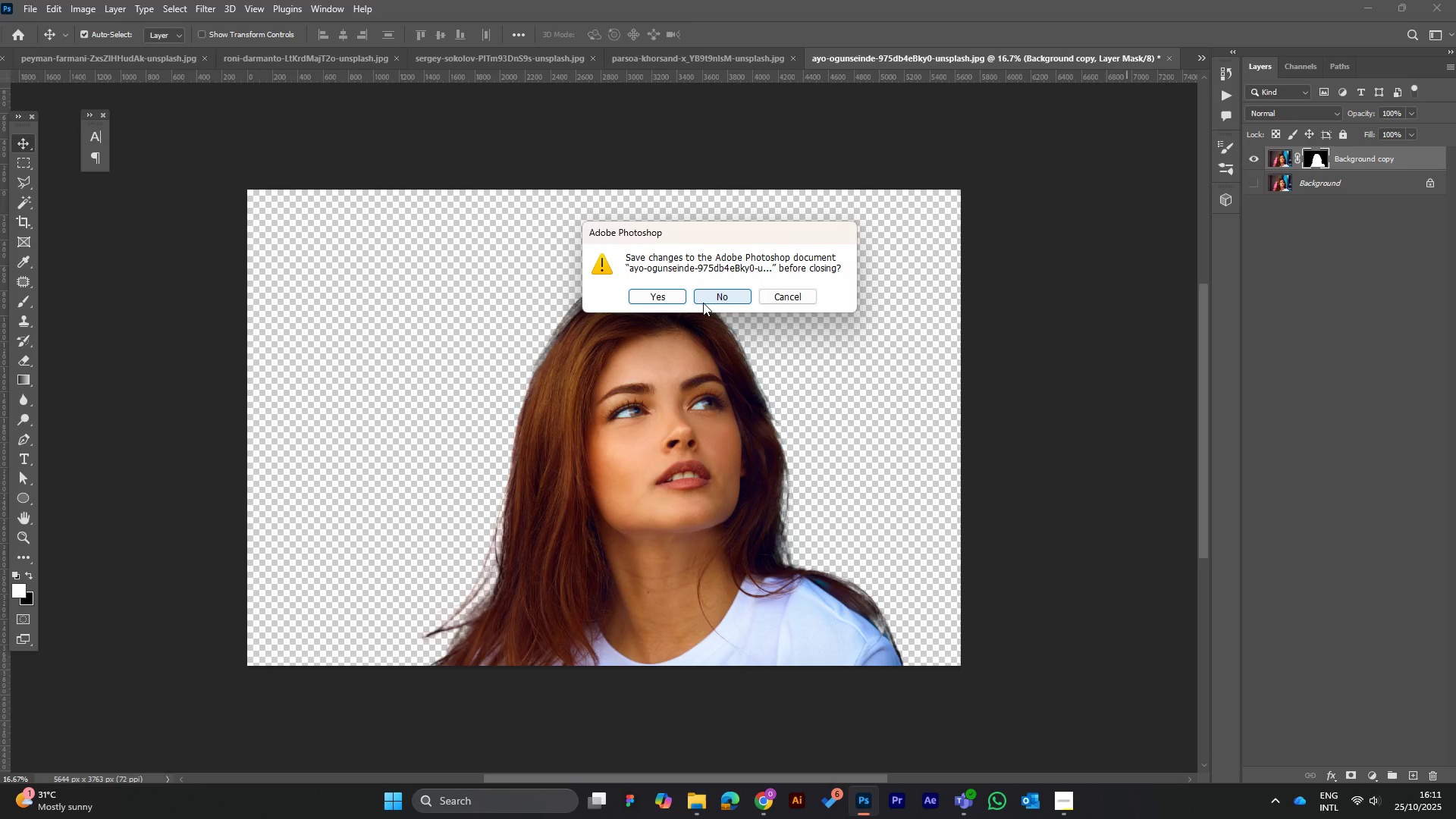 
left_click([703, 301])
 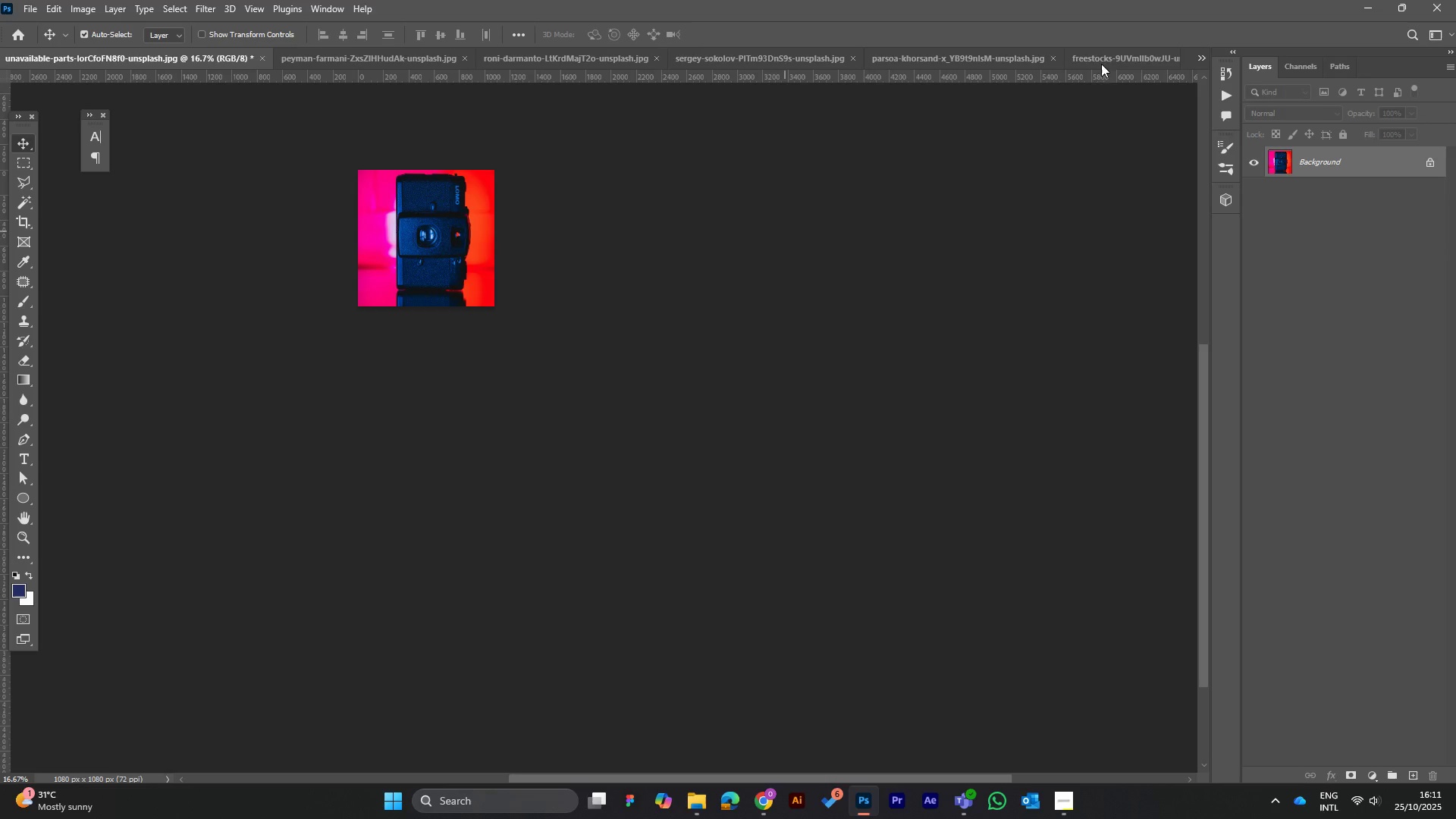 
left_click([1107, 61])
 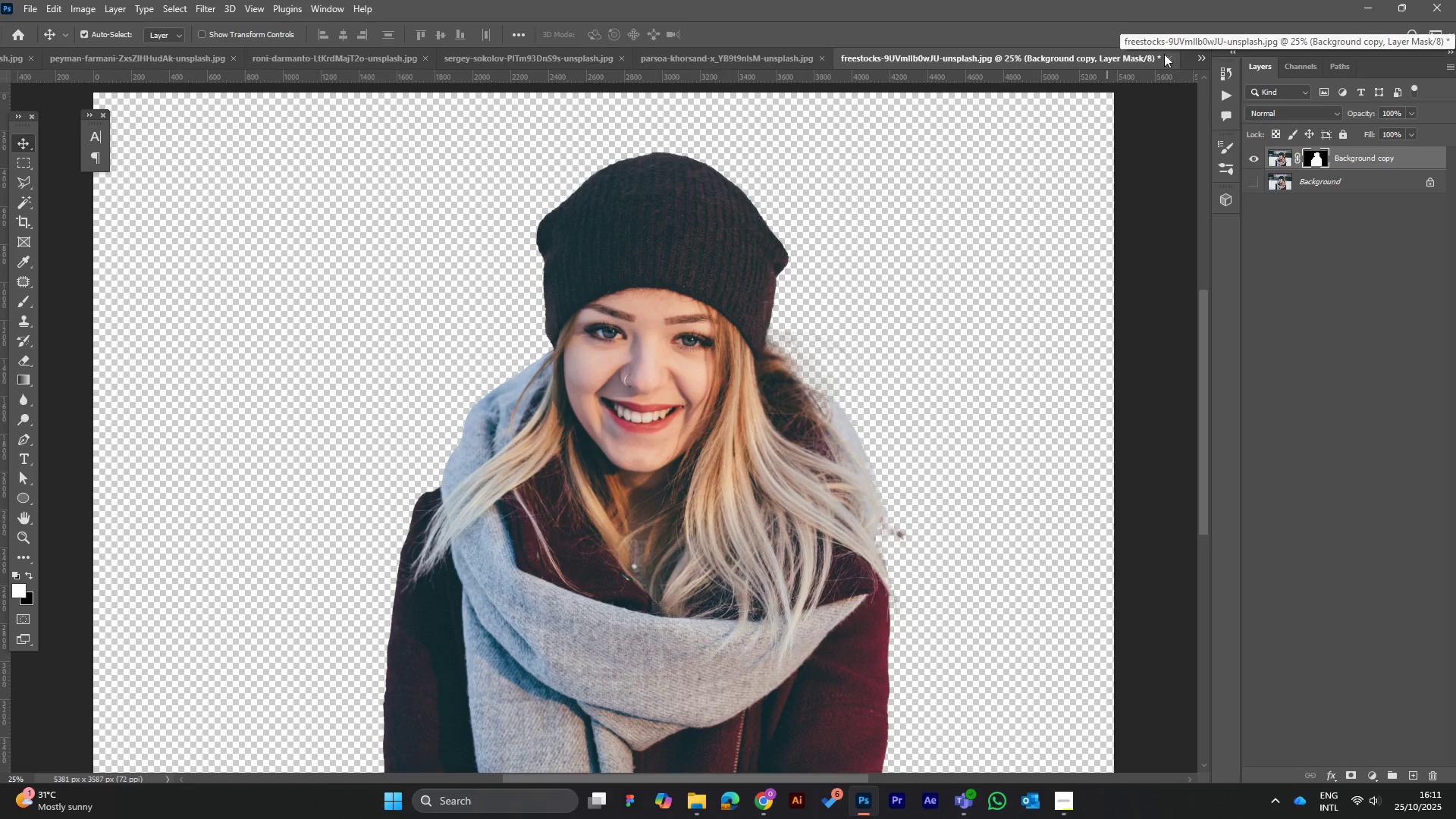 
left_click([1168, 56])
 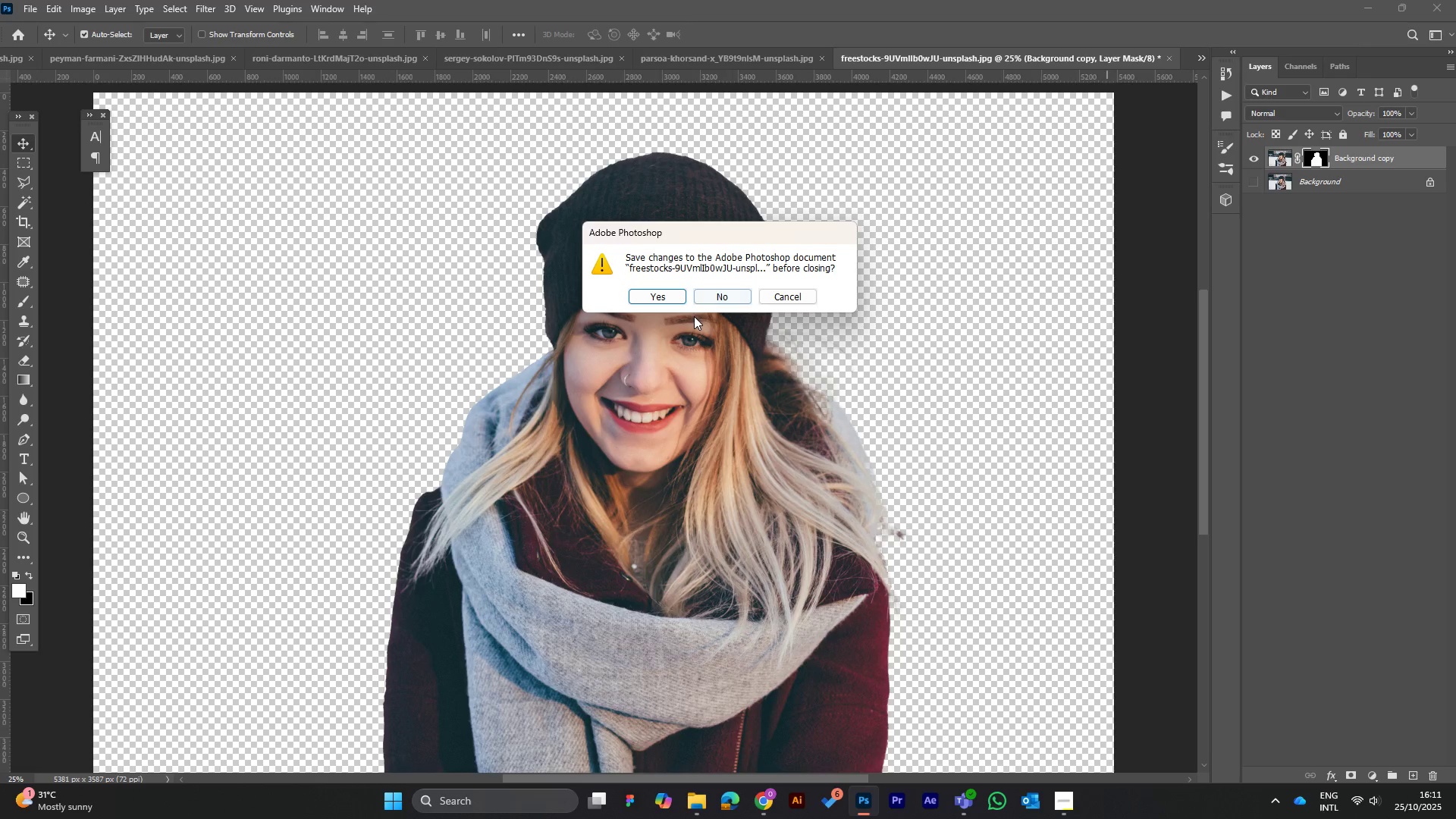 
left_click([710, 298])
 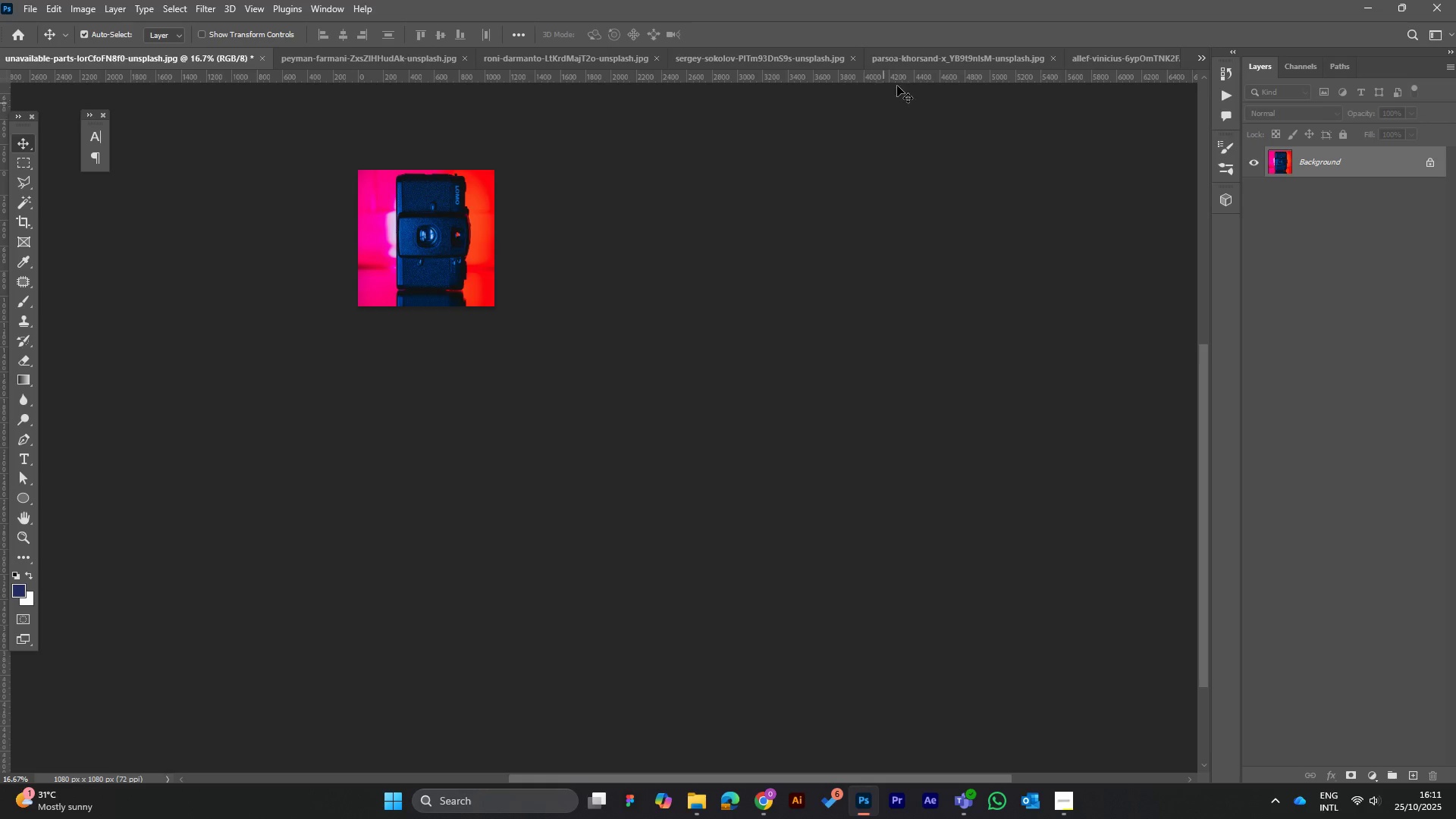 
left_click([924, 52])
 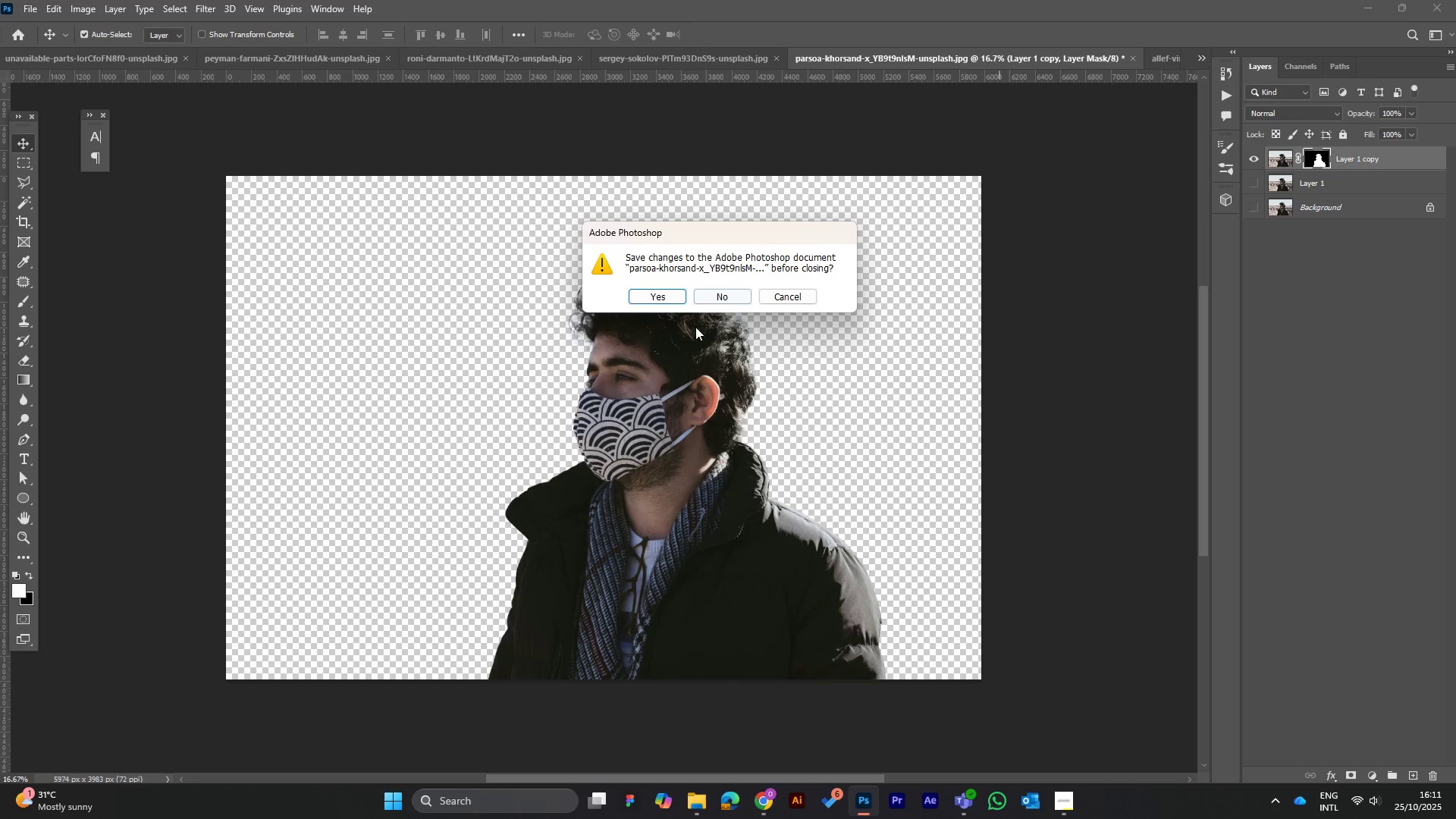 
left_click([715, 297])
 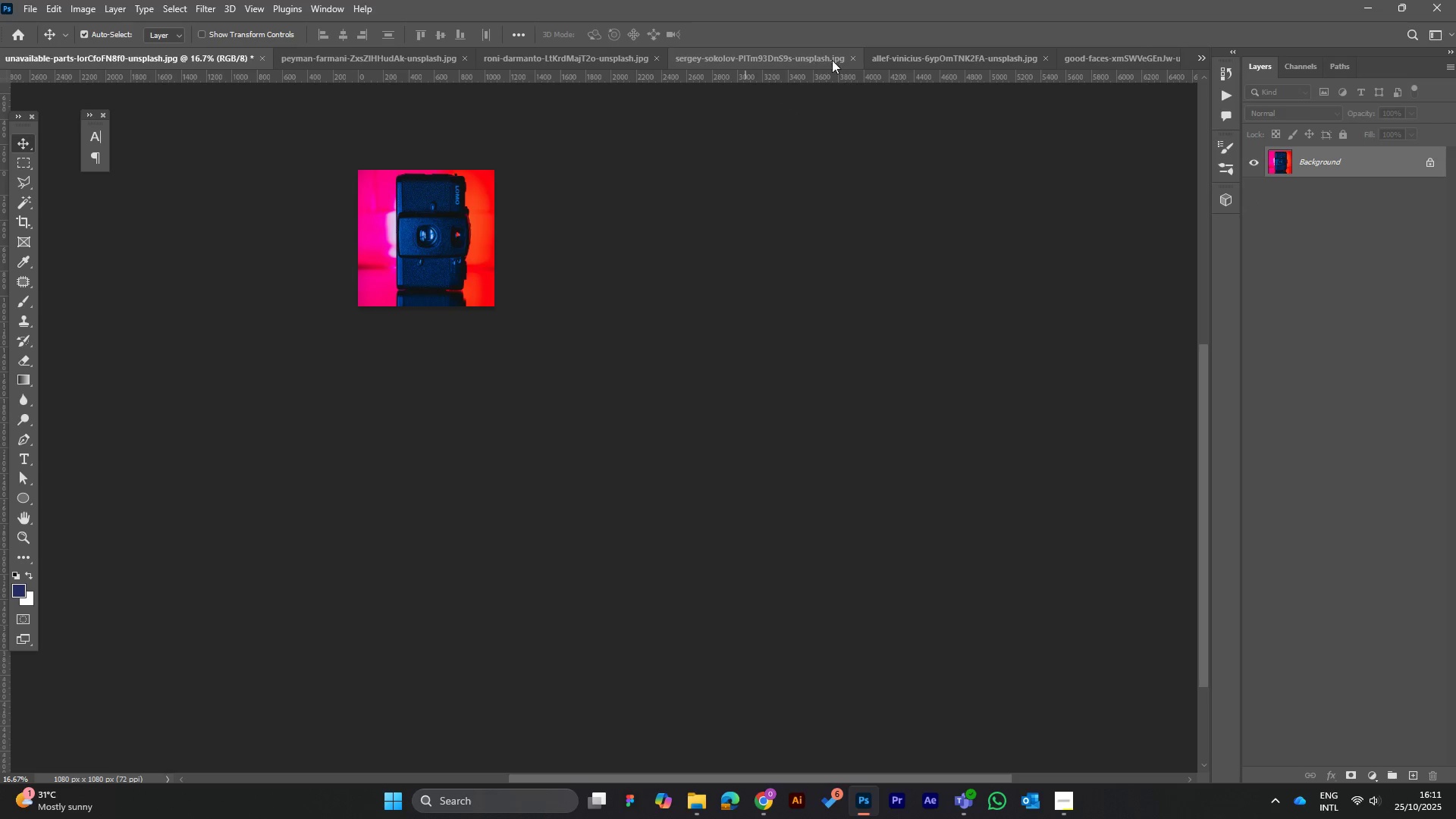 
left_click([852, 58])
 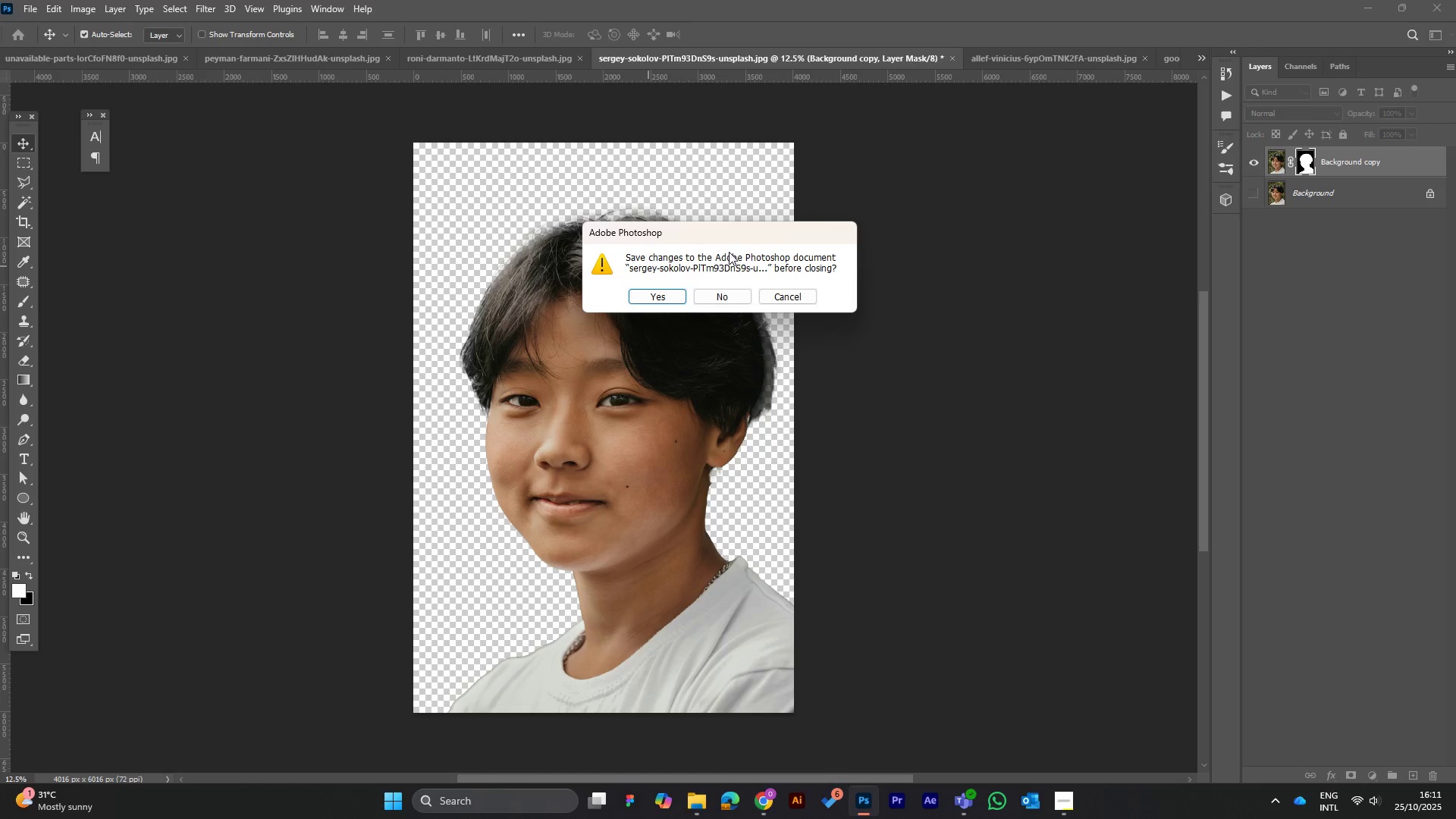 
left_click([716, 300])
 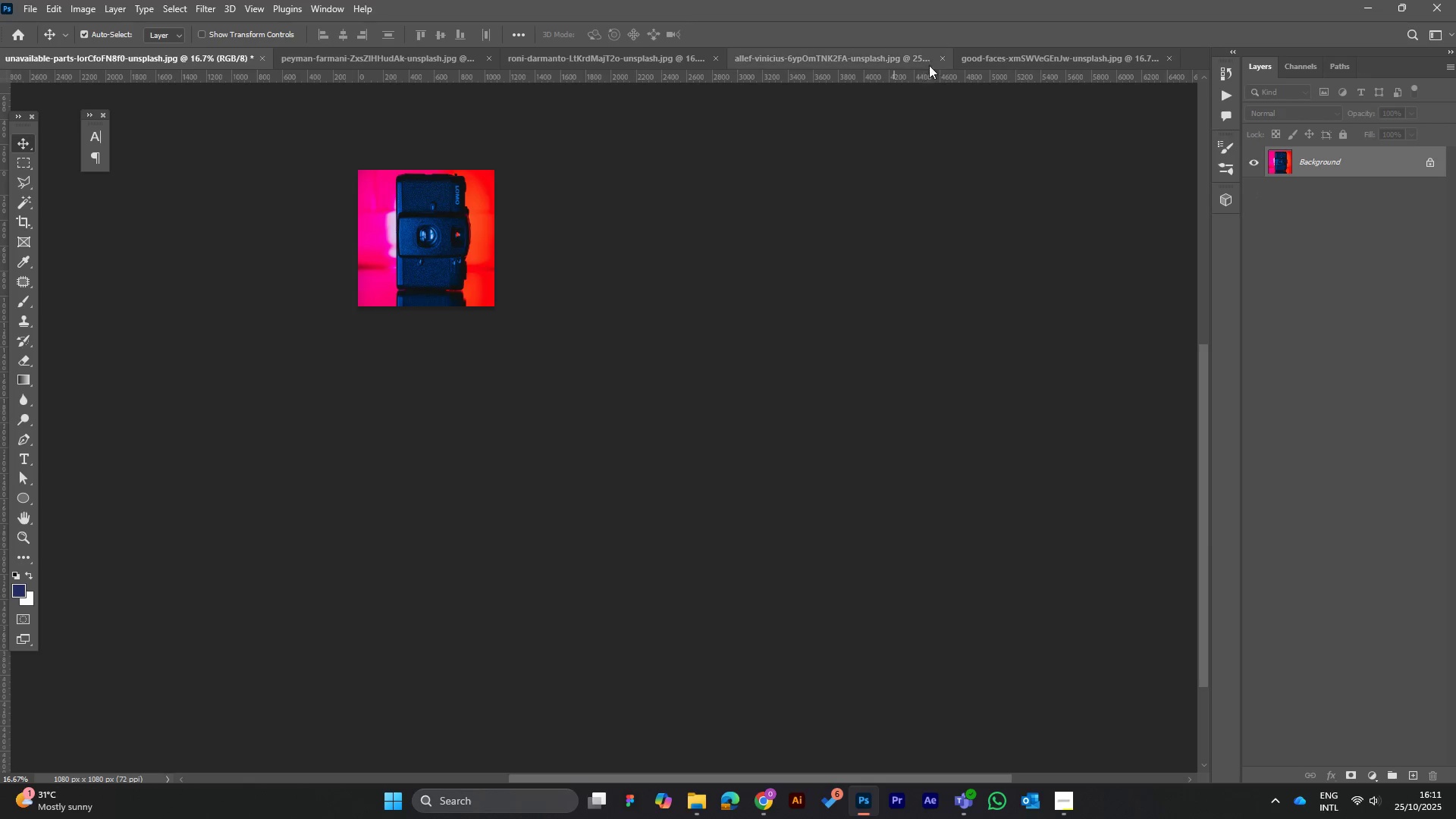 
left_click([946, 59])
 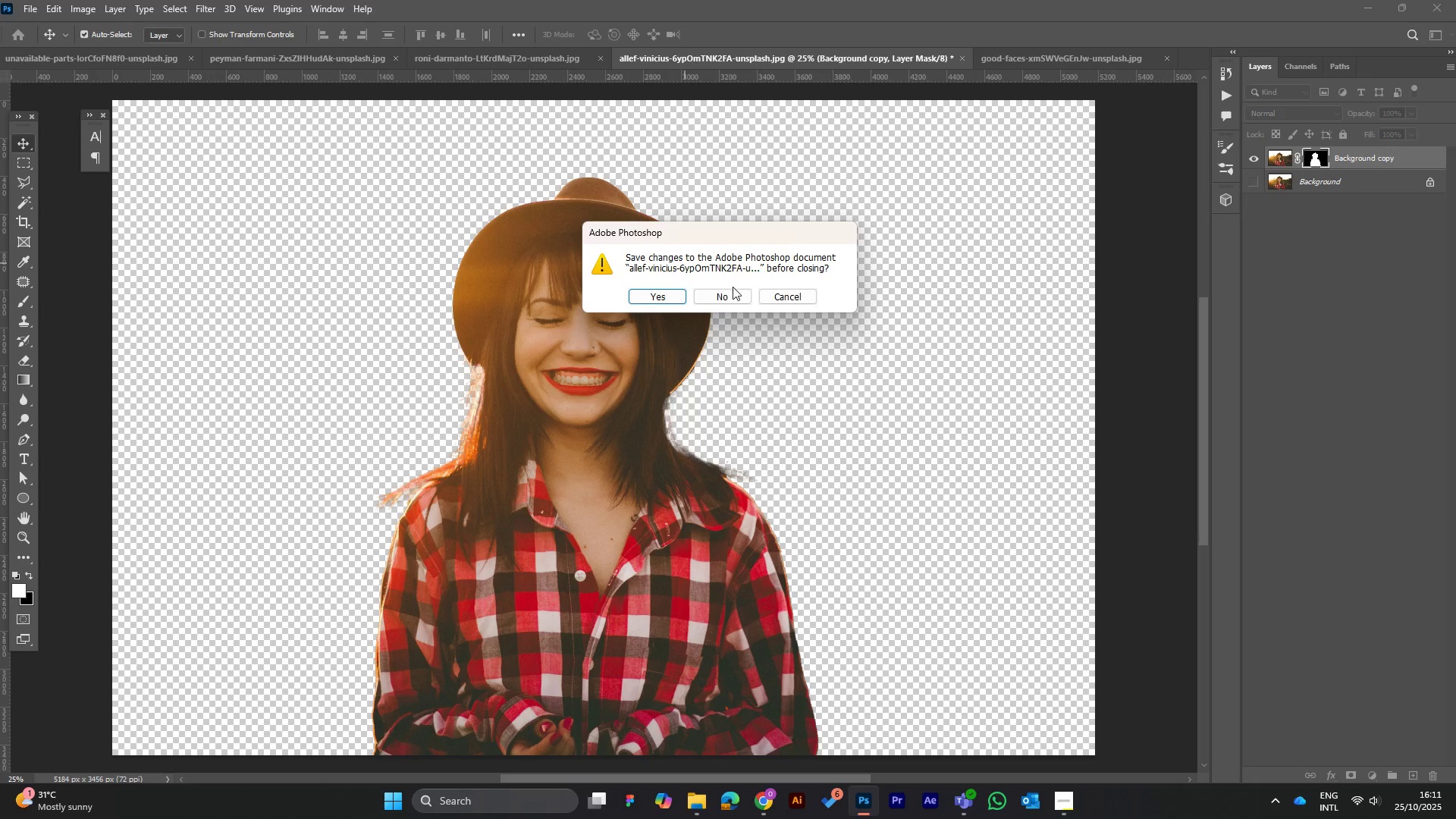 
left_click([730, 296])
 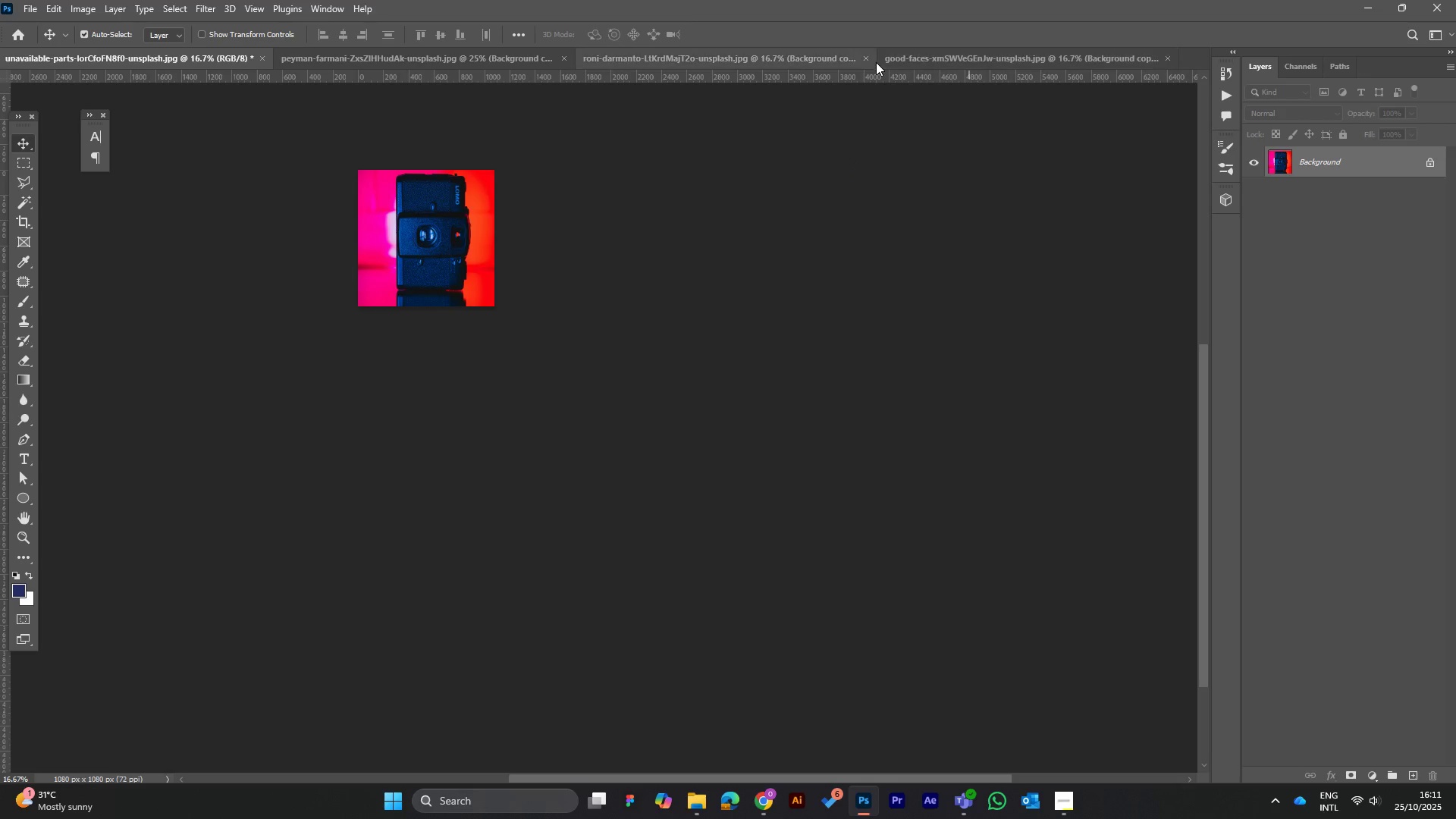 
left_click([864, 59])
 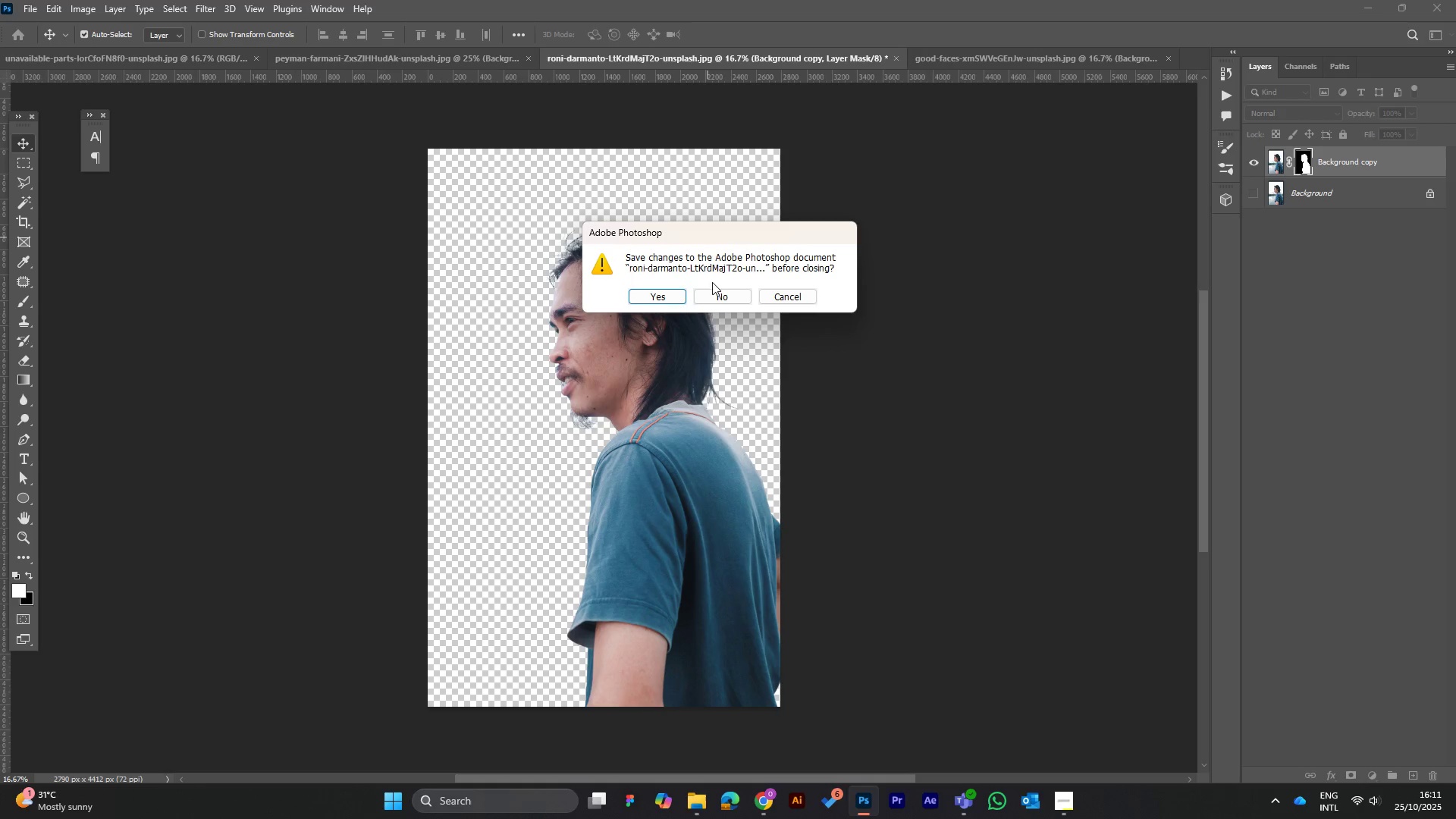 
left_click([712, 298])
 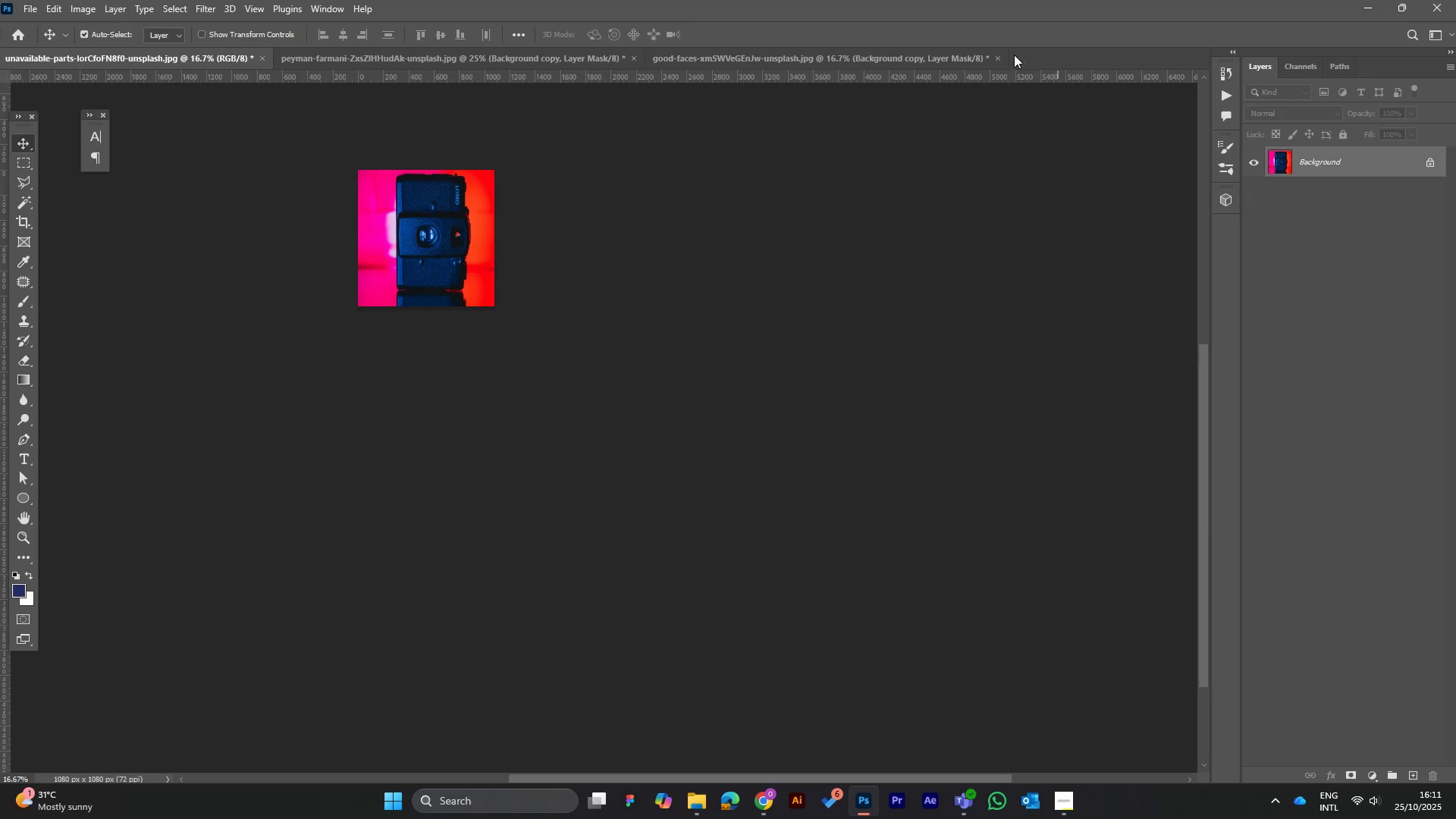 
left_click([996, 56])
 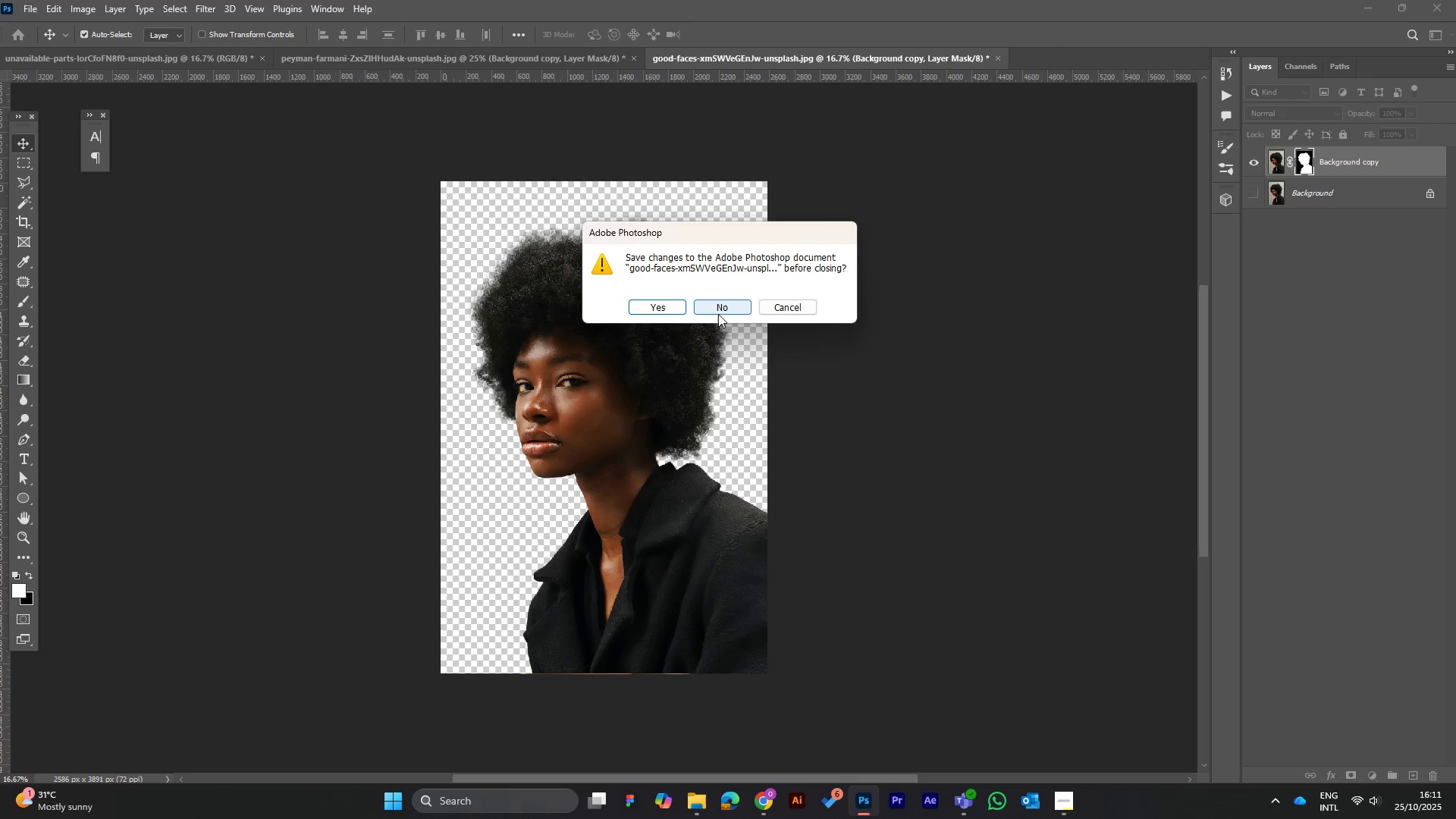 
left_click([712, 308])
 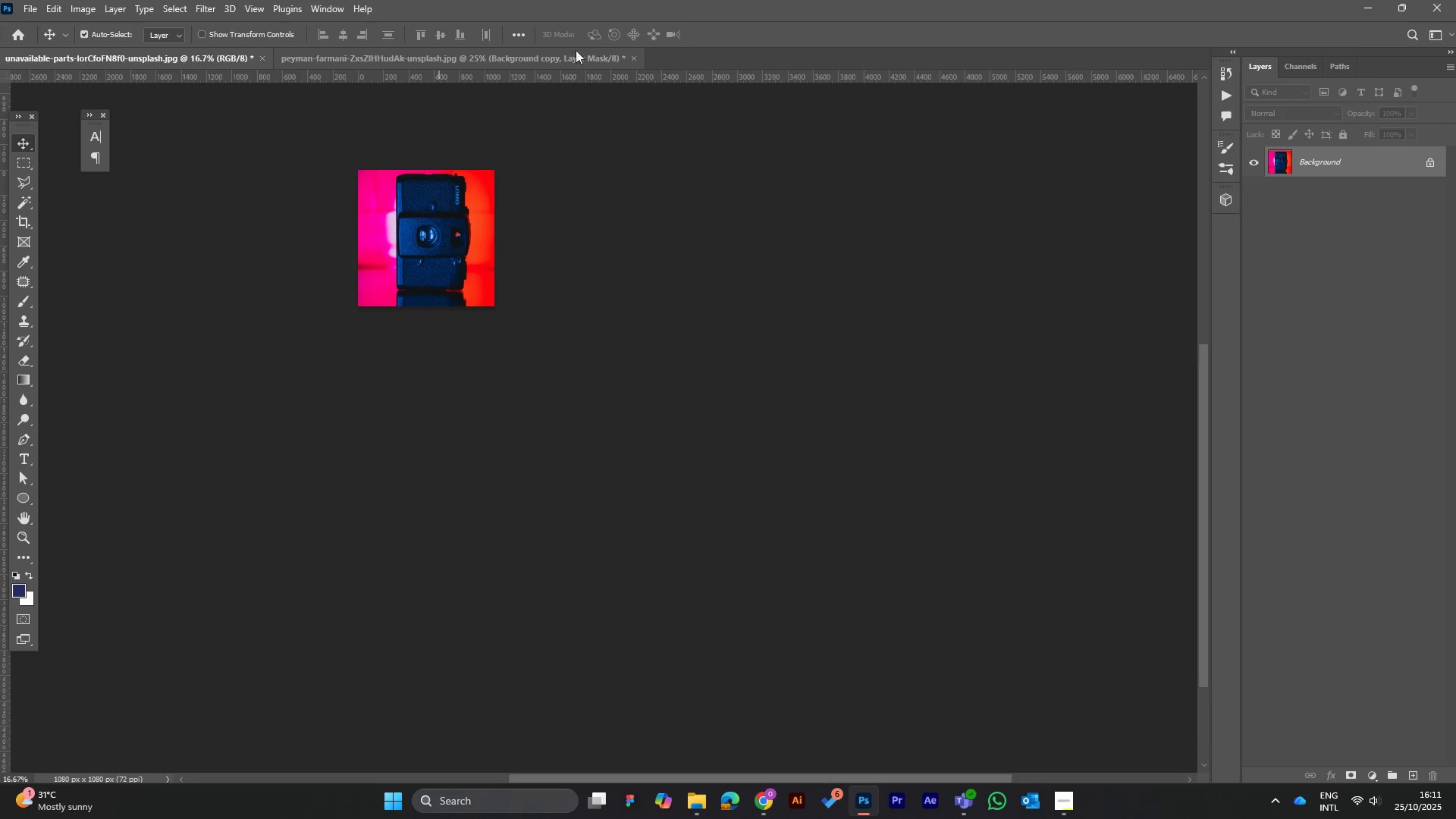 
left_click([635, 60])
 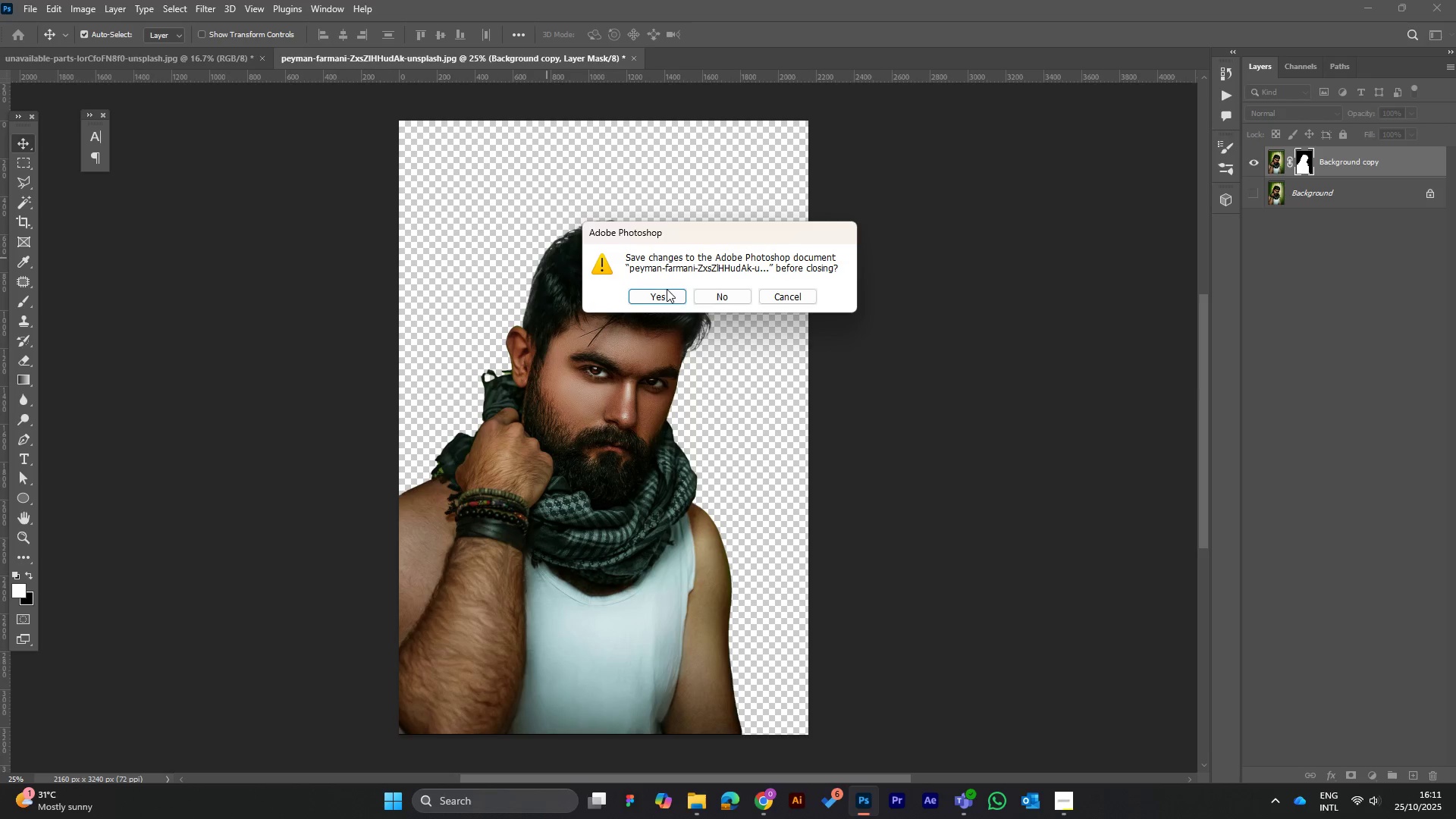 
left_click([705, 303])
 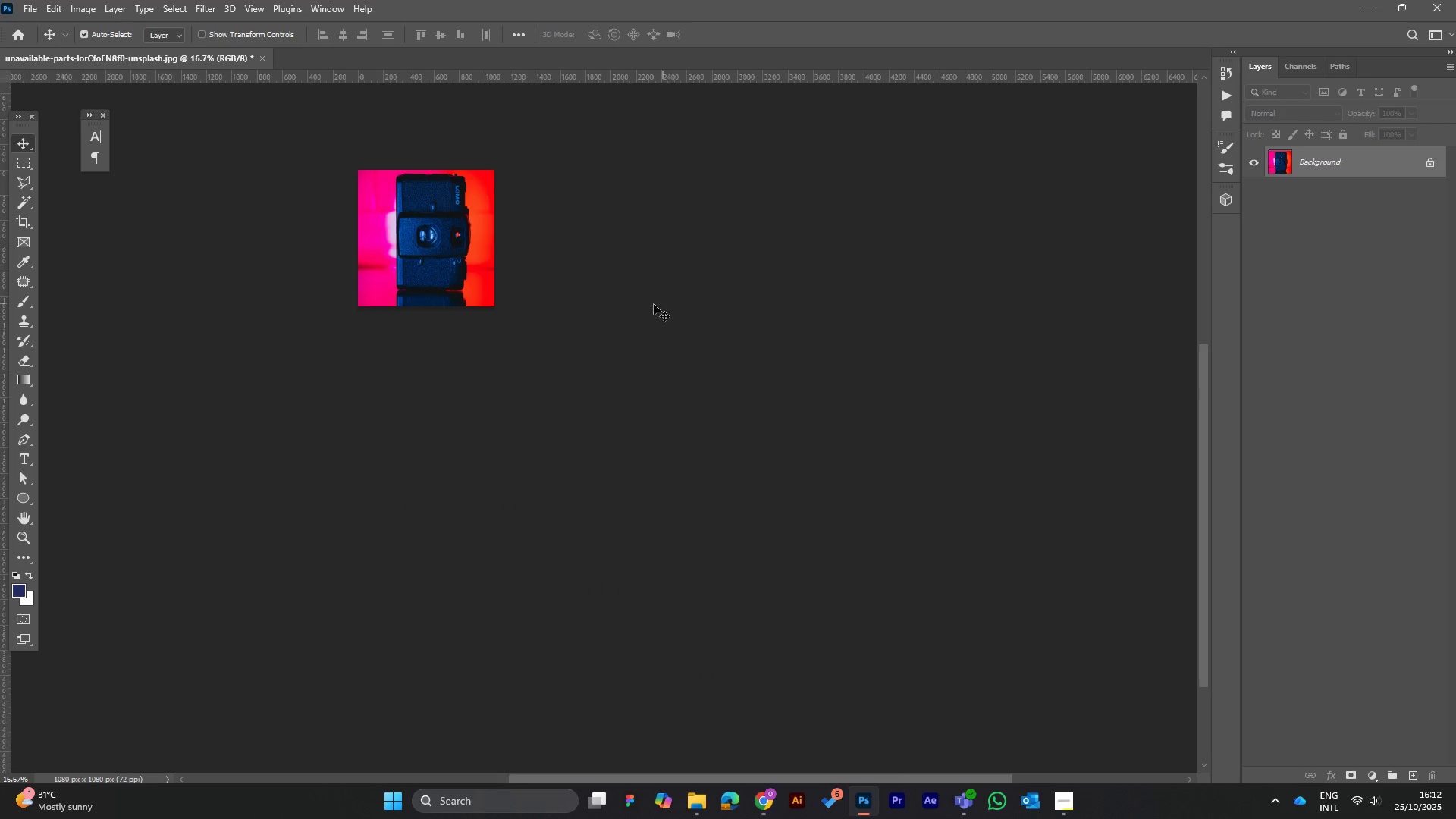 
wait(6.16)
 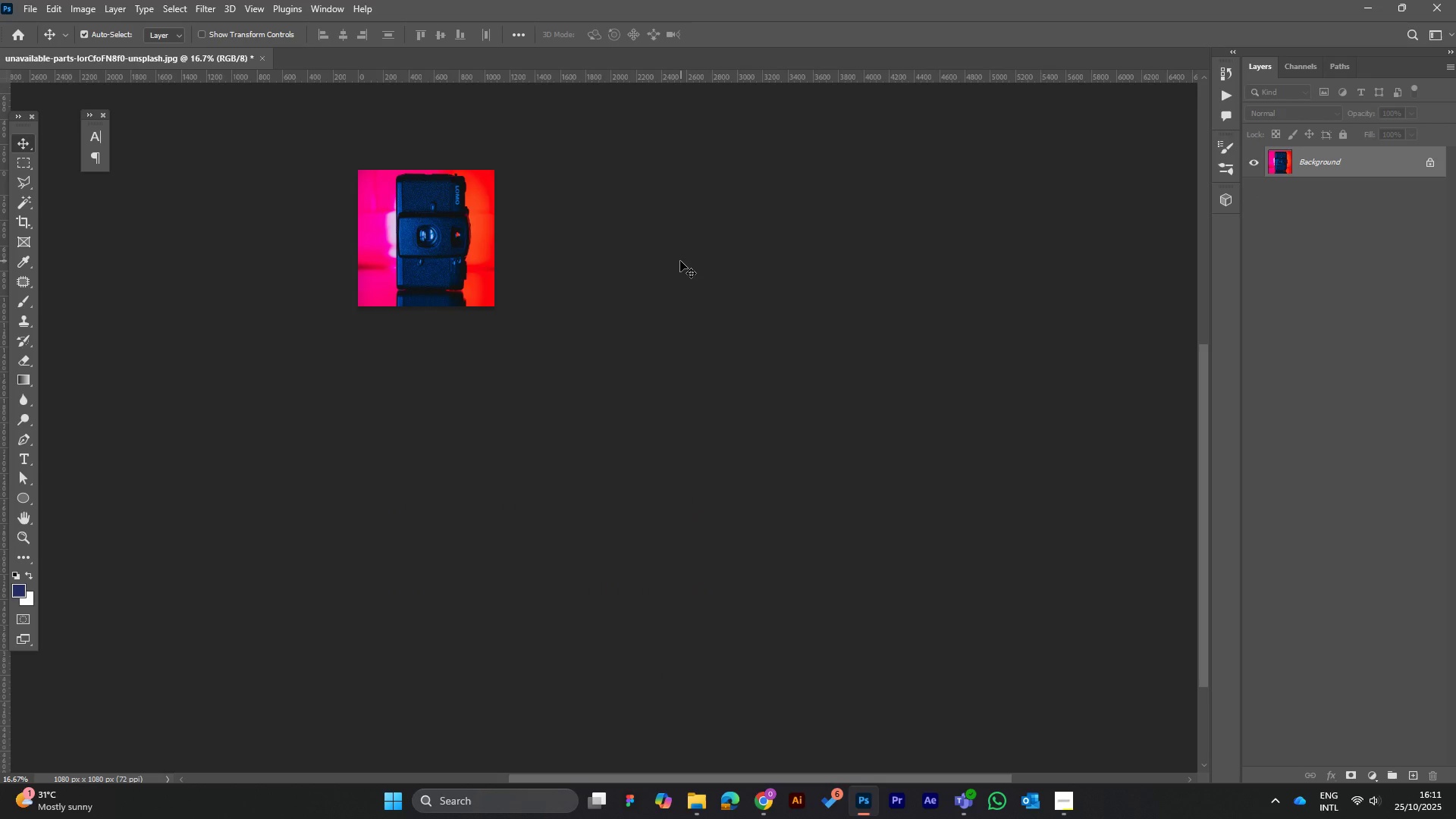 
left_click([30, 5])
 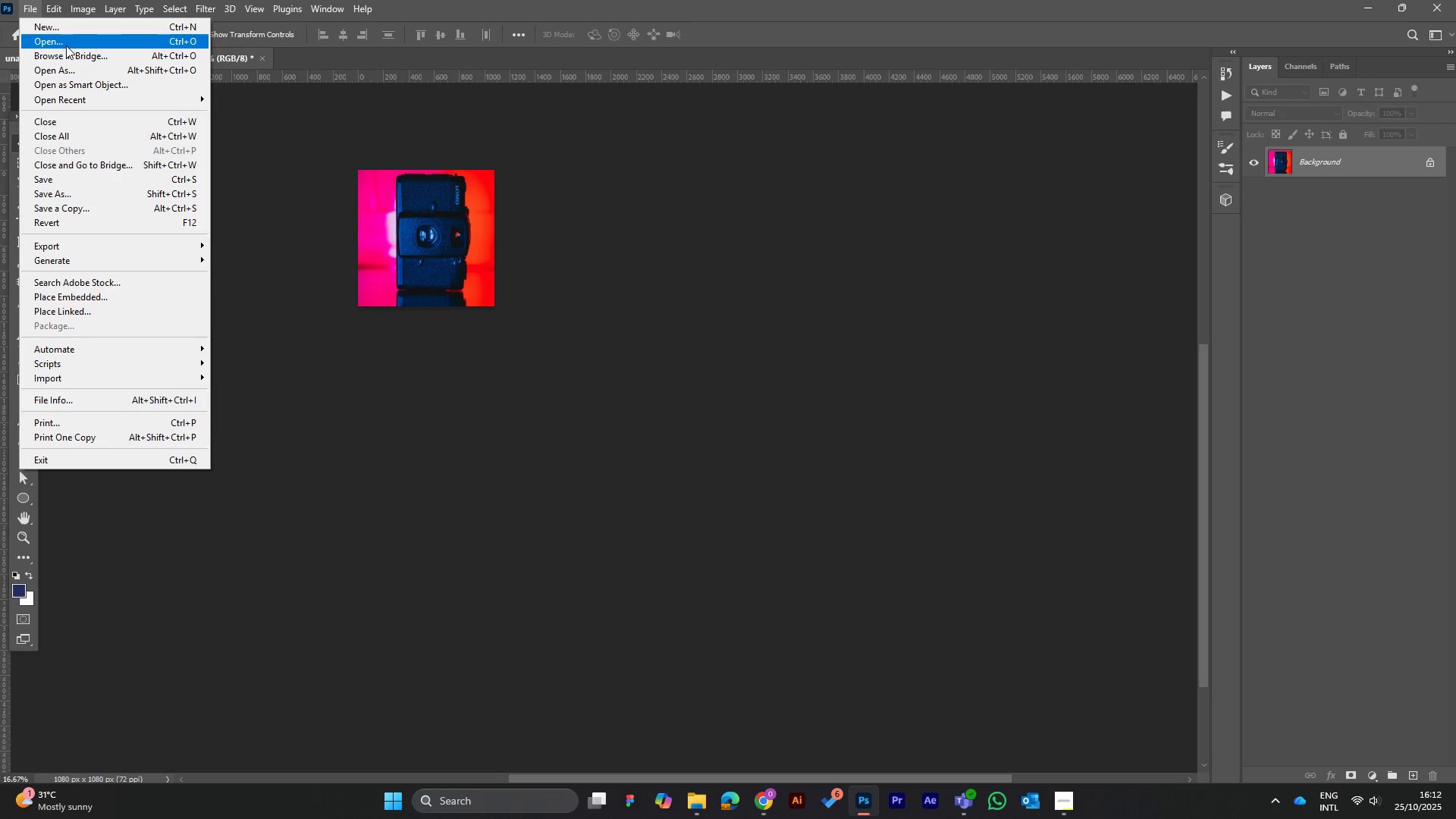 
left_click([66, 46])
 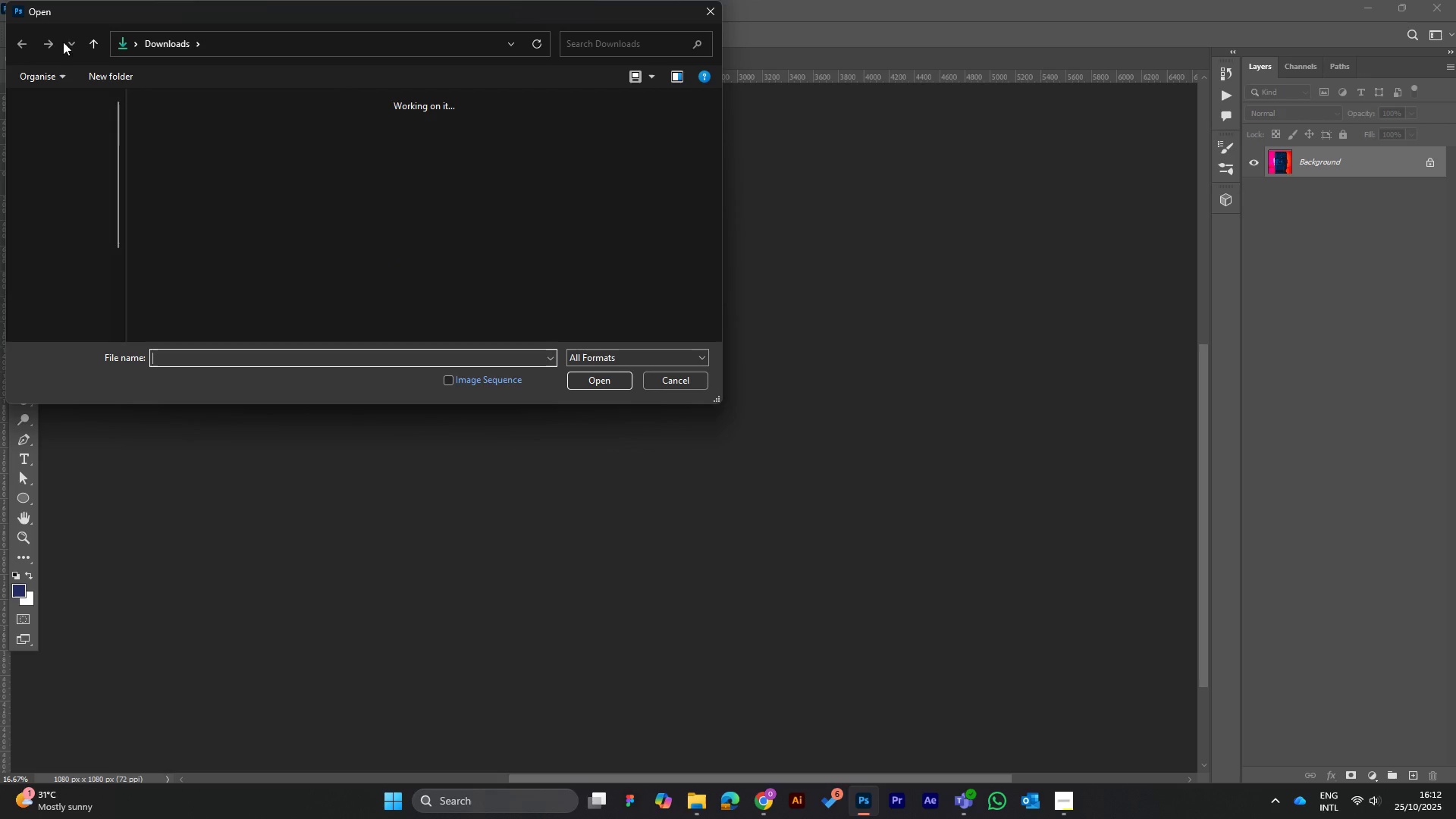 
mouse_move([92, 141])
 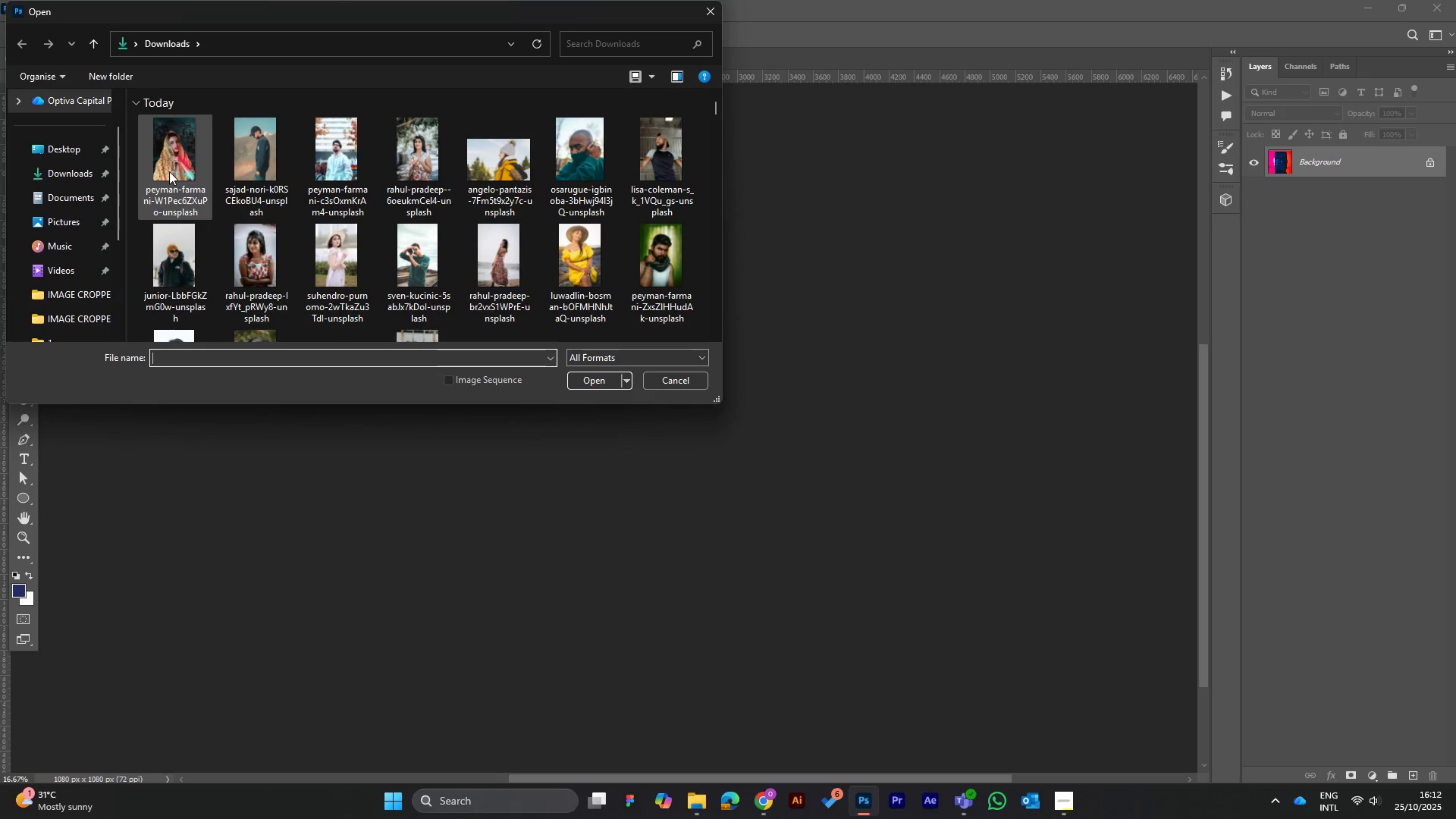 
left_click([169, 171])
 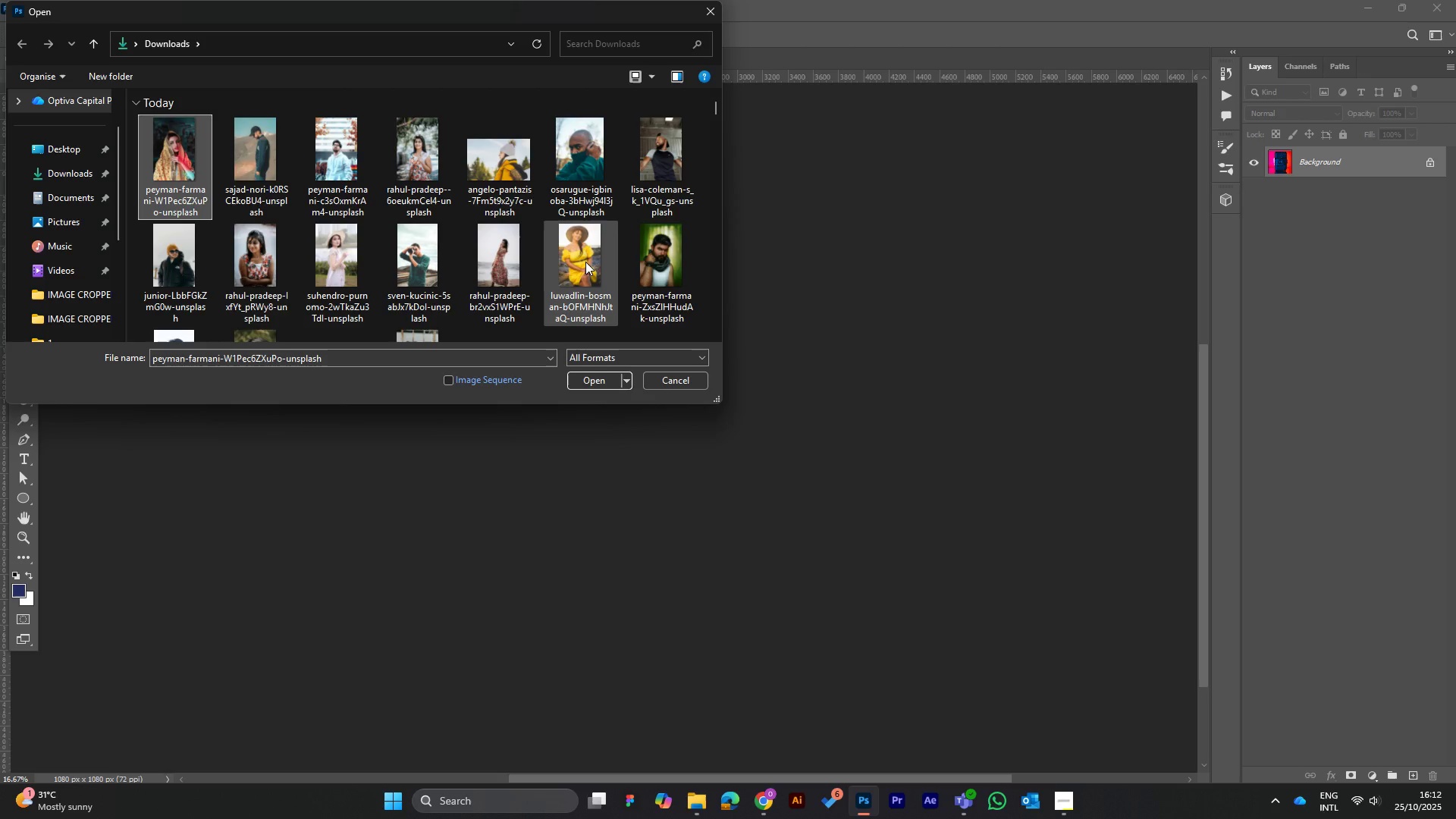 
hold_key(key=ShiftLeft, duration=0.98)
left_click([585, 262])
 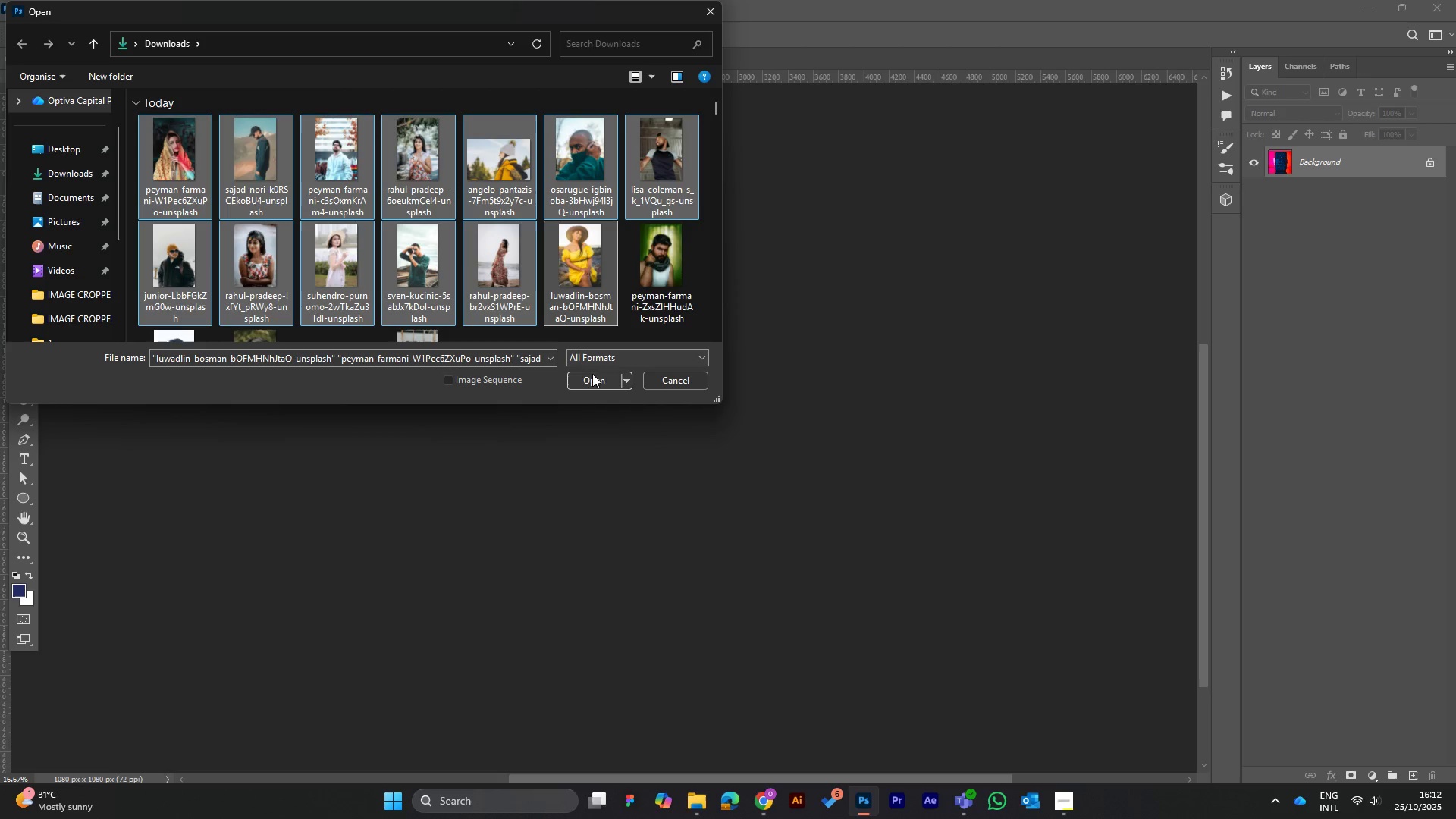 
left_click([590, 376])
 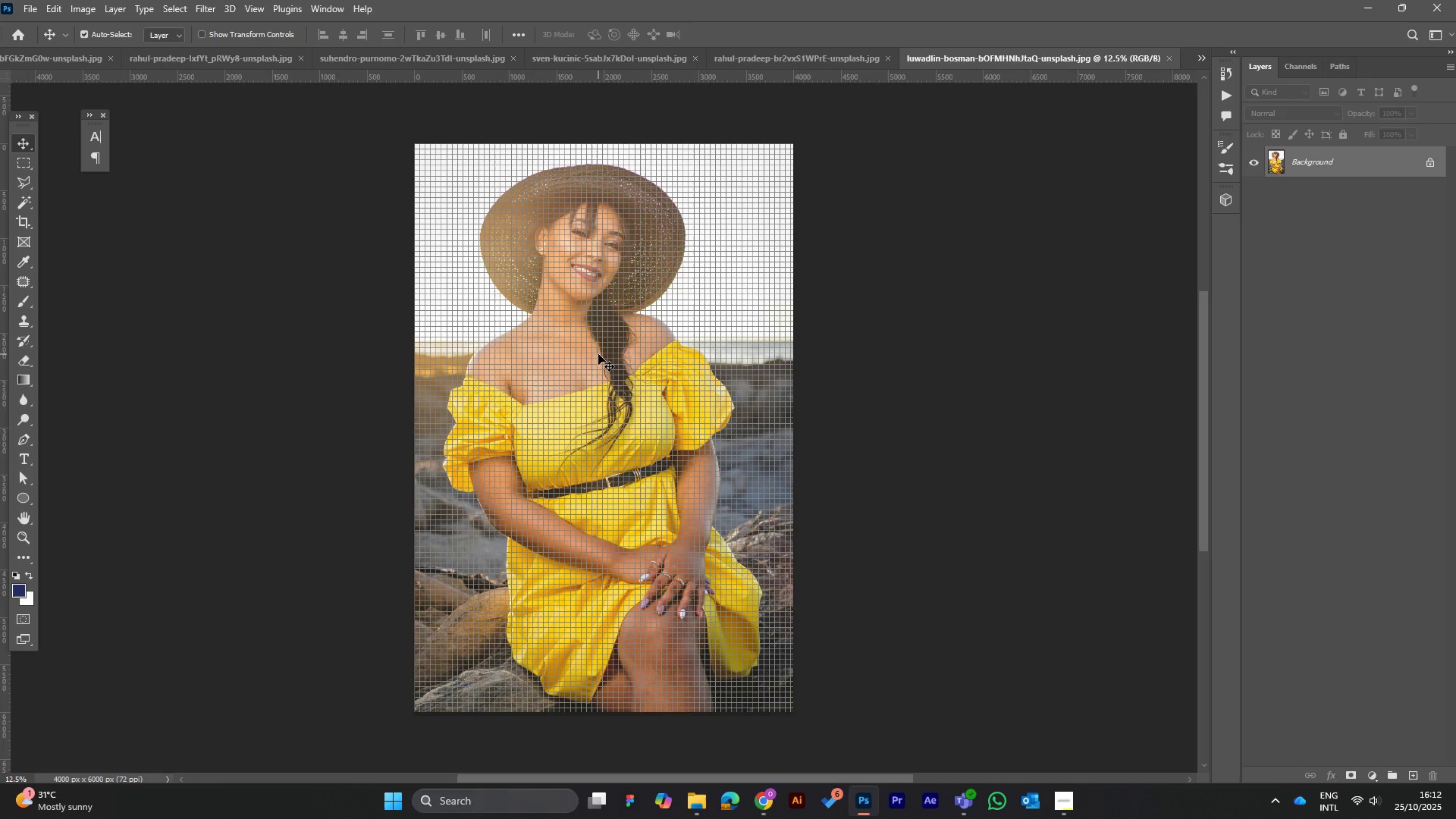 
wait(38.09)
 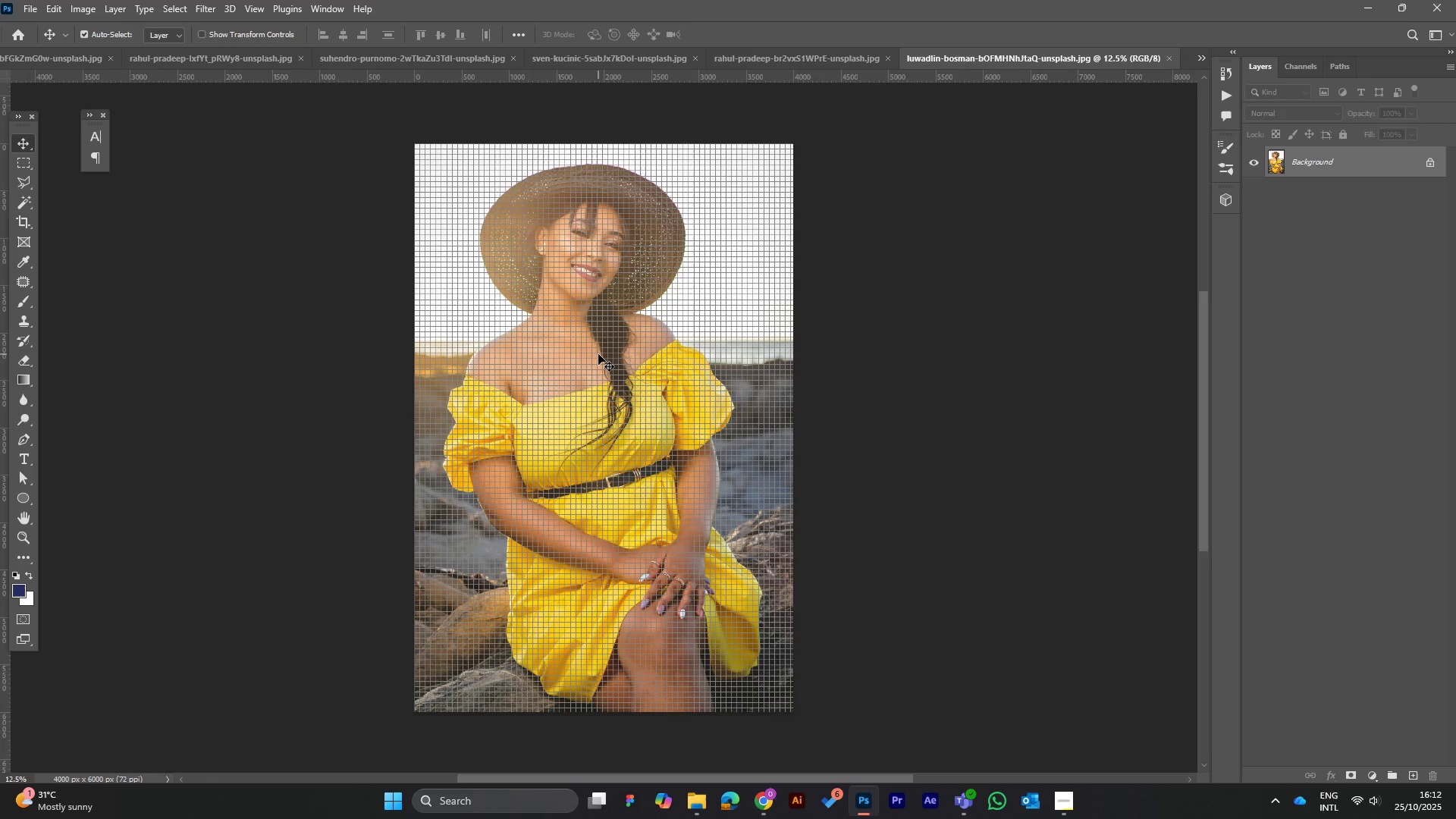 
key(Control+H)
 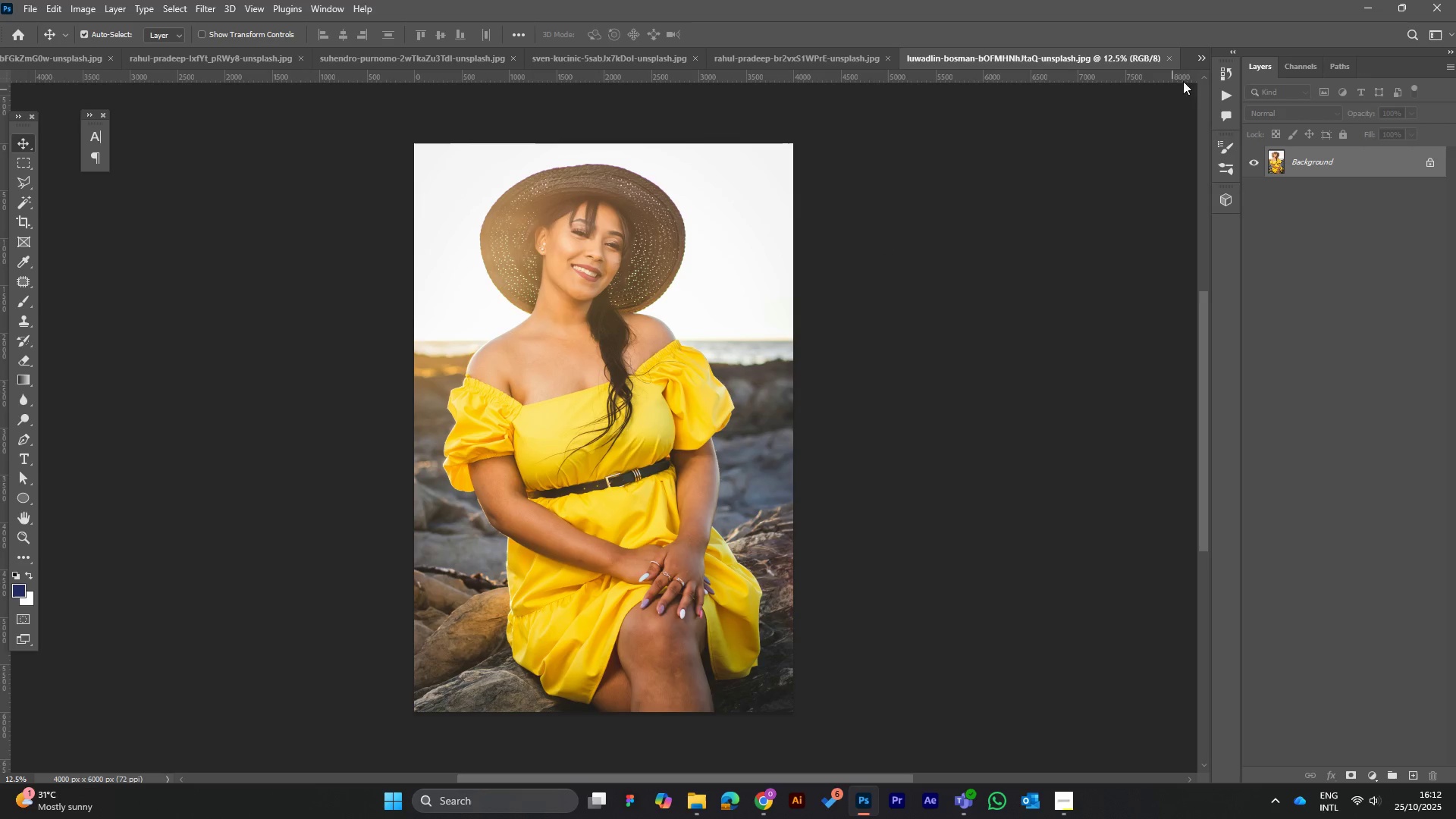 
left_click([1206, 55])
 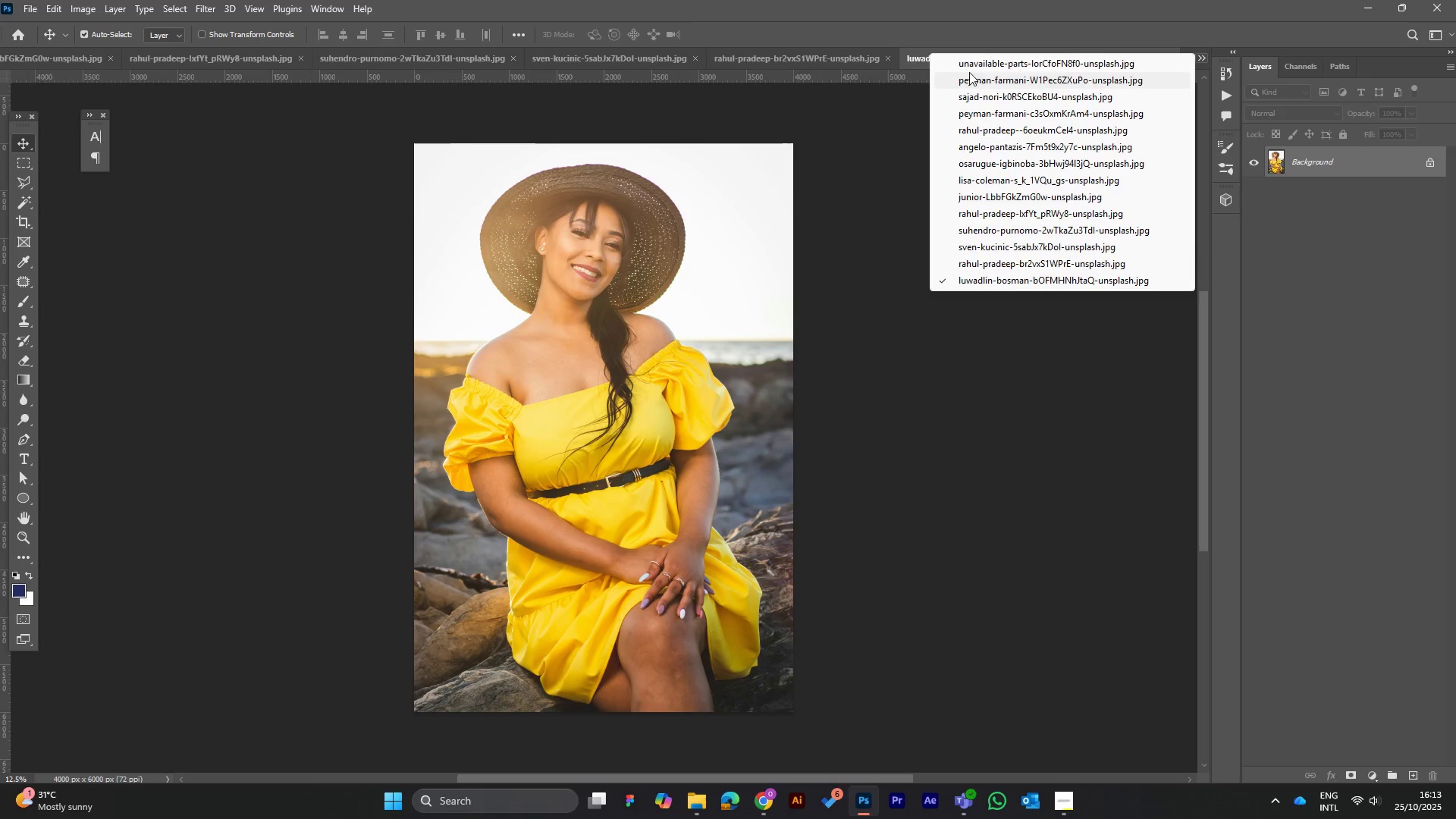 
left_click([975, 79])
 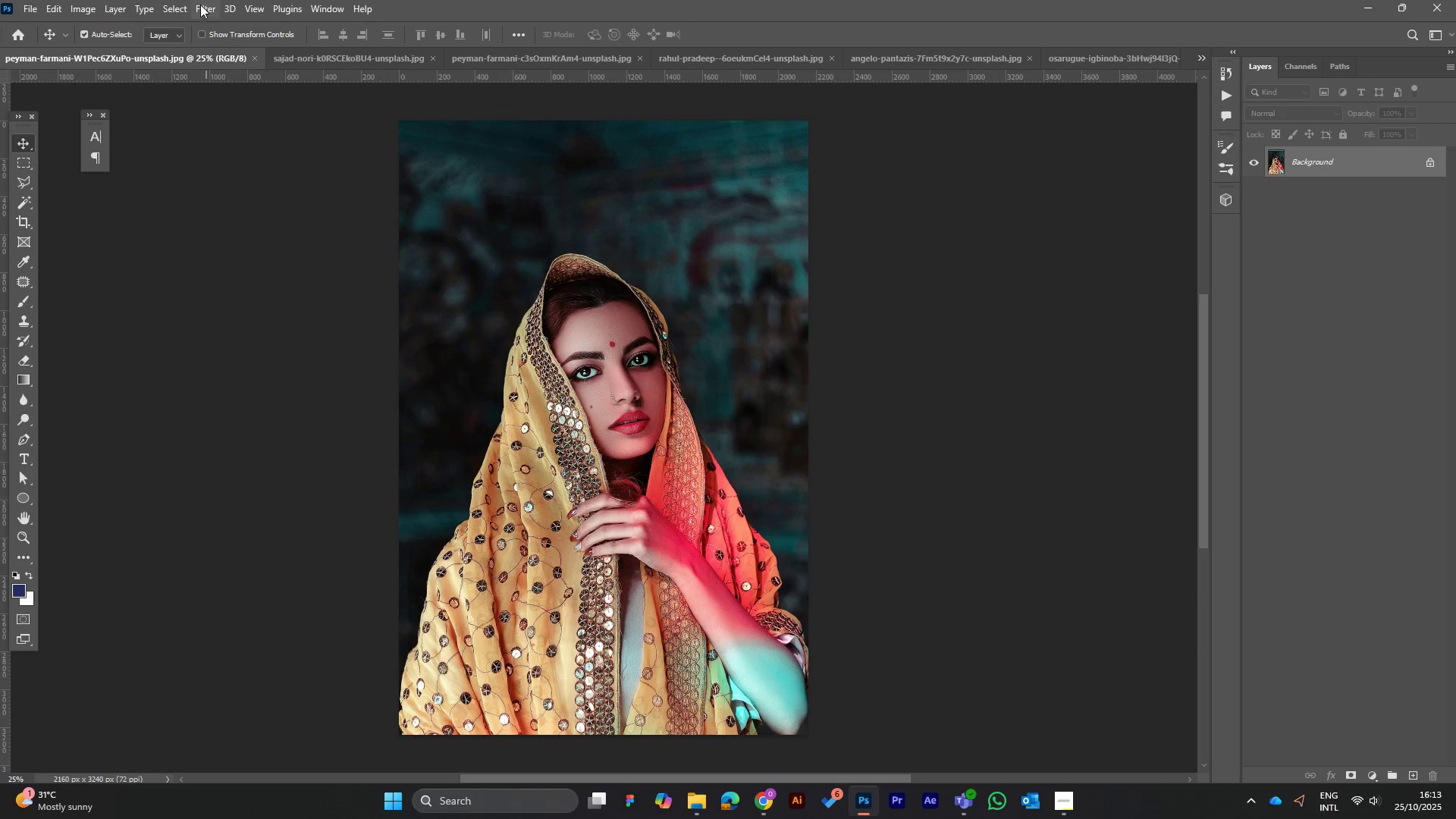 
left_click([172, 5])
 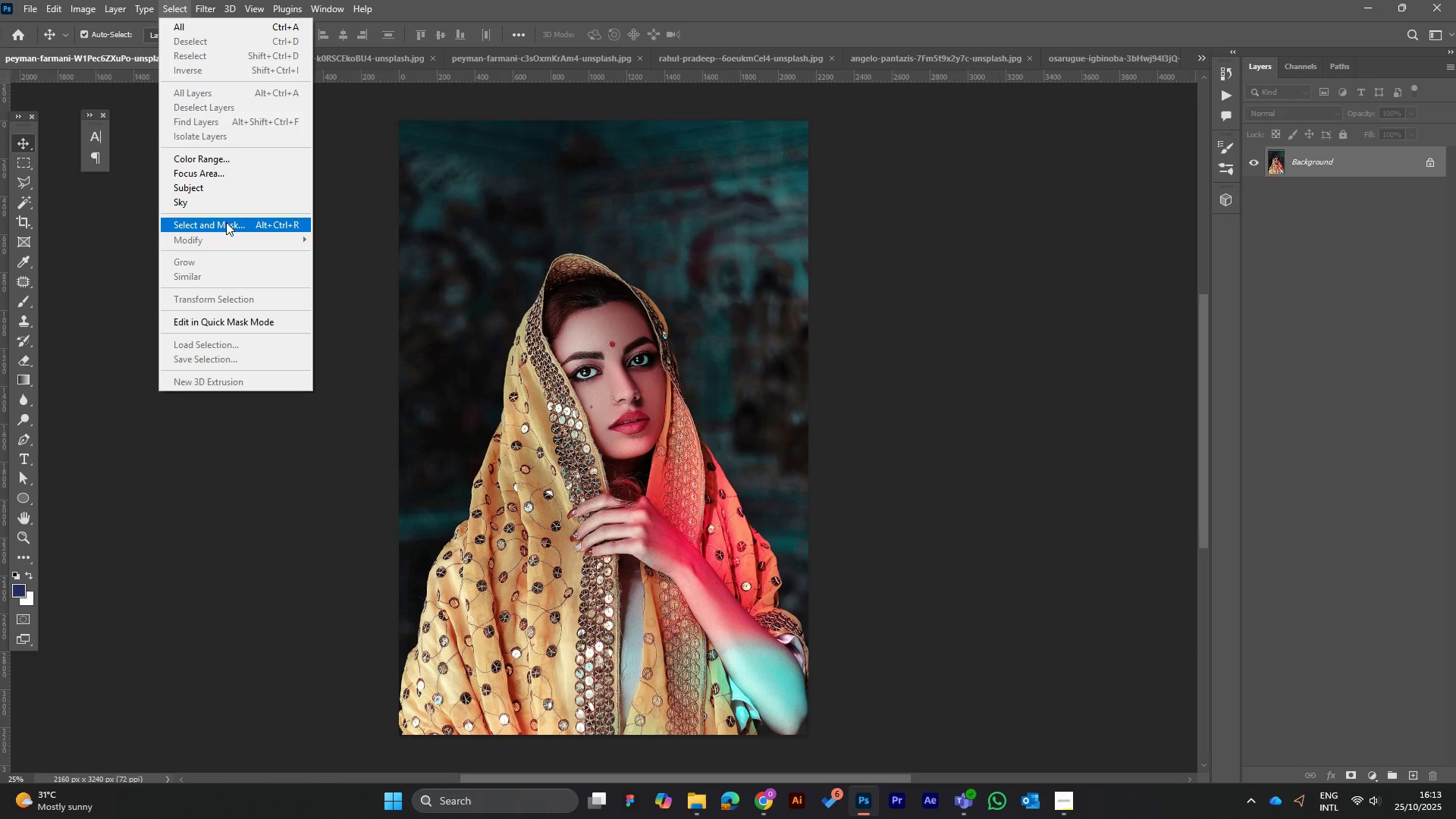 
left_click([226, 222])
 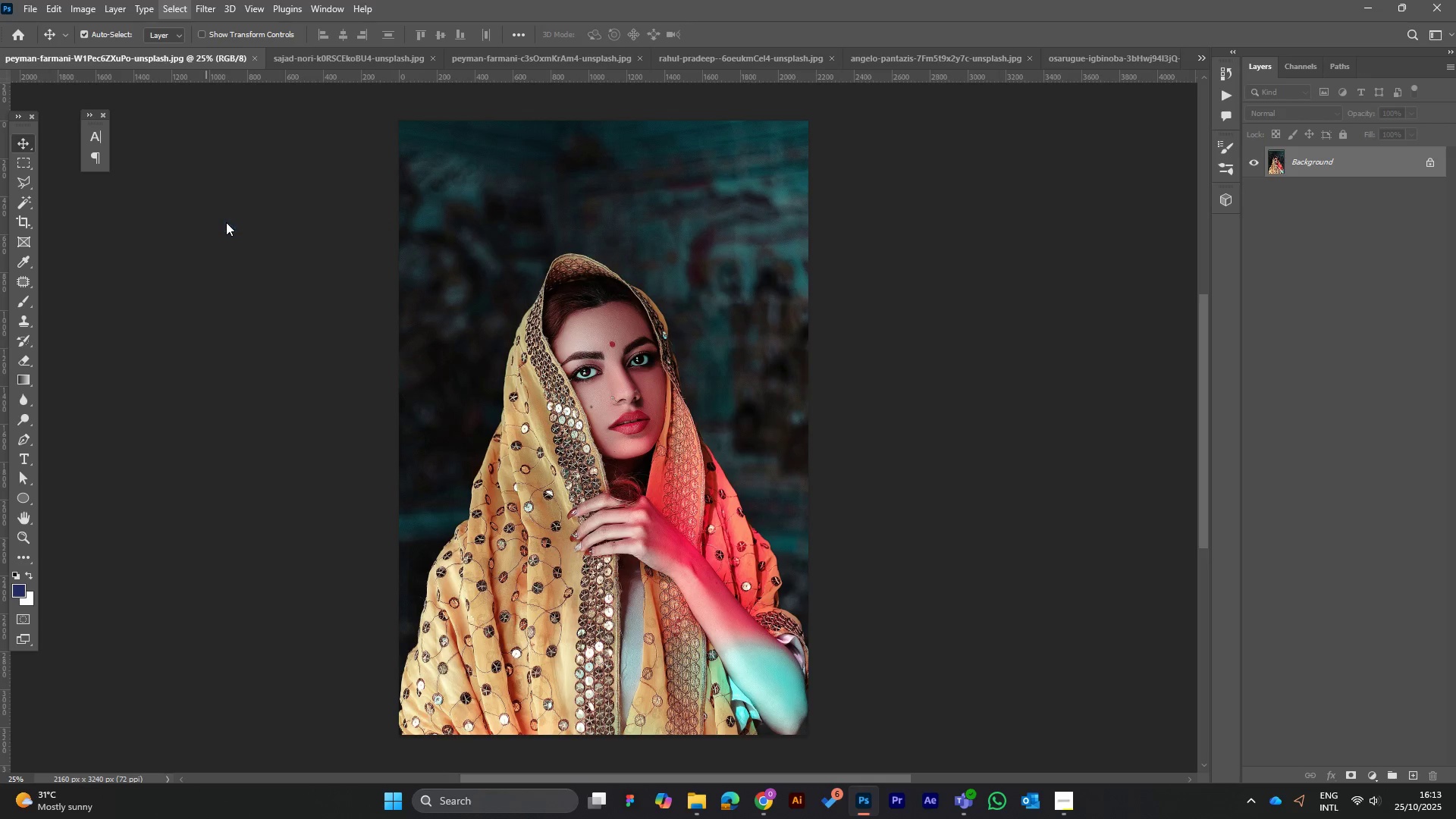 
mouse_move([271, 183])
 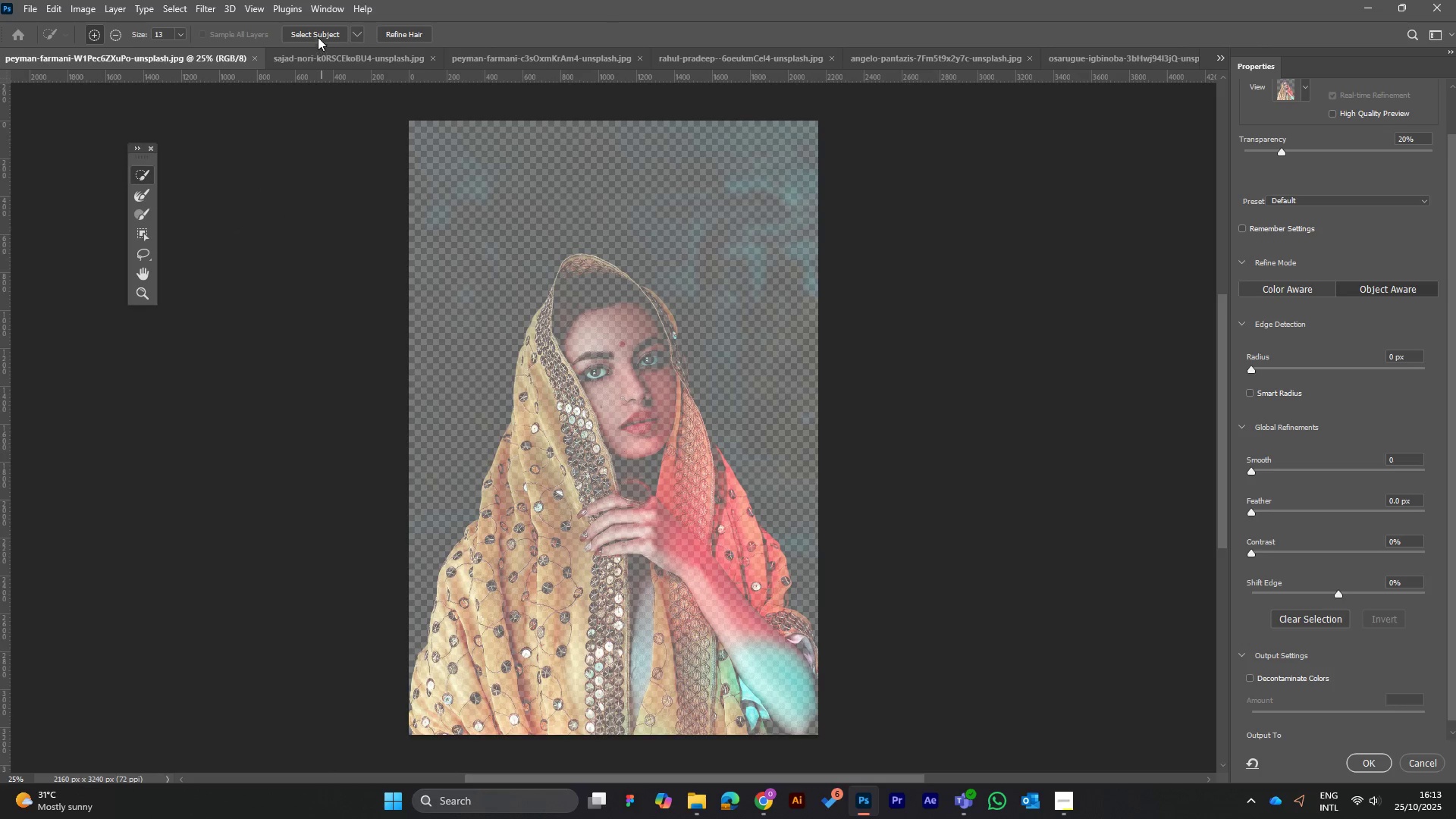 
left_click([318, 37])
 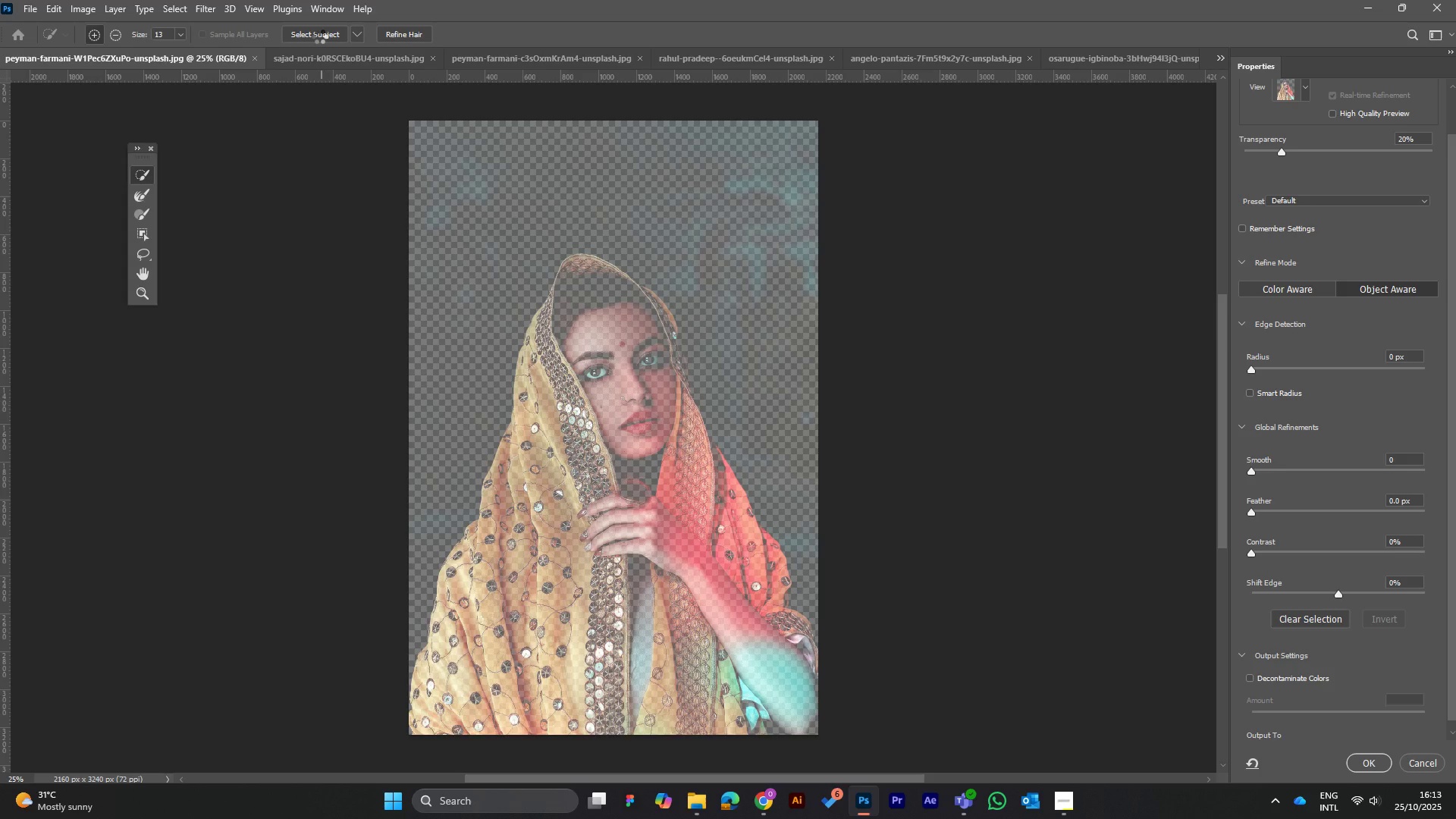 
wait(17.66)
 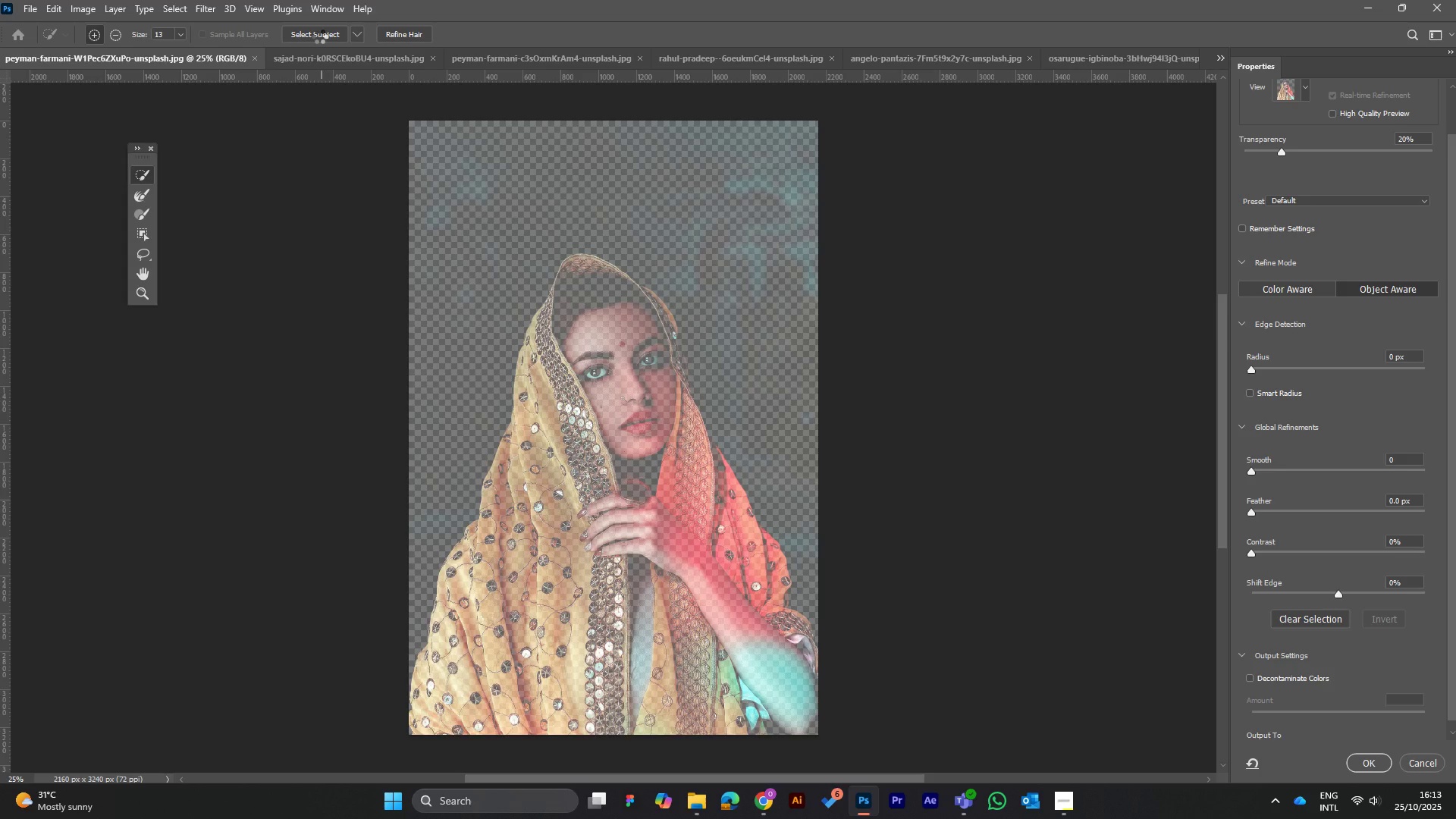 
left_click([1360, 762])
 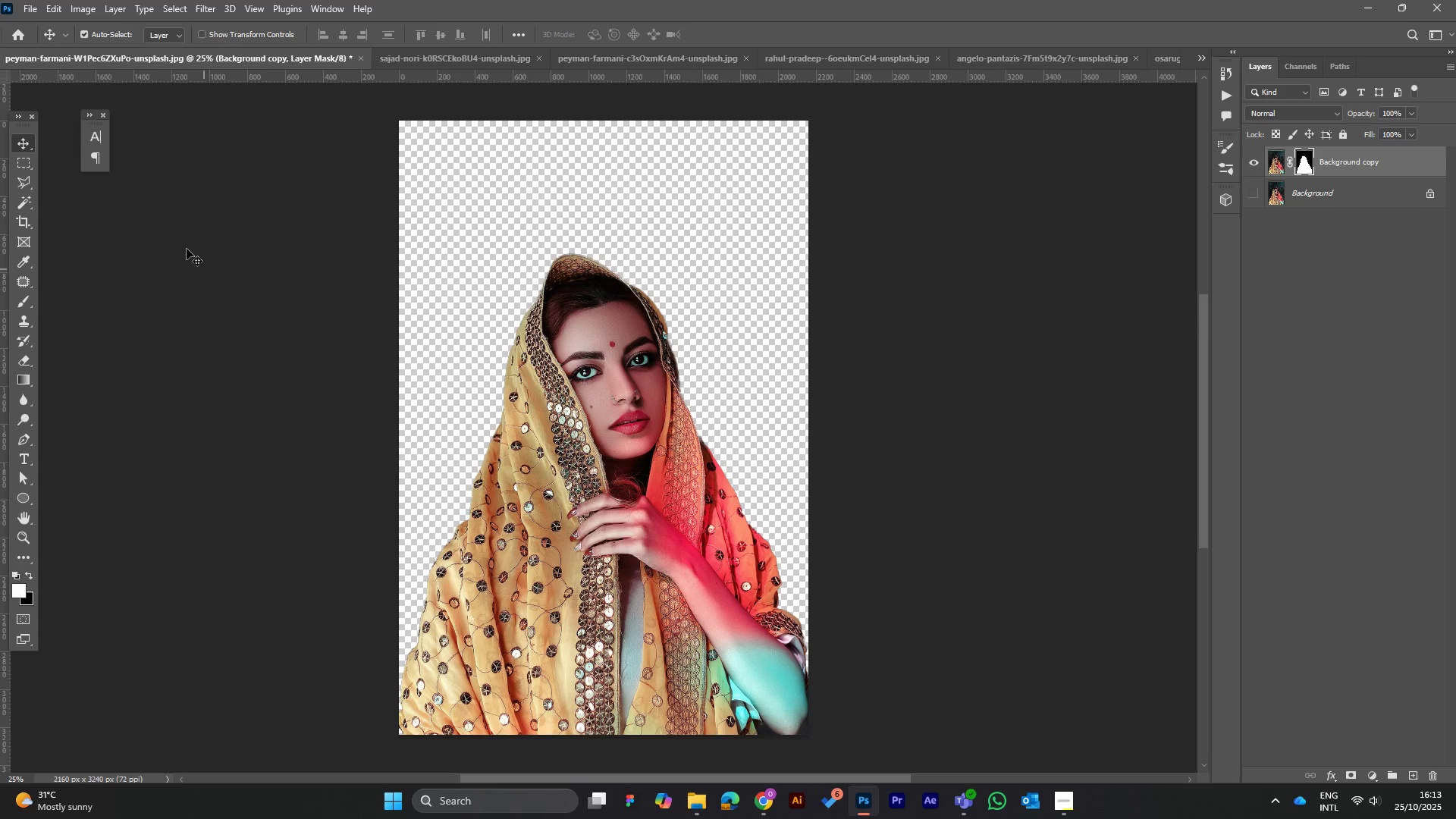 
wait(5.31)
 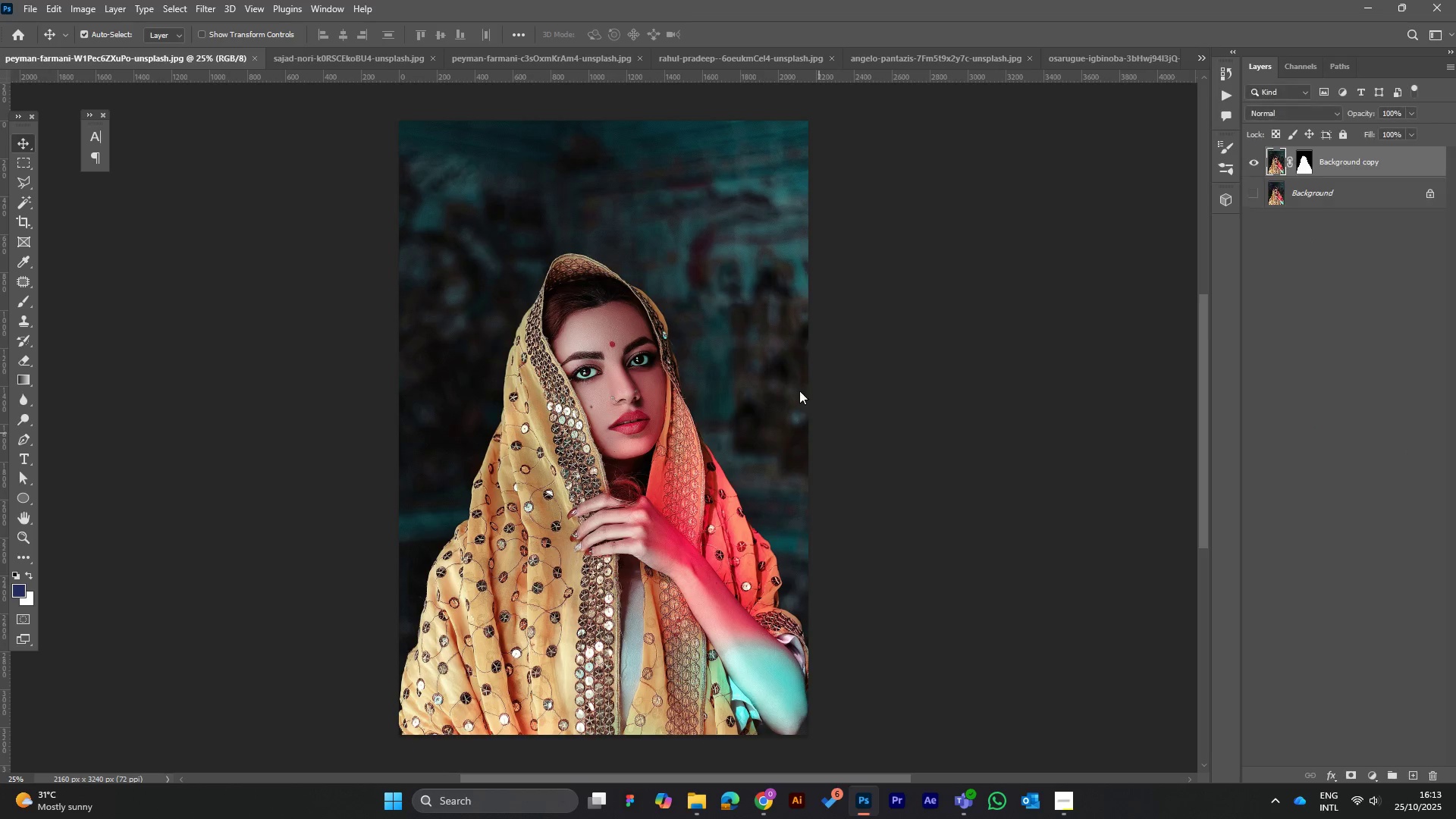 
left_click([27, 8])
 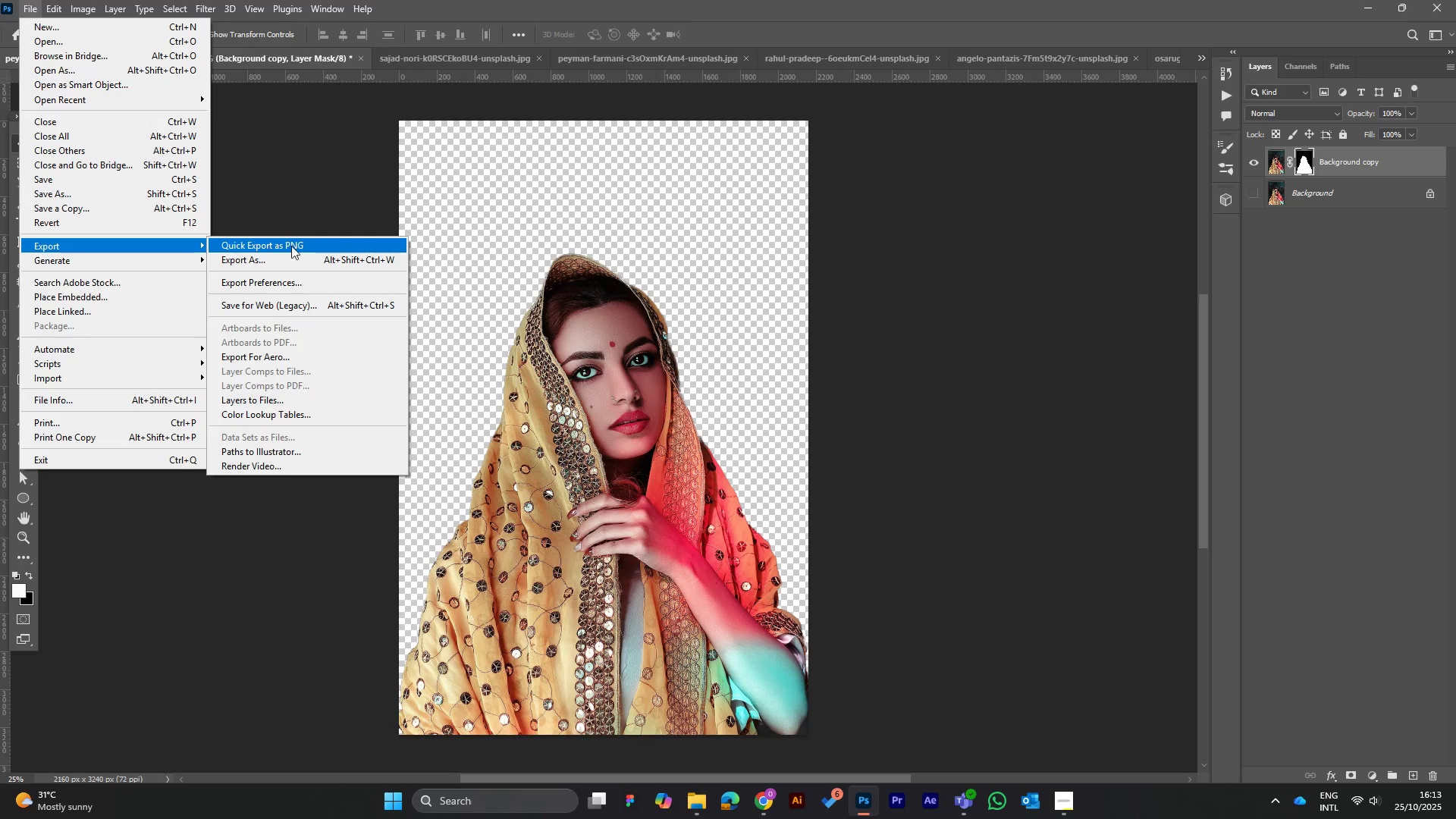 
left_click([274, 261])
 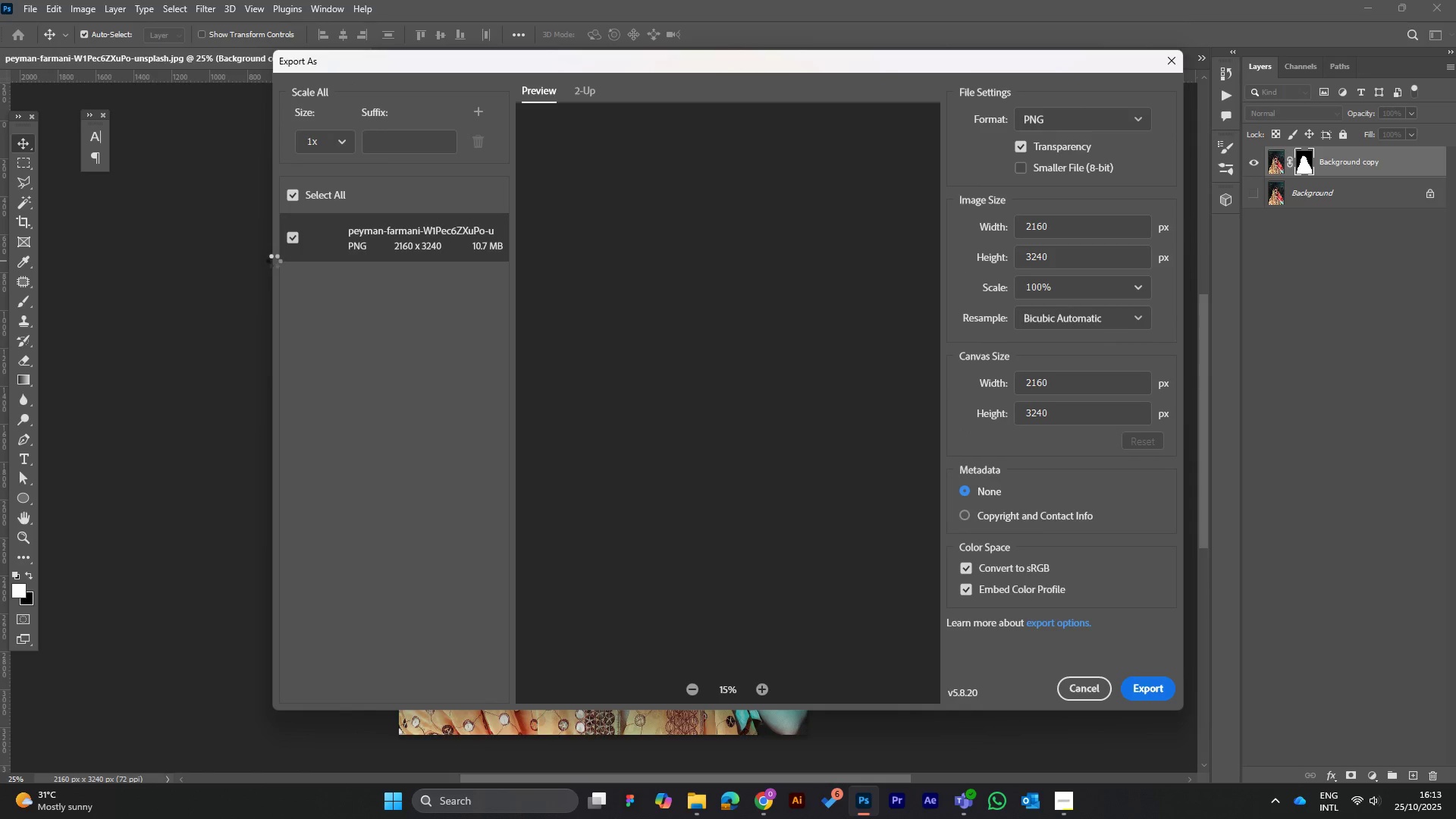 
wait(13.41)
 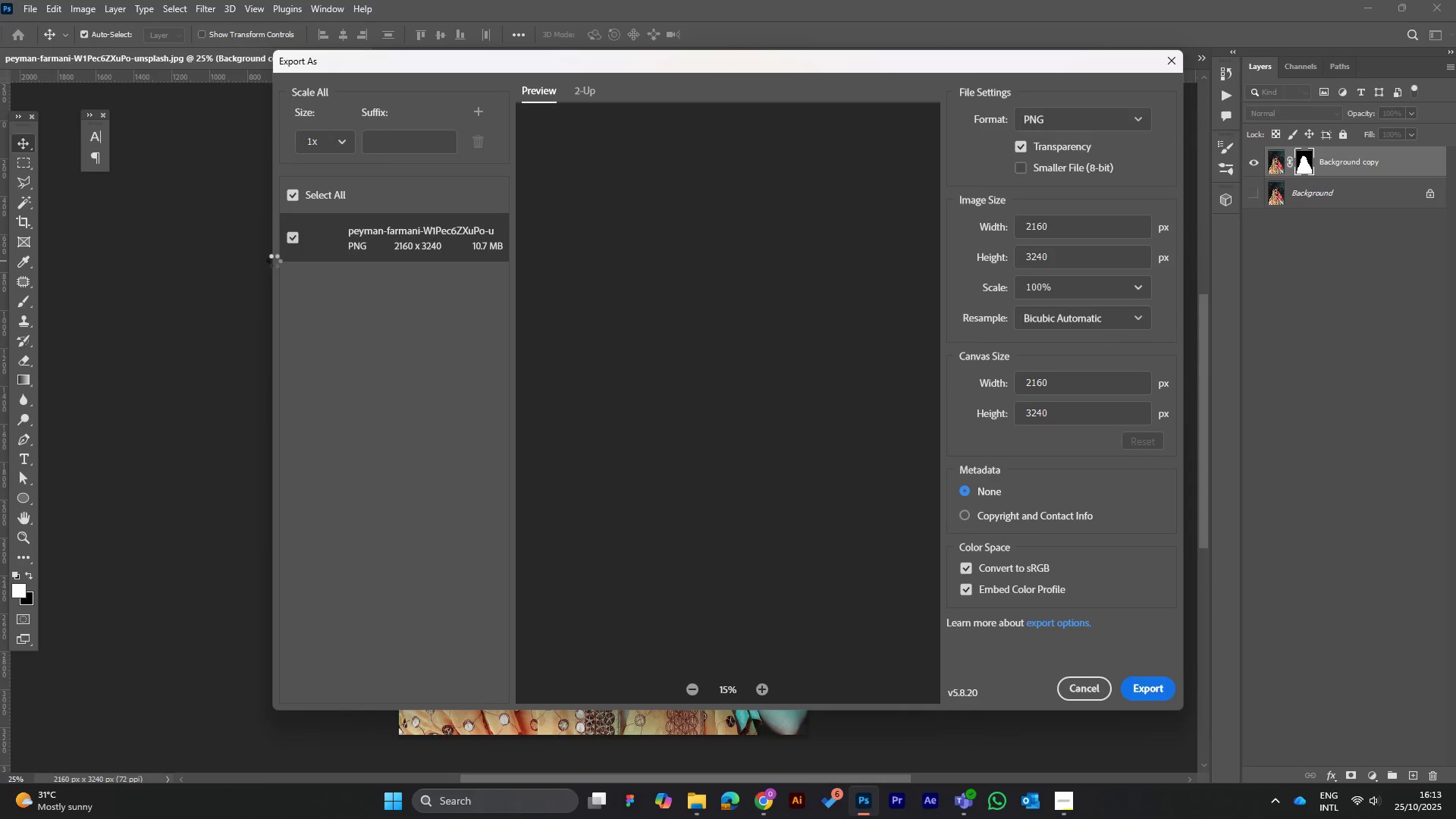 
left_click([1147, 691])
 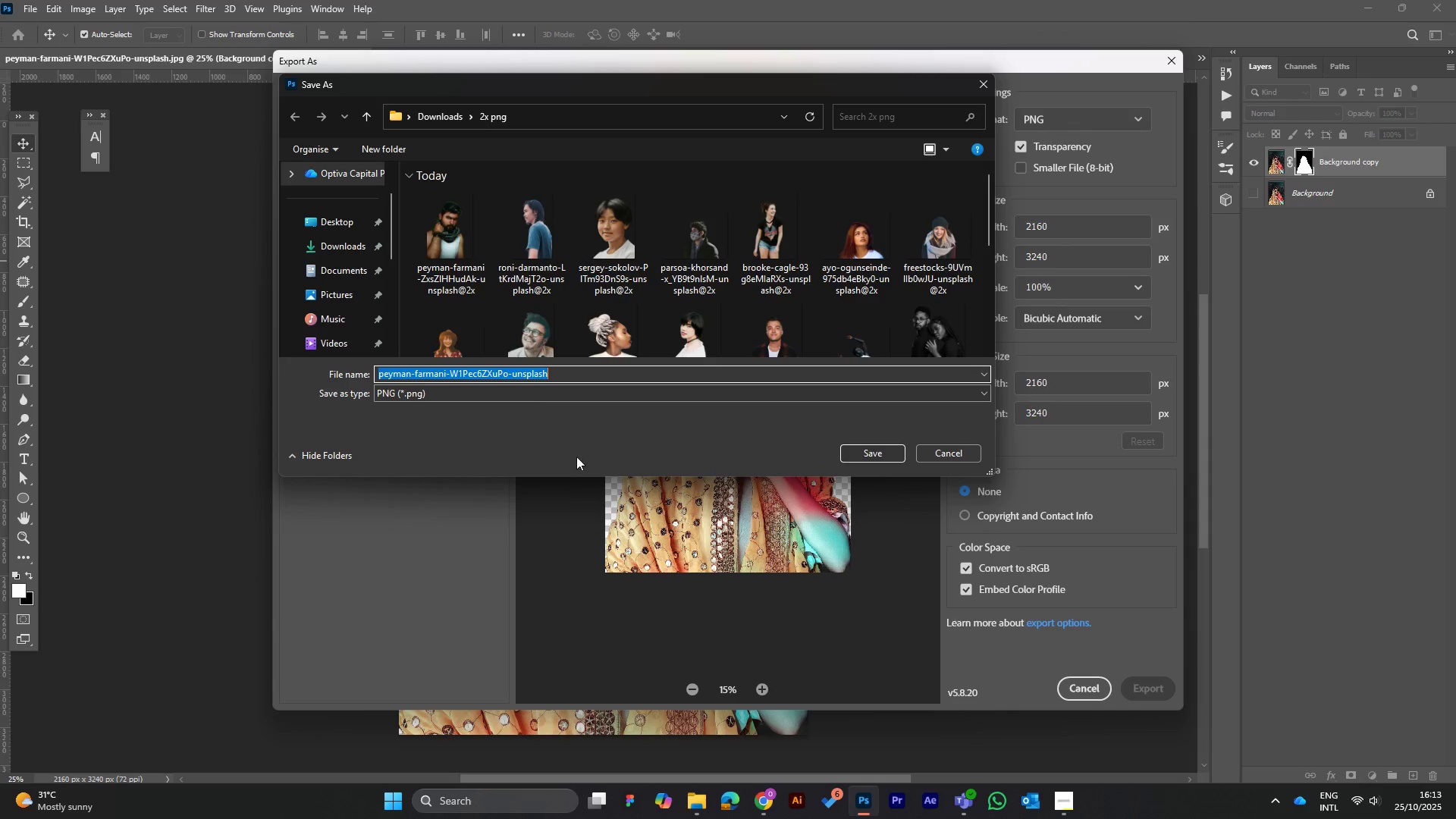 
left_click([425, 105])
 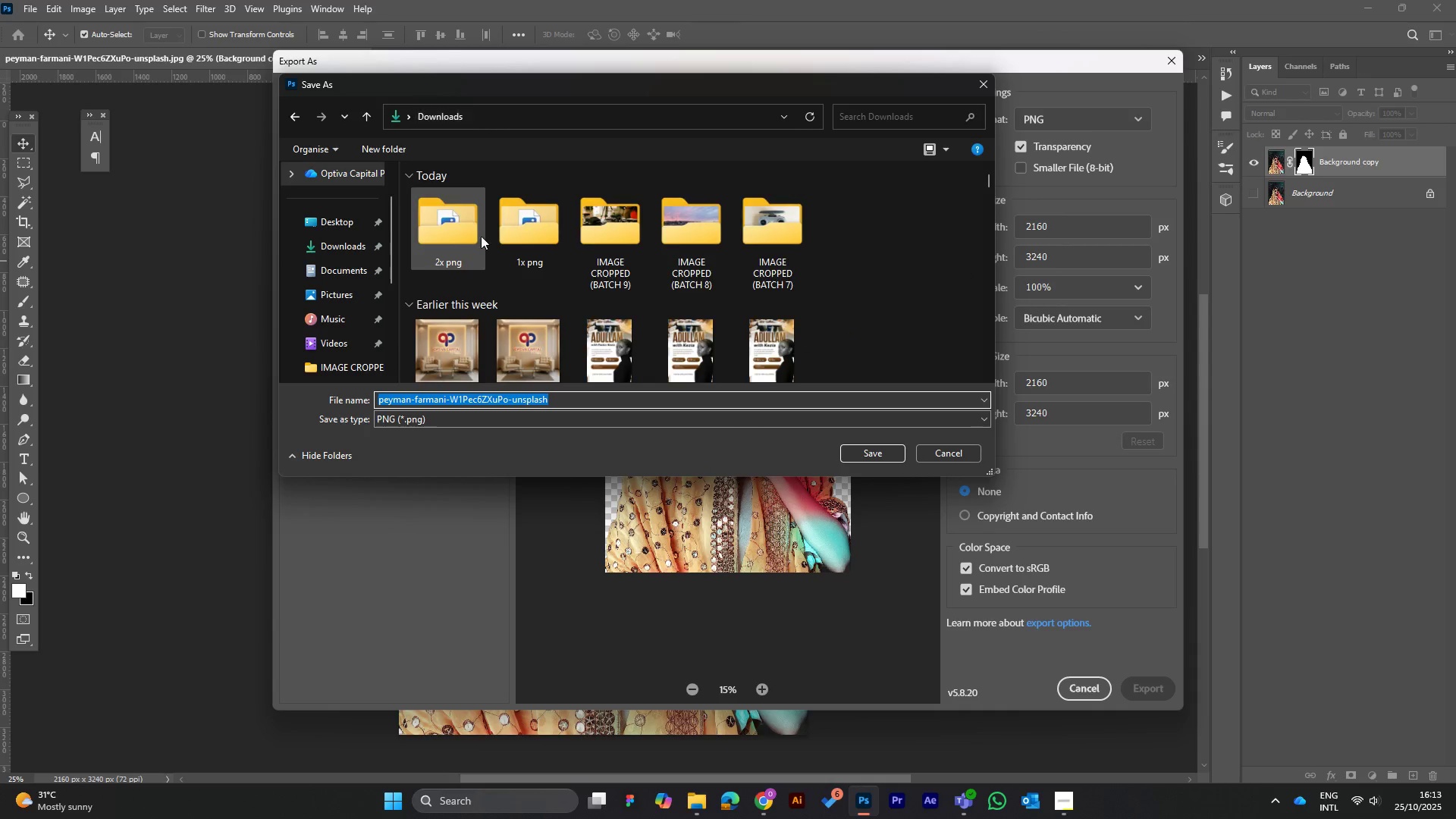 
left_click([543, 237])
 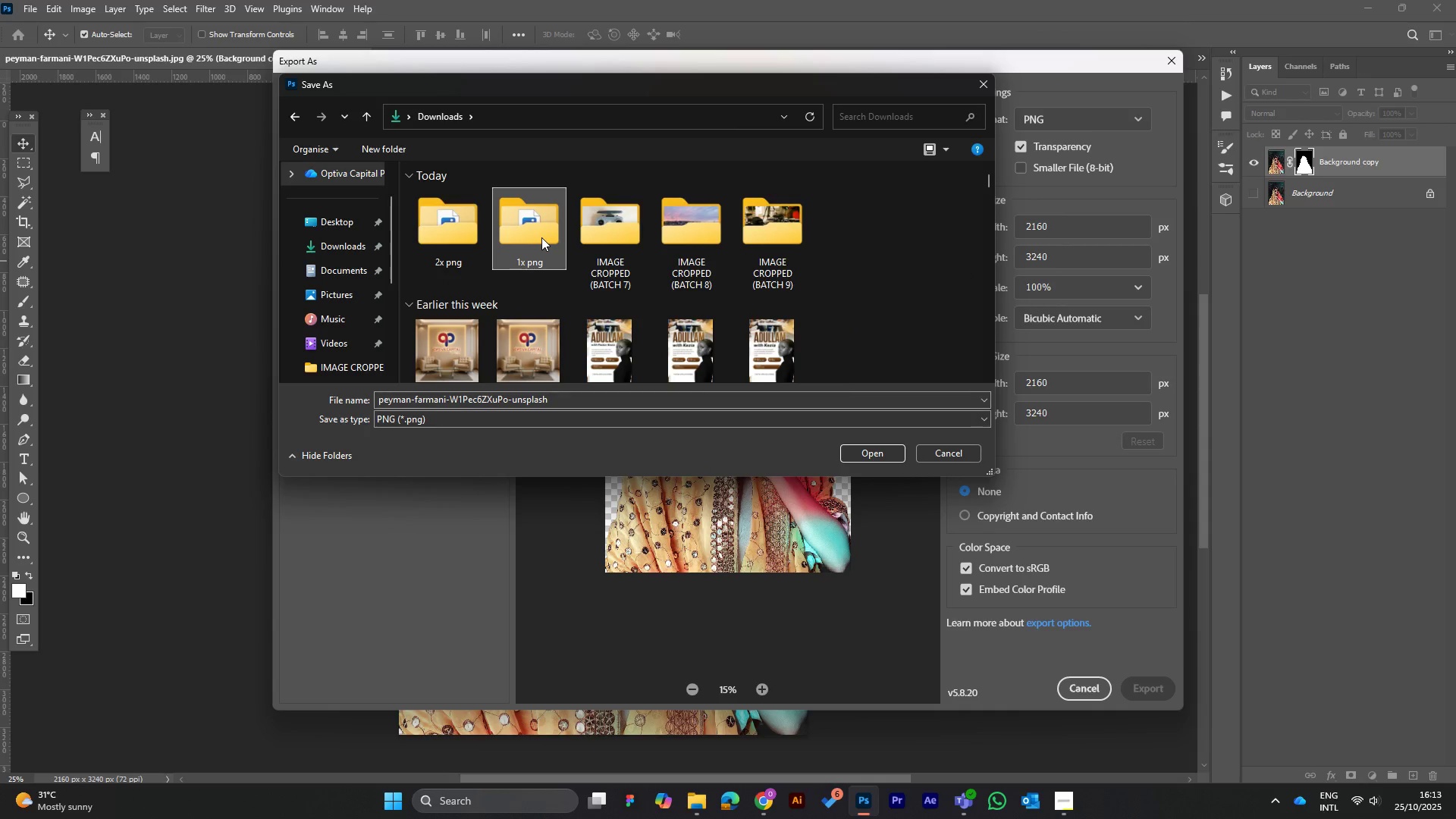 
double_click([541, 237])
 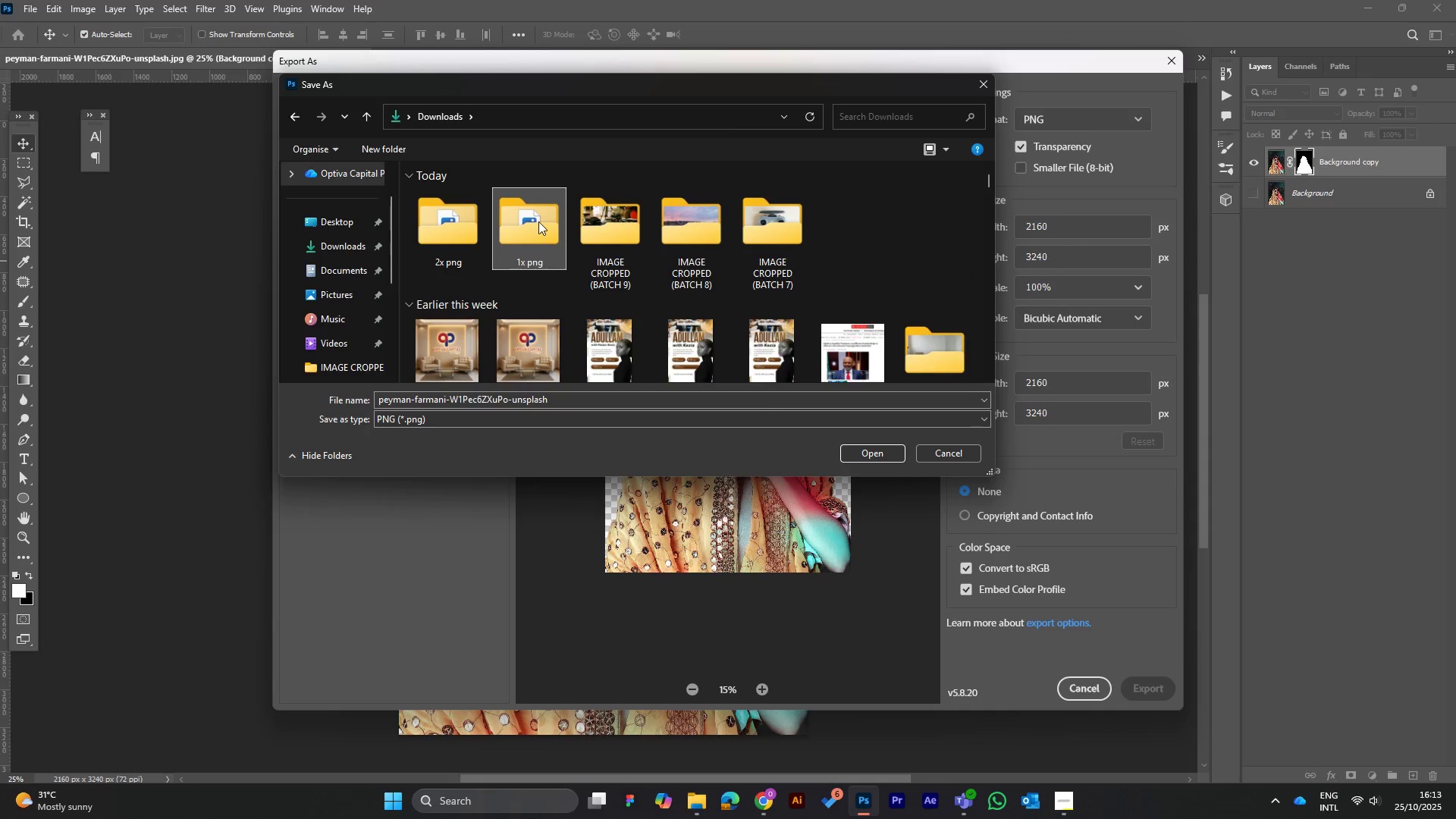 
double_click([538, 221])
 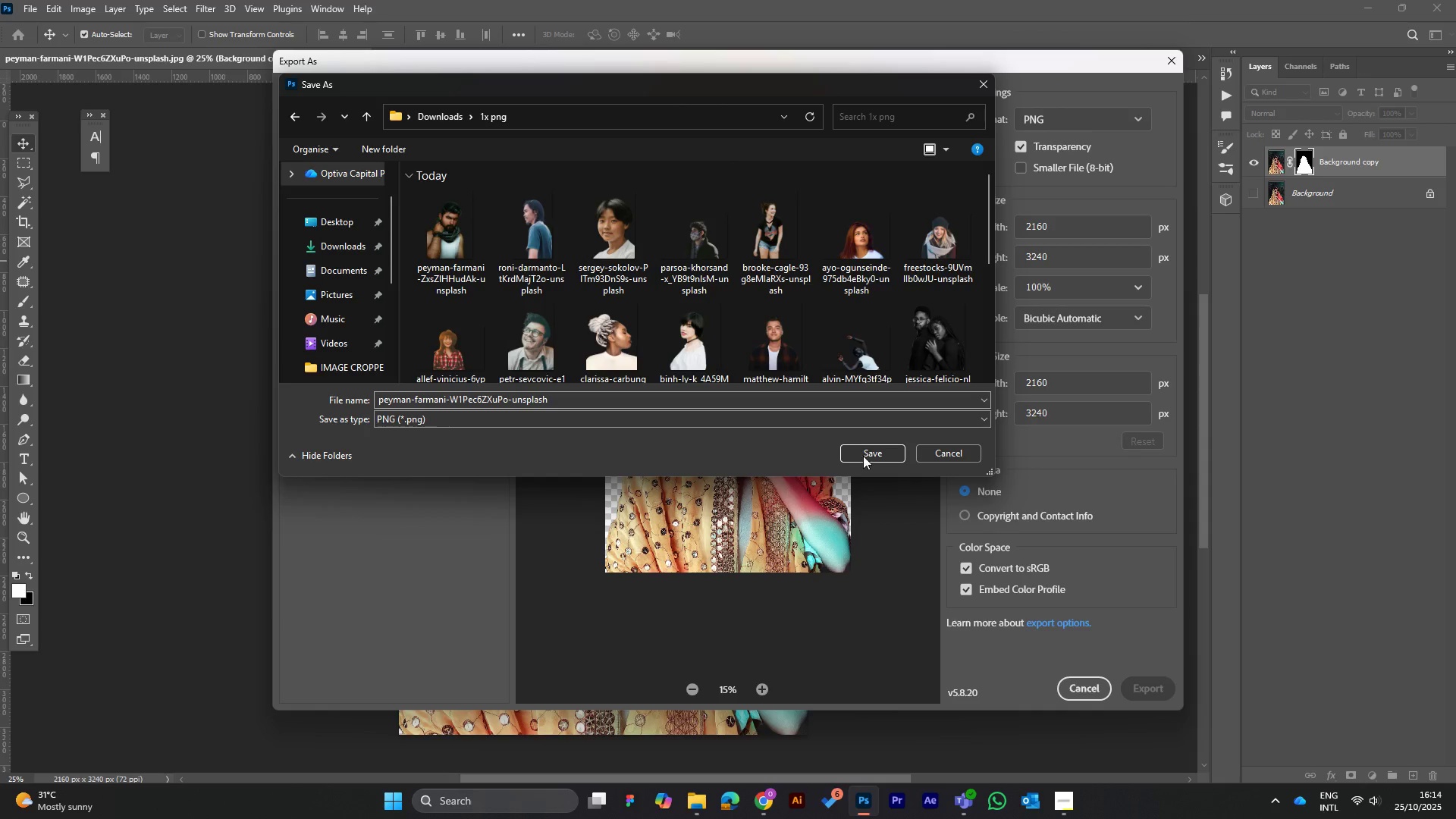 
left_click([865, 456])
 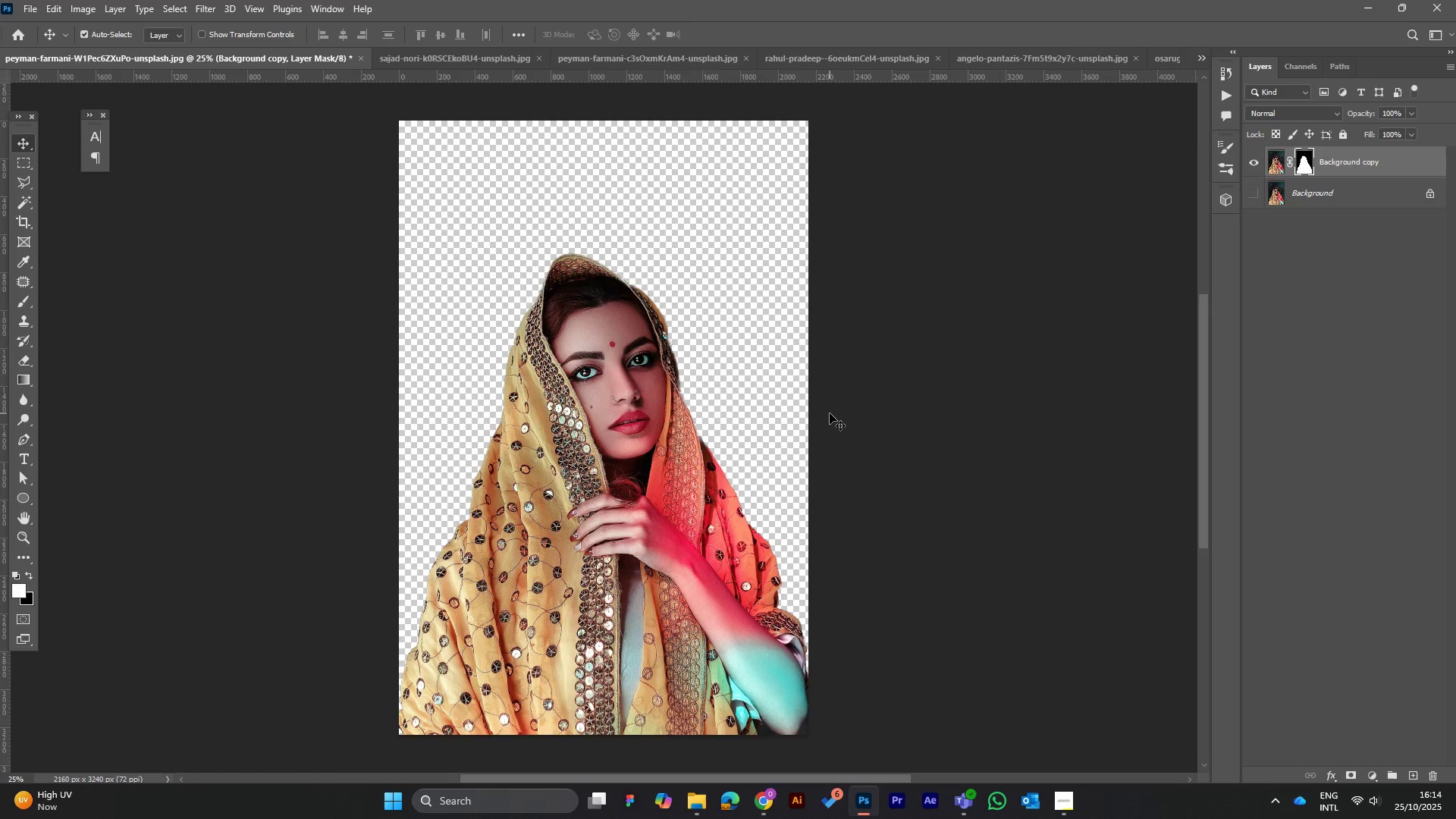 
wait(12.97)
 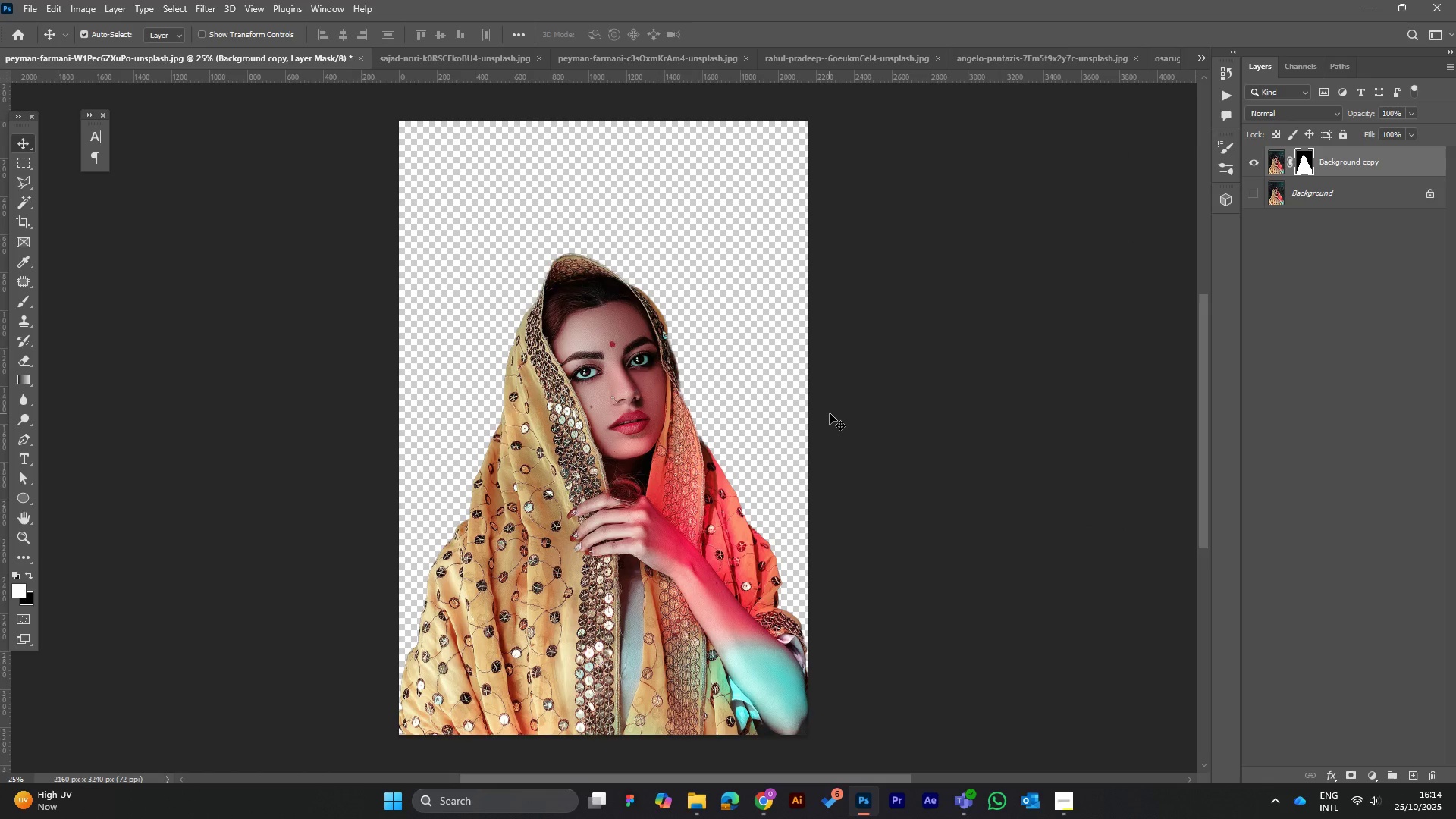 
left_click([24, 7])
 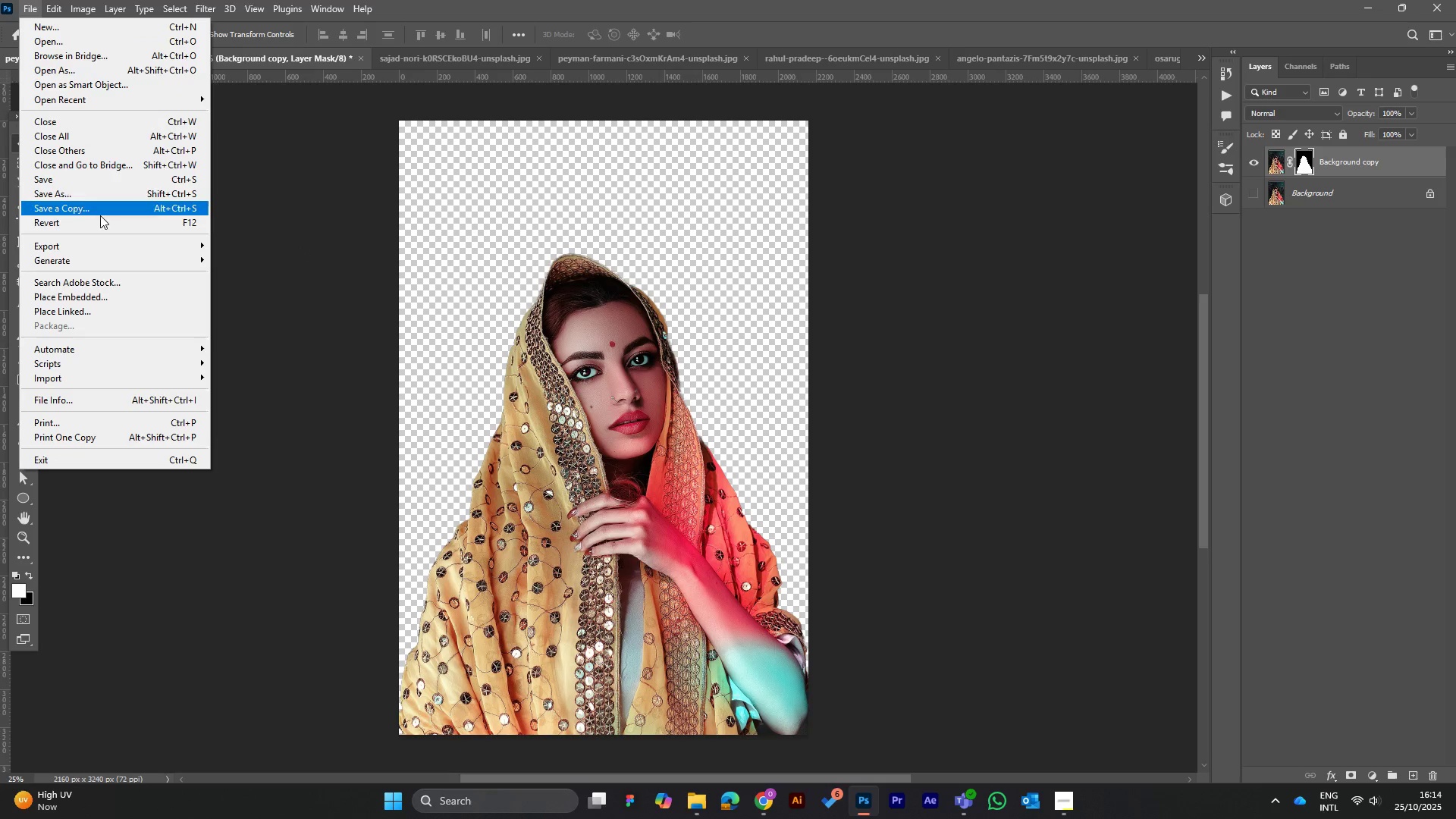 
mouse_move([121, 240])
 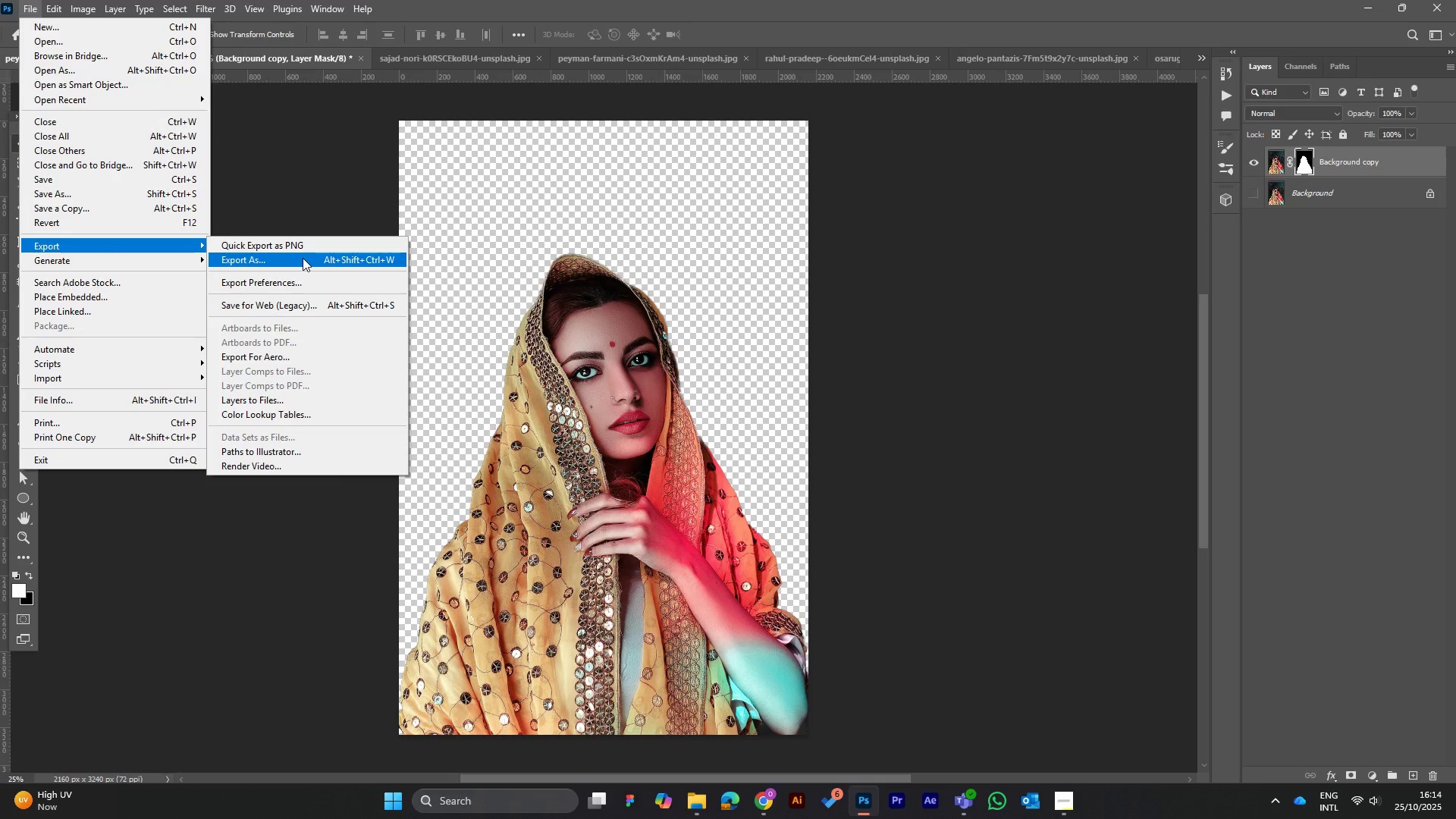 
left_click([303, 258])
 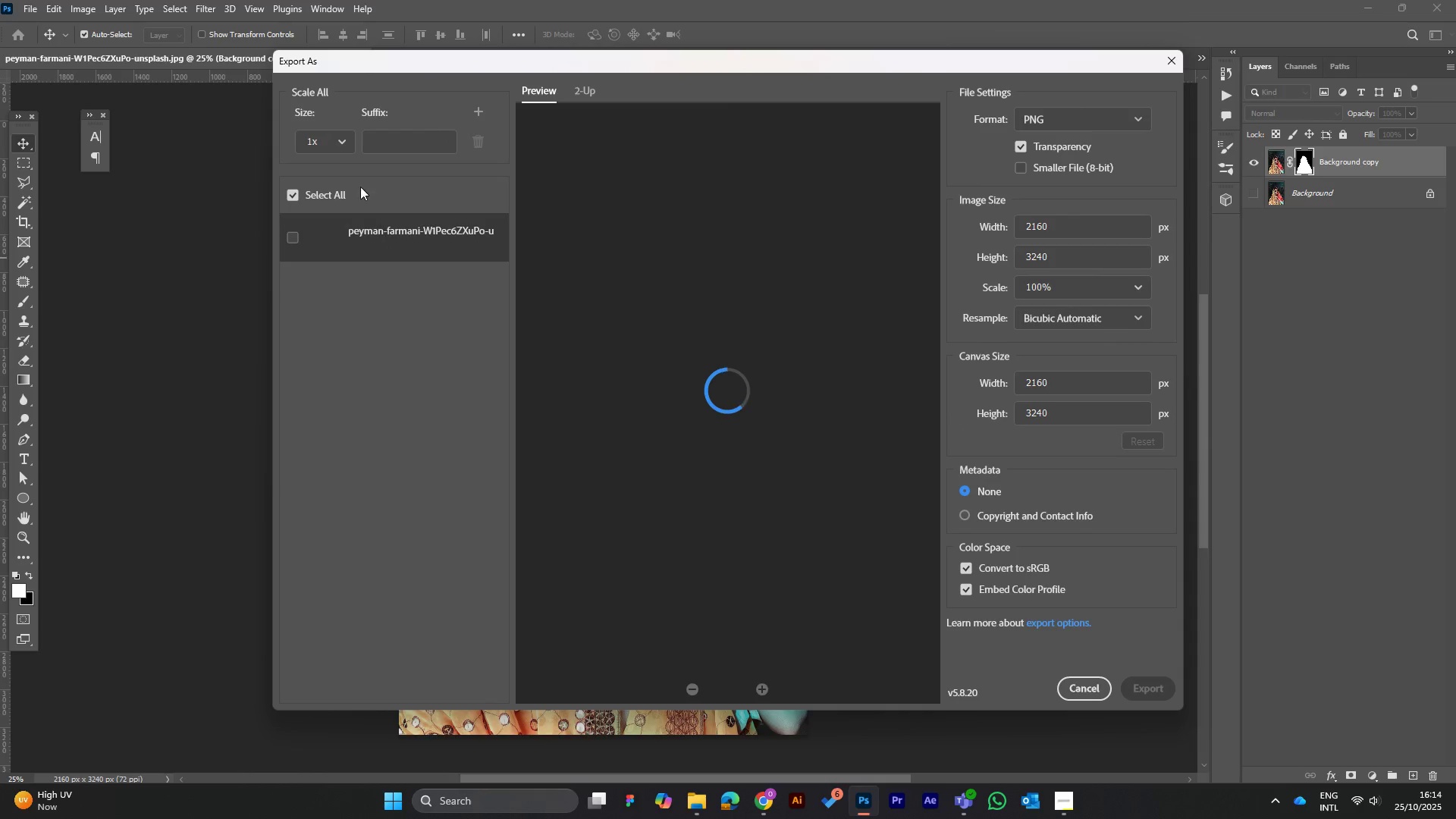 
left_click([345, 141])
 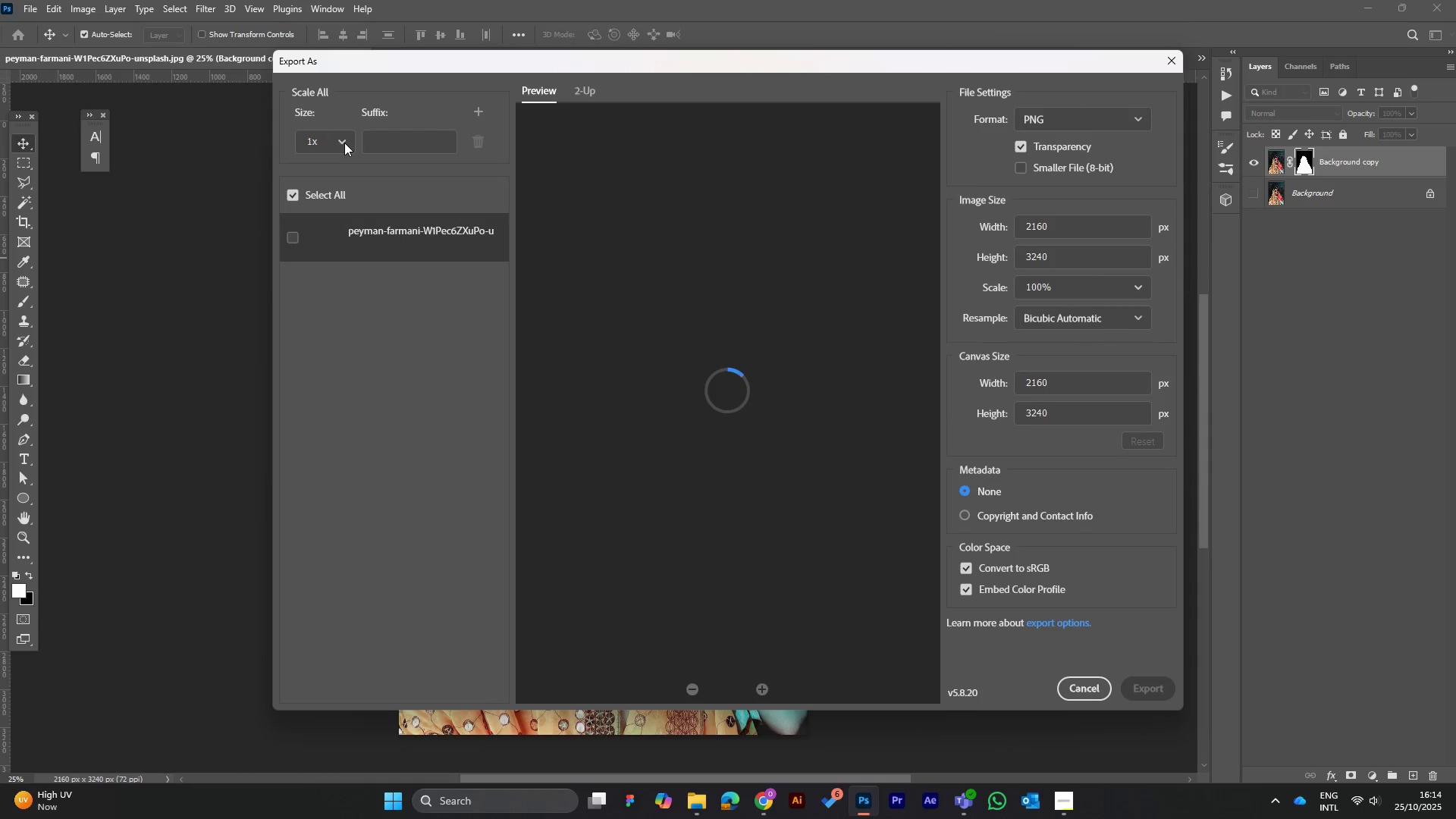 
mouse_move([332, 143])
 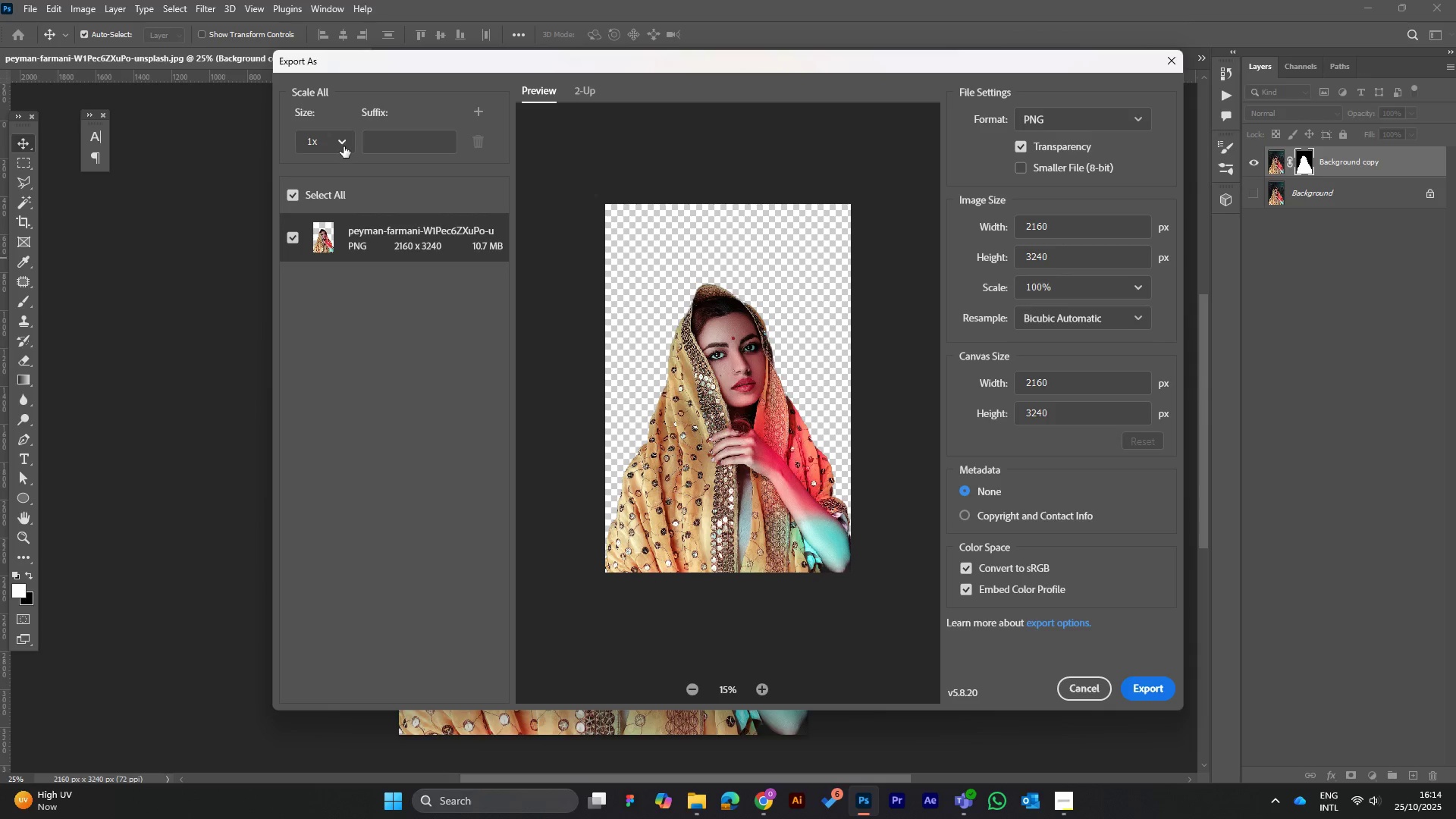 
left_click([346, 142])
 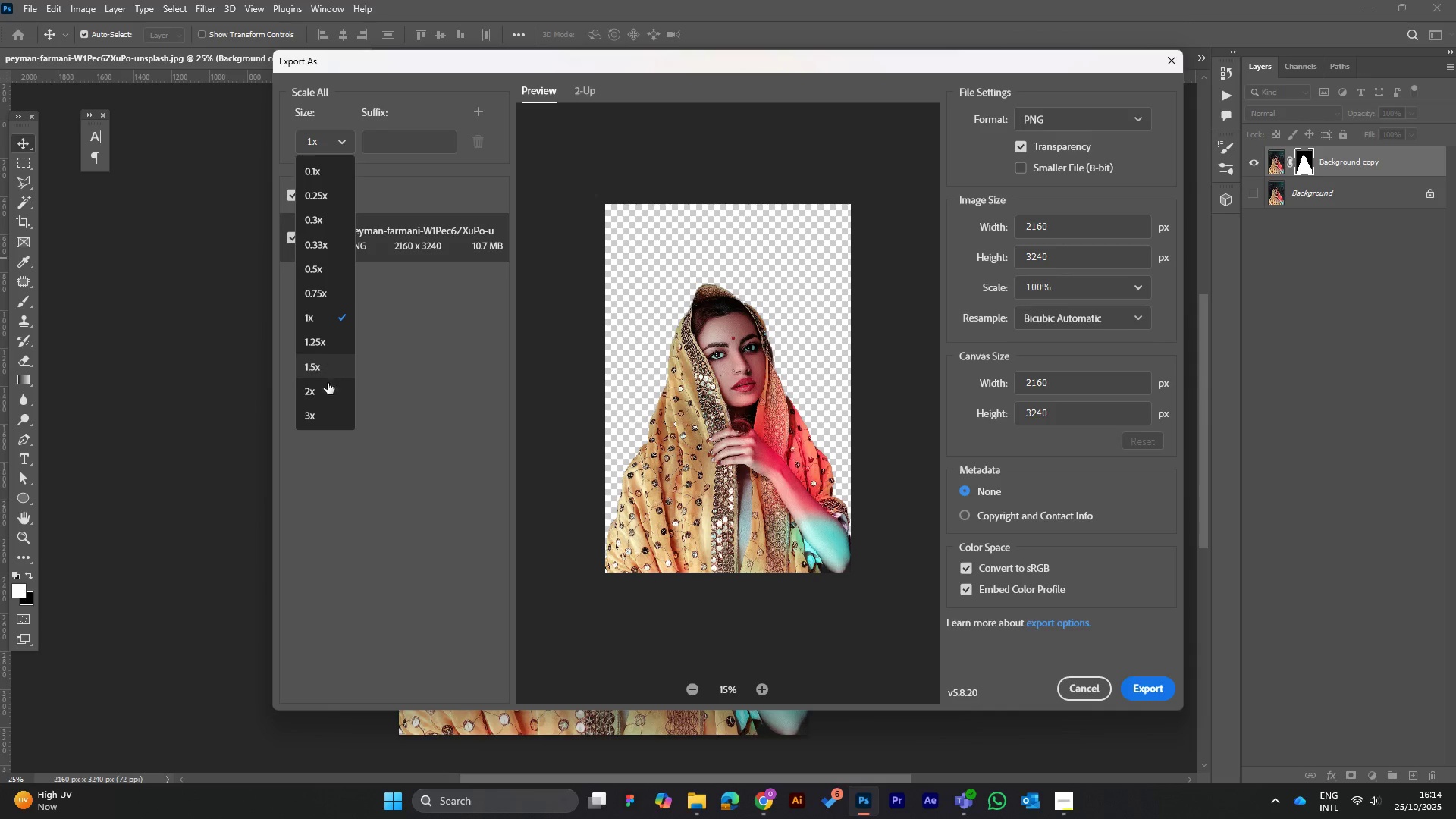 
left_click([328, 389])
 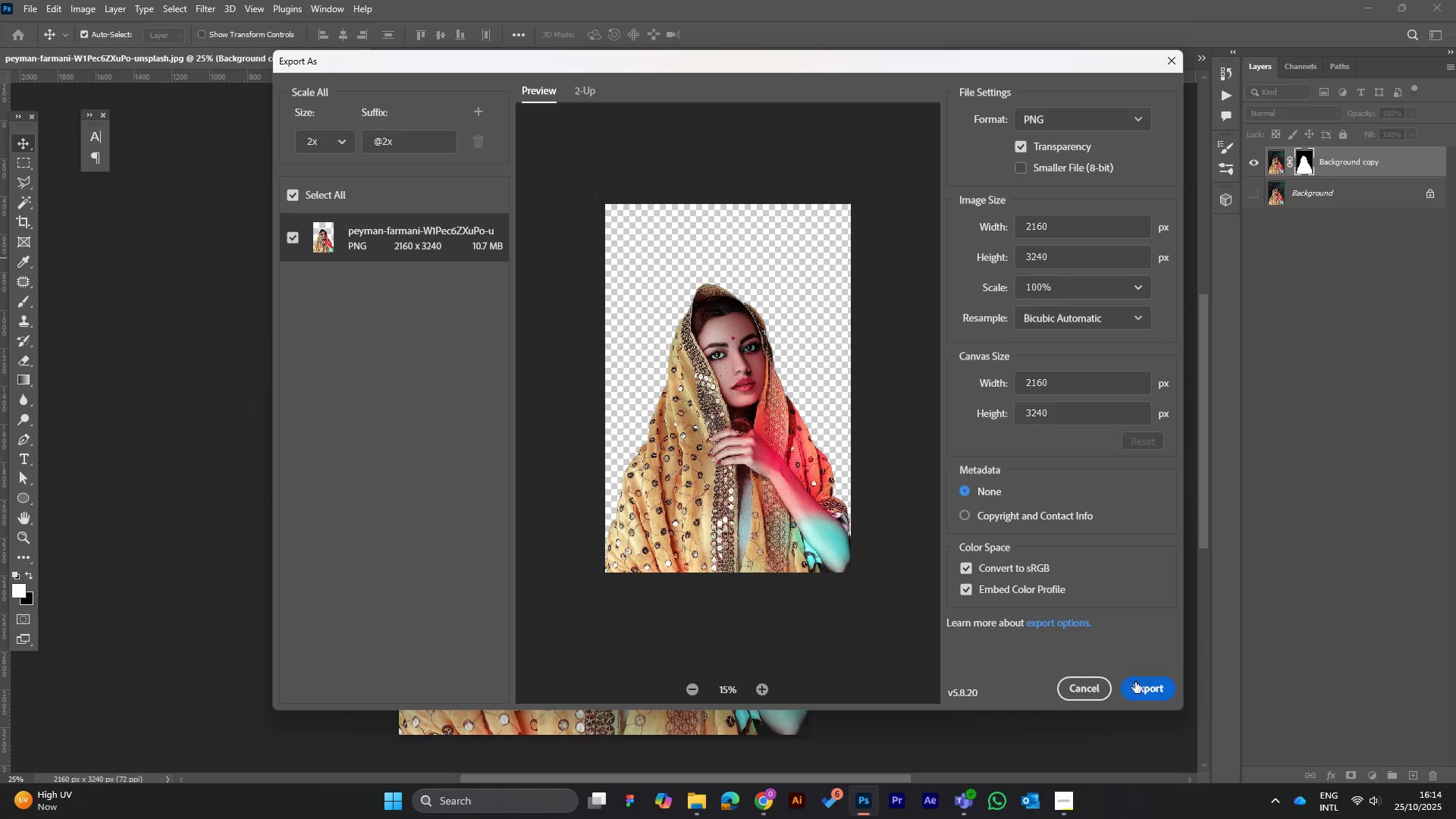 
left_click([1139, 685])
 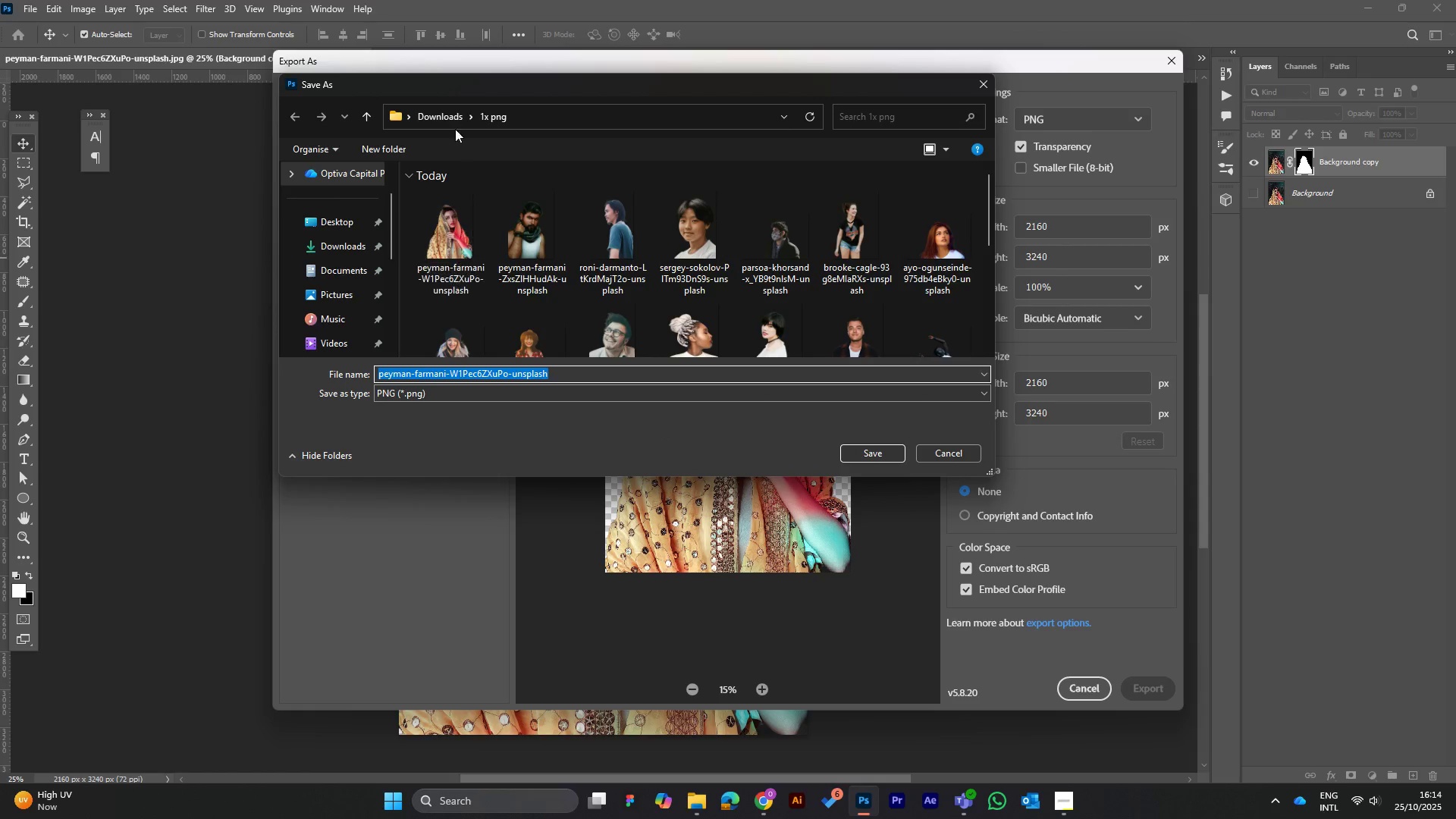 
left_click([441, 114])
 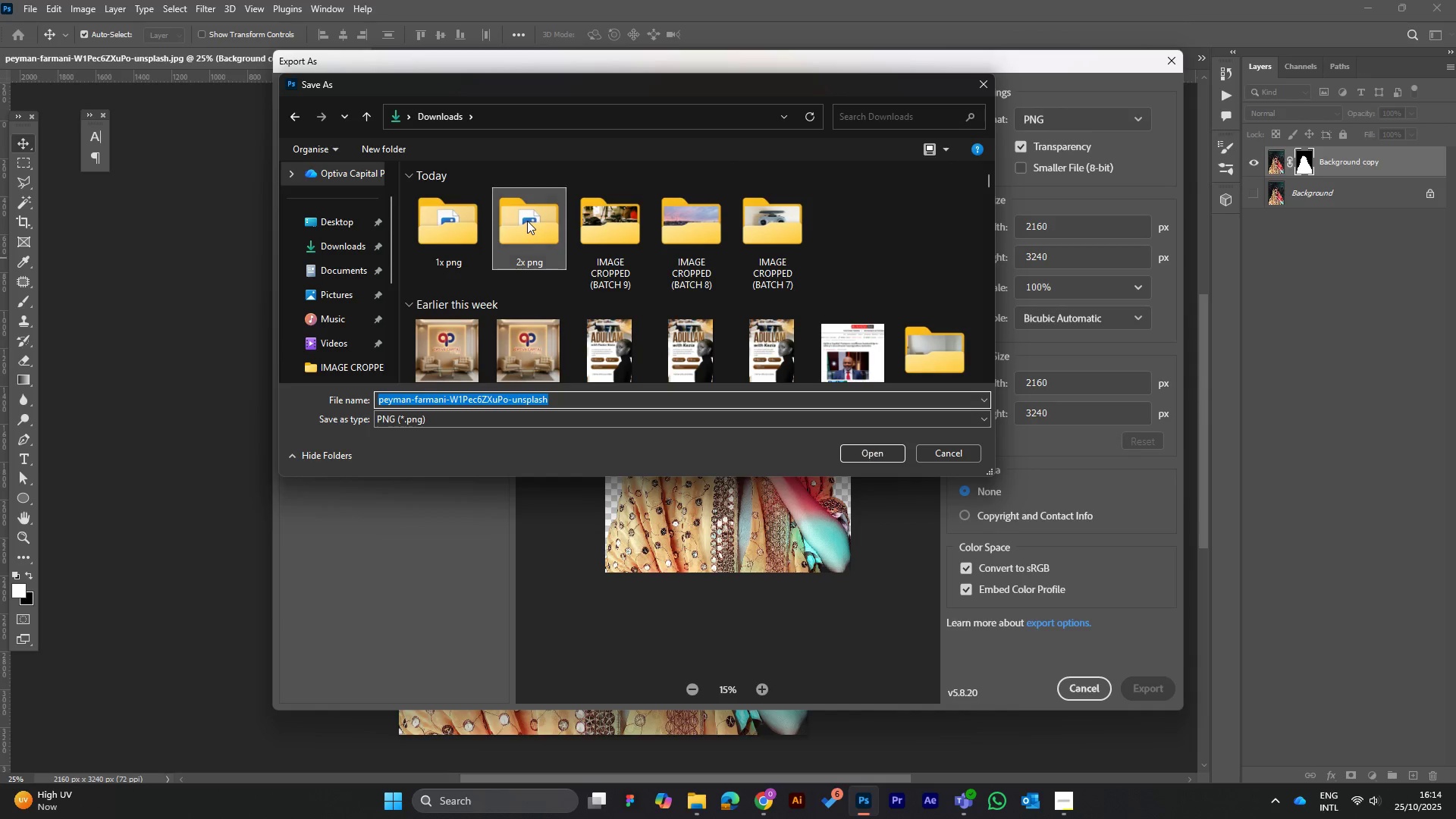 
double_click([523, 223])
 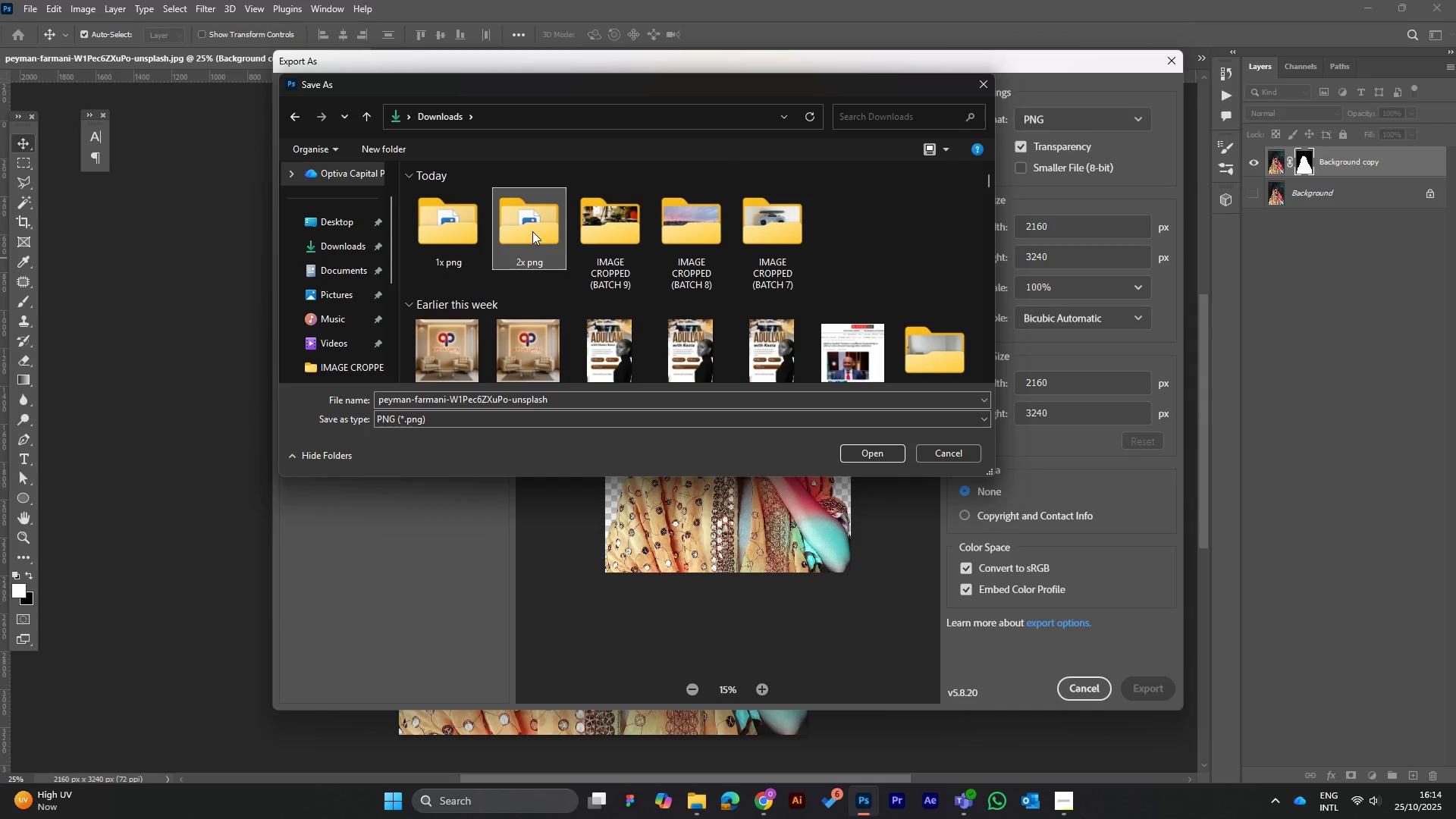 
double_click([532, 231])
 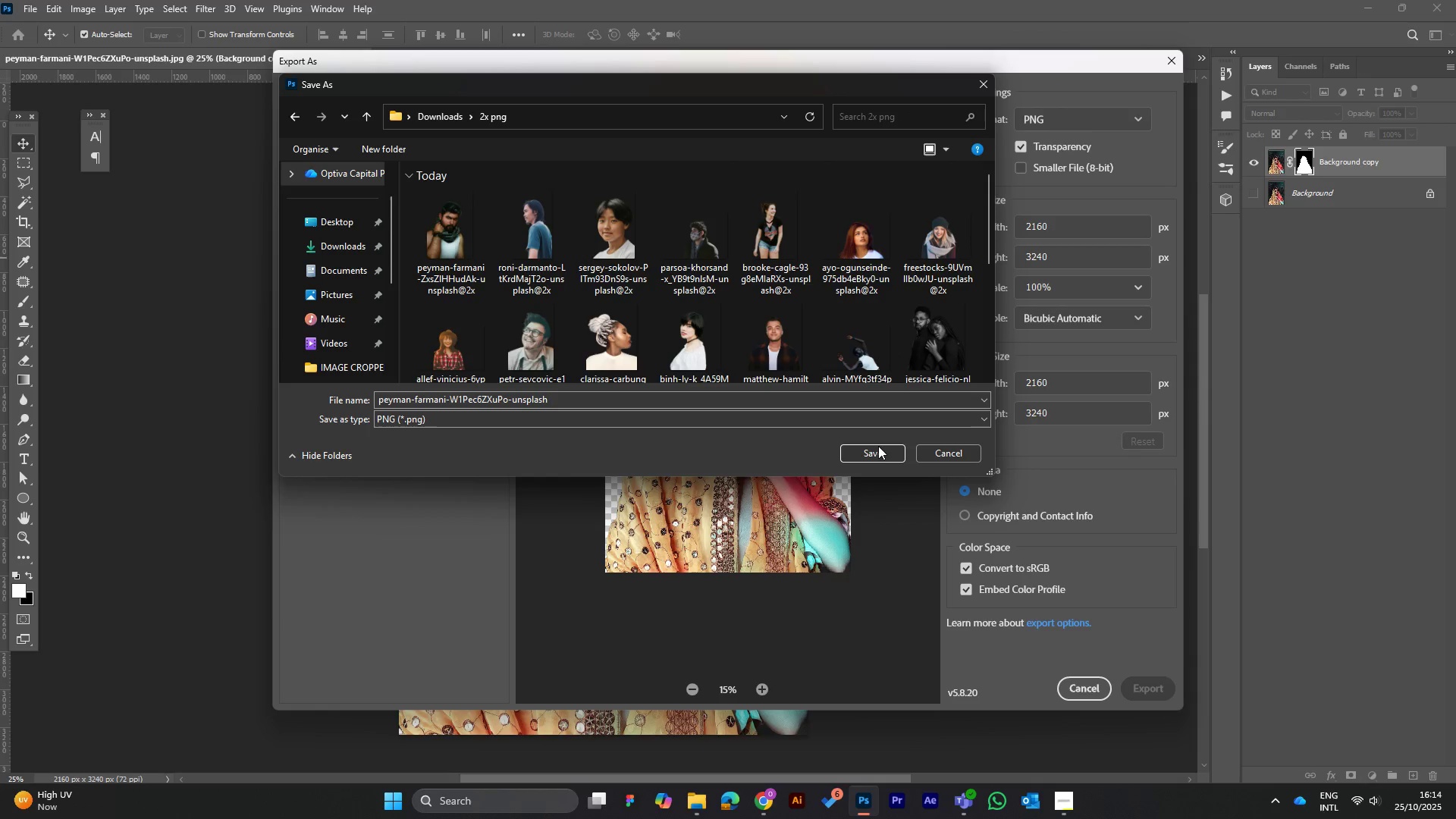 
left_click([872, 453])
 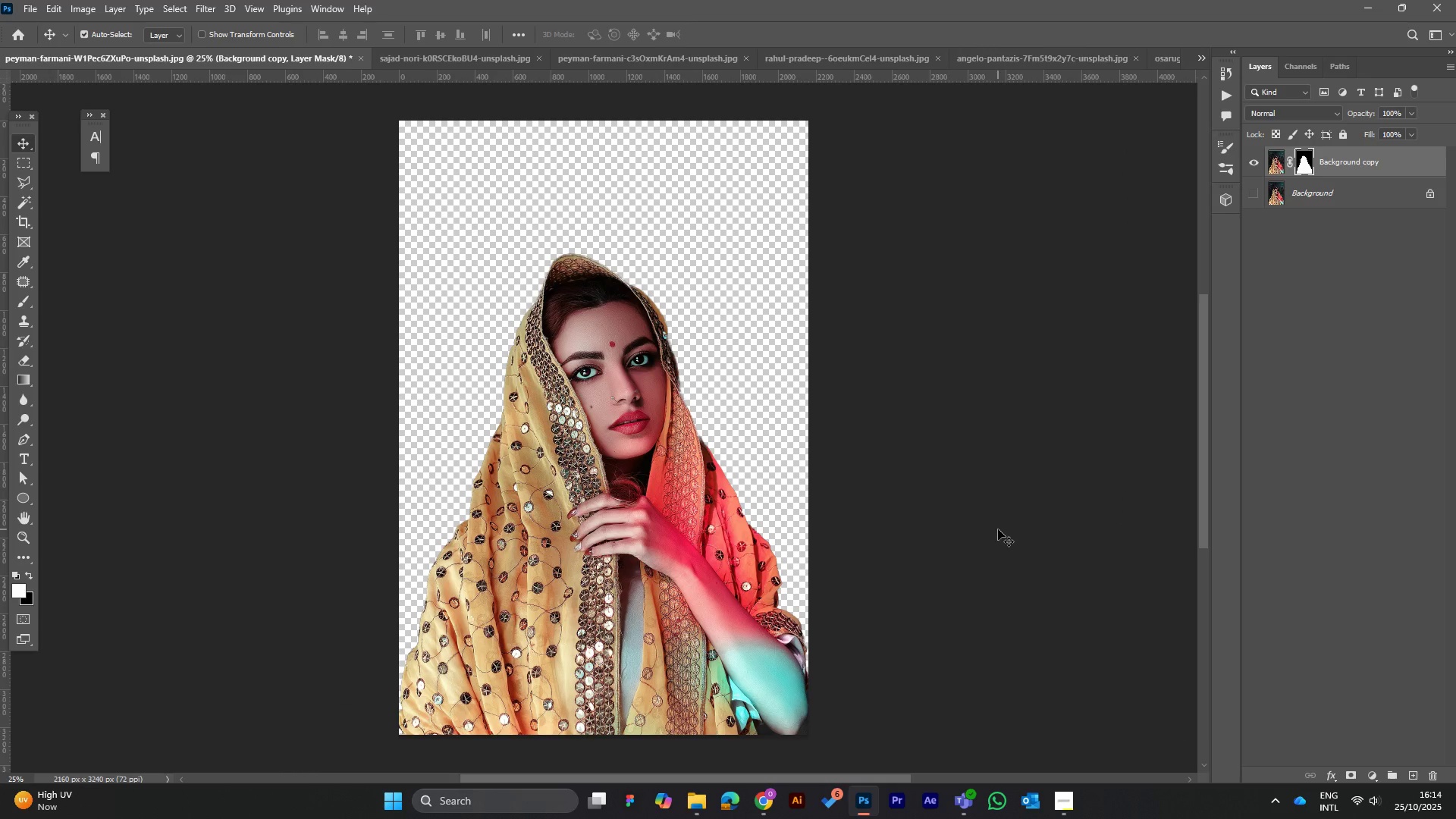 
wait(21.01)
 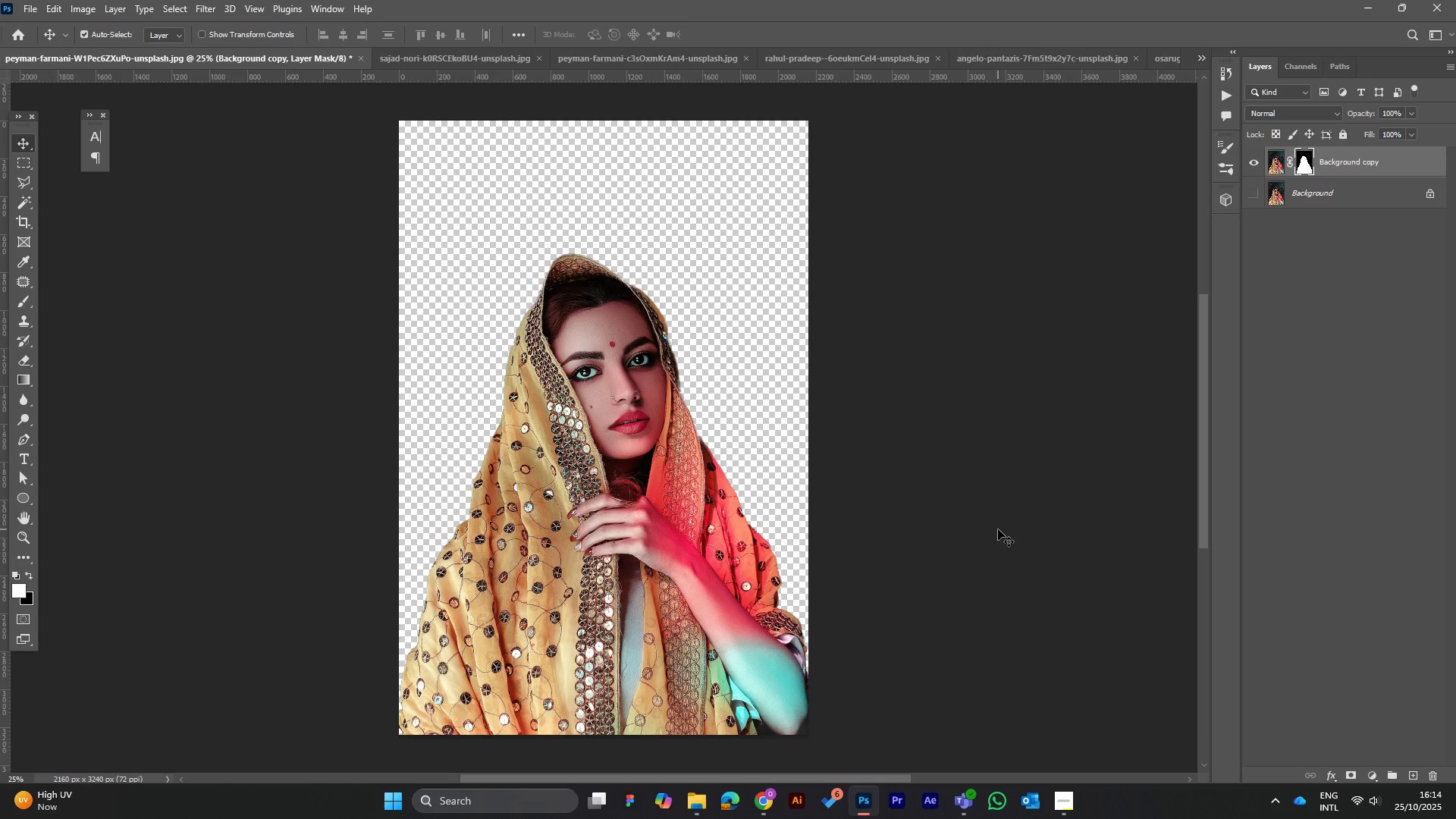 
left_click([425, 58])
 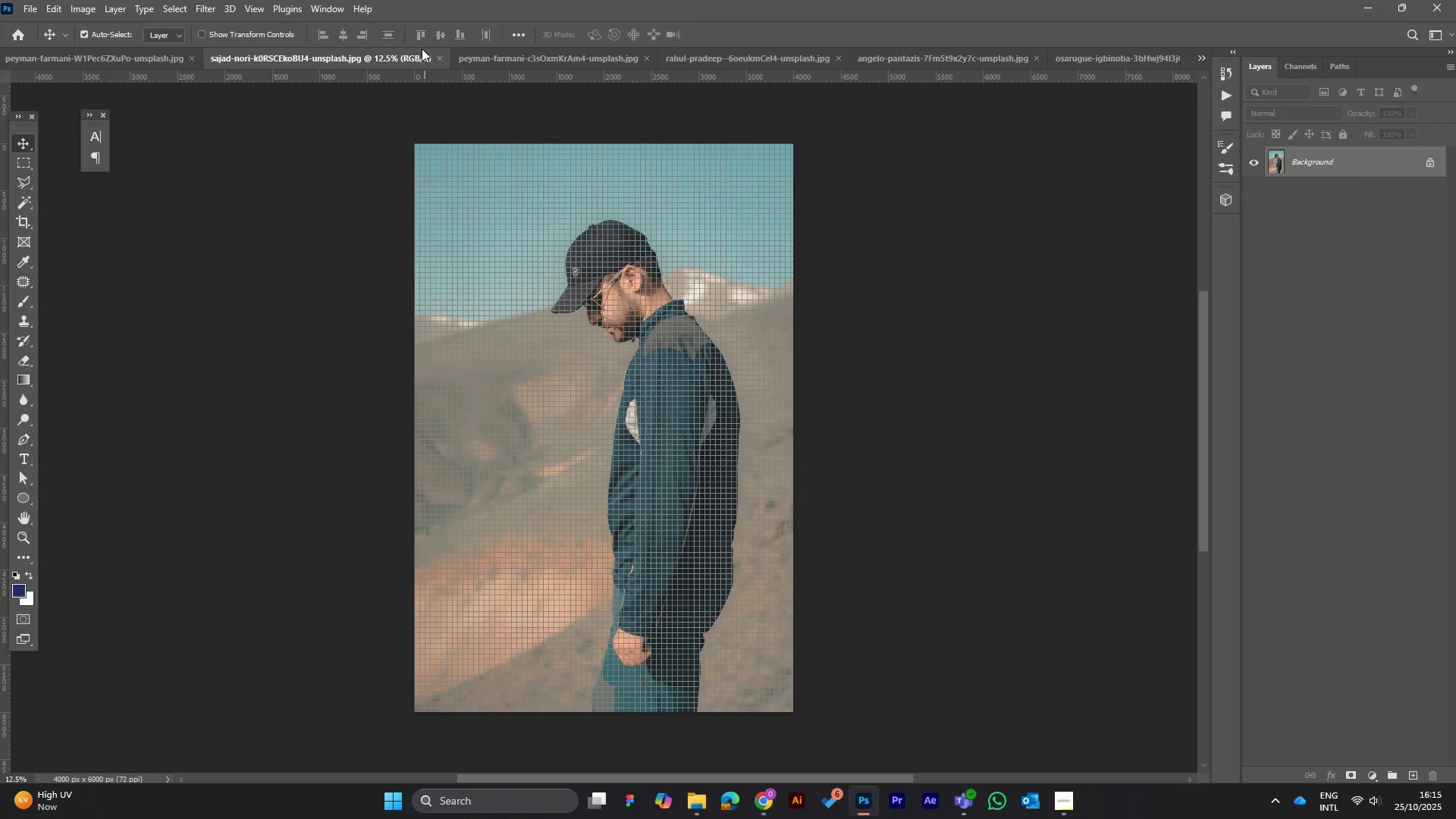 
wait(15.99)
 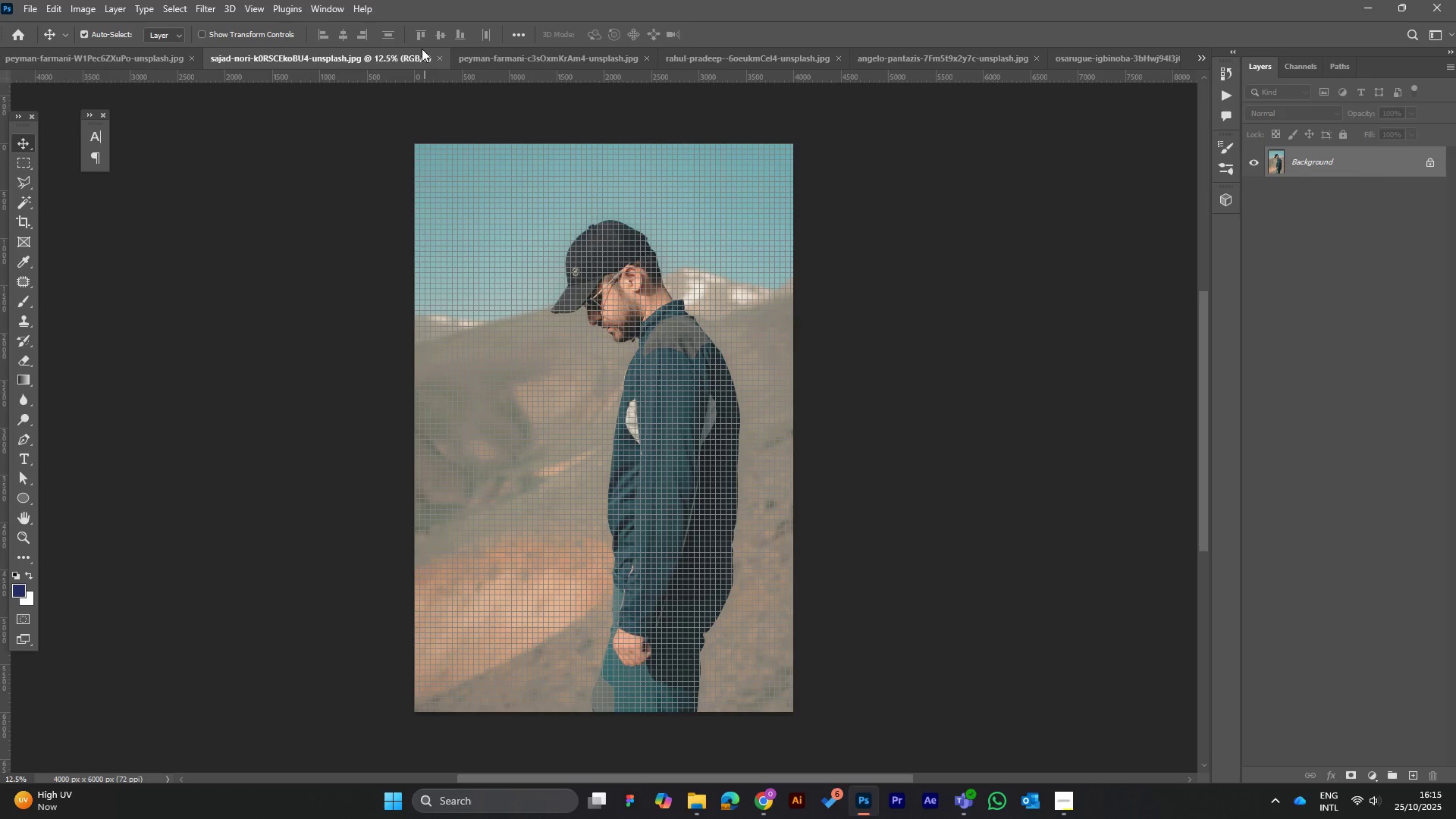 
left_click([28, 8])
 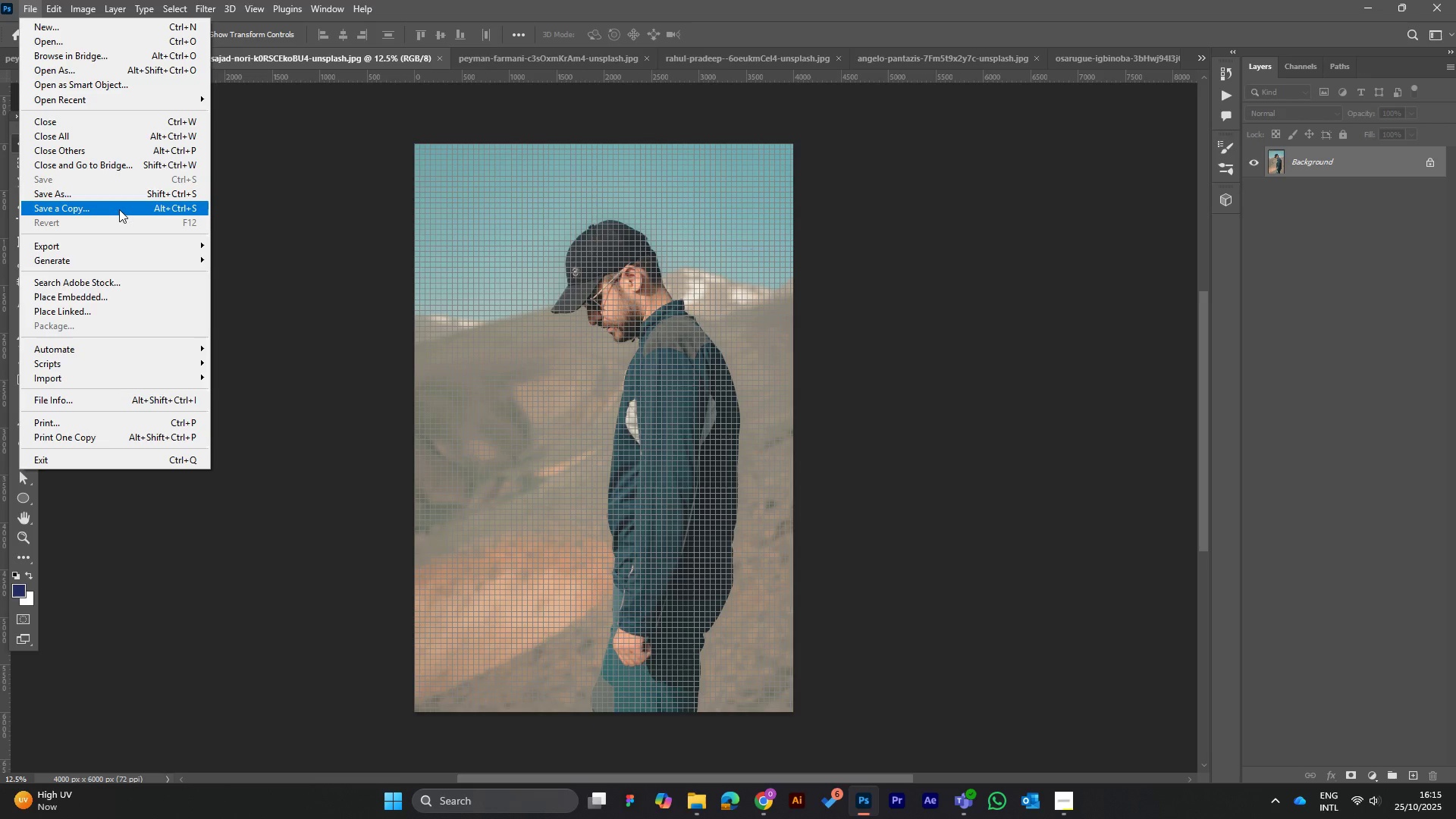 
wait(22.5)
 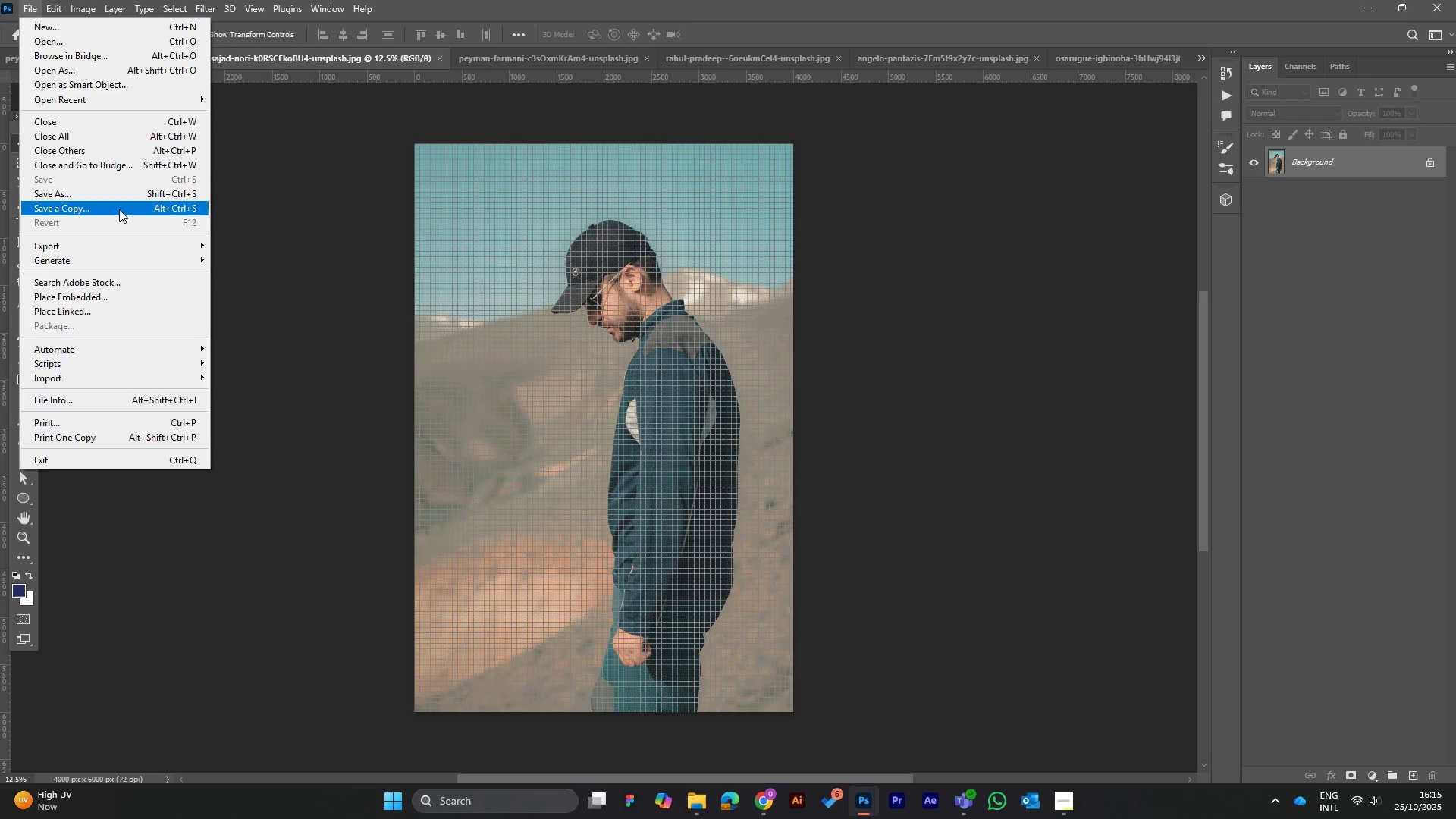 
left_click([119, 209])
 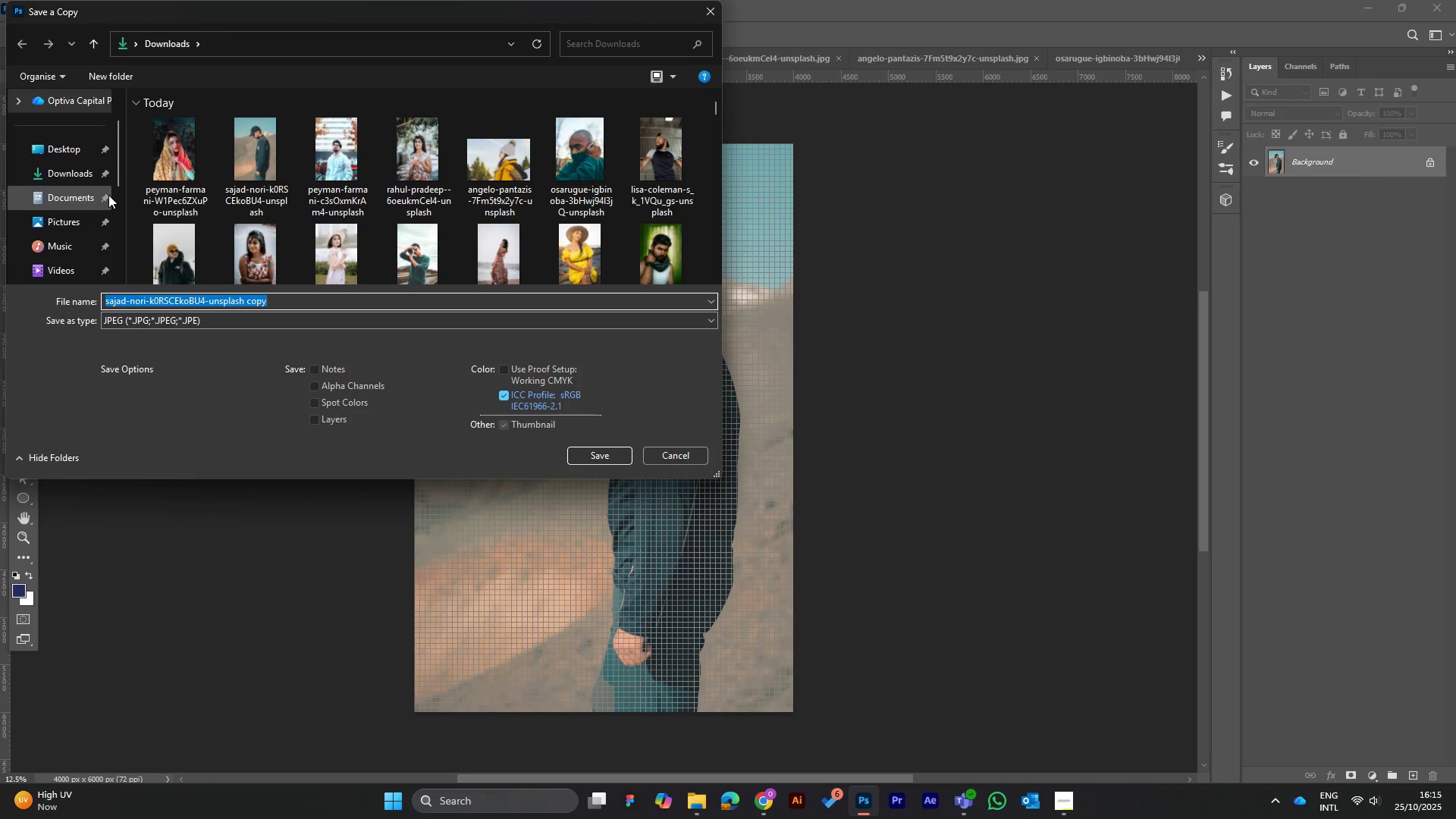 
wait(9.33)
 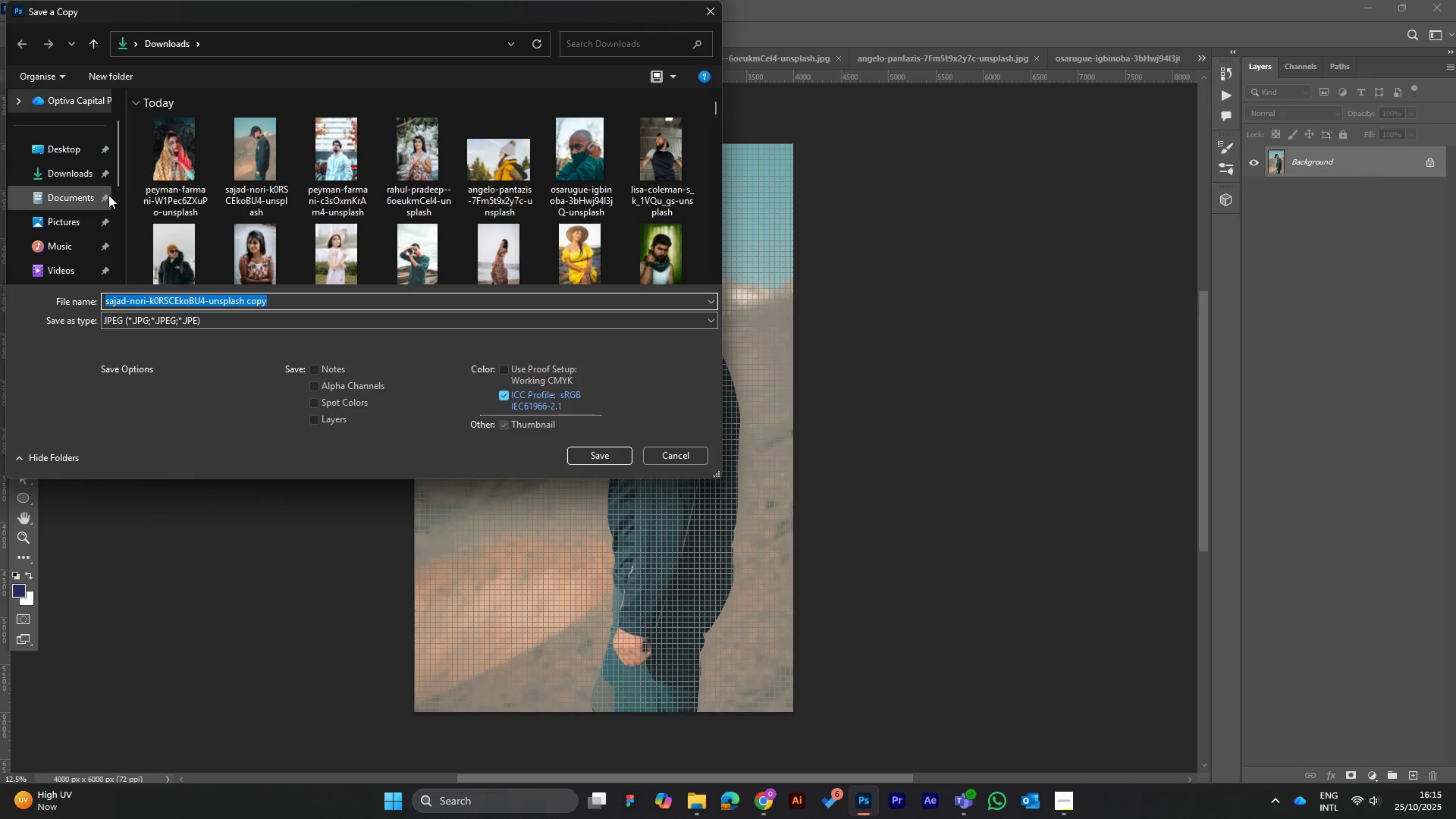 
left_click([180, 4])
 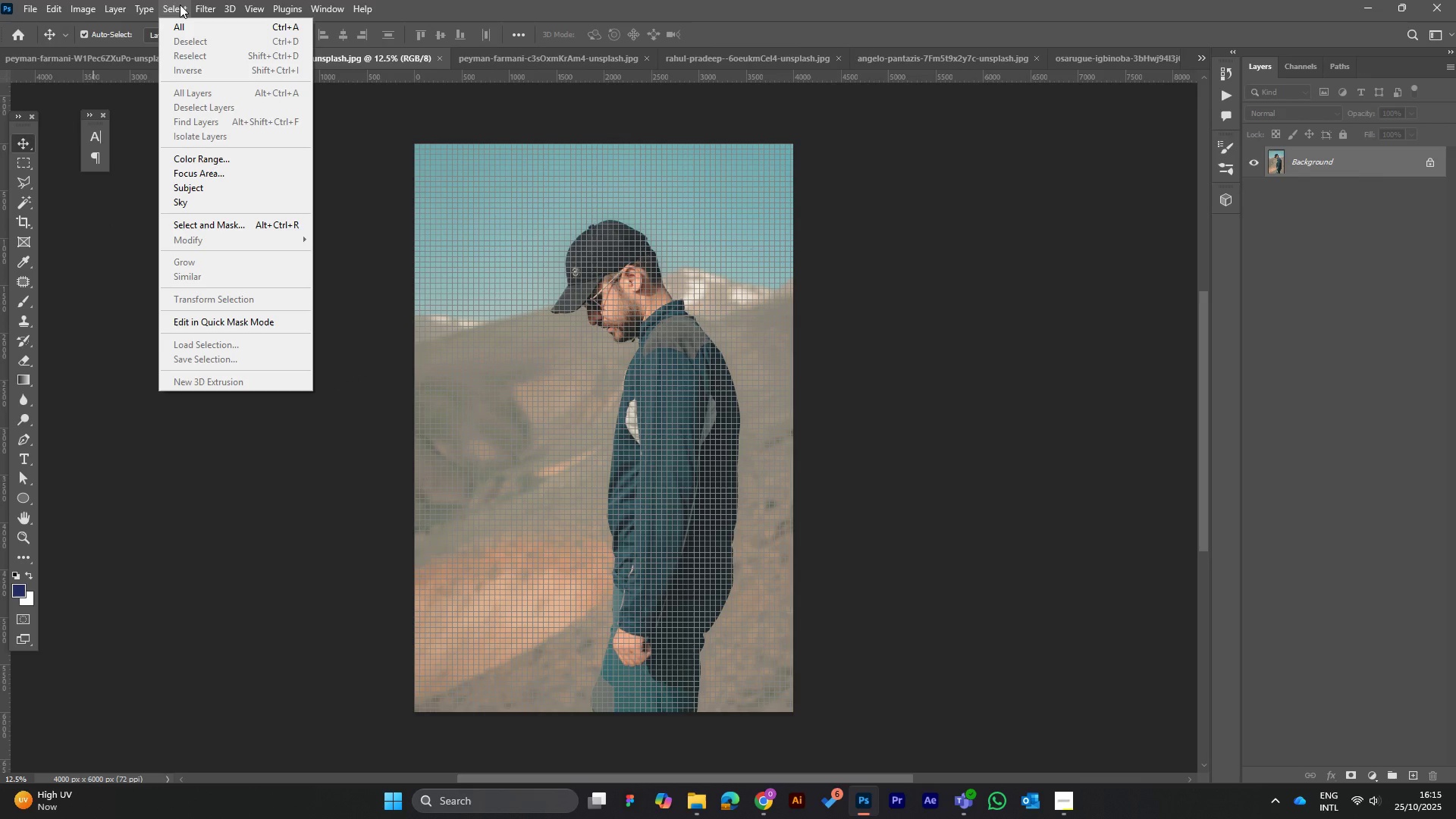 
wait(5.46)
 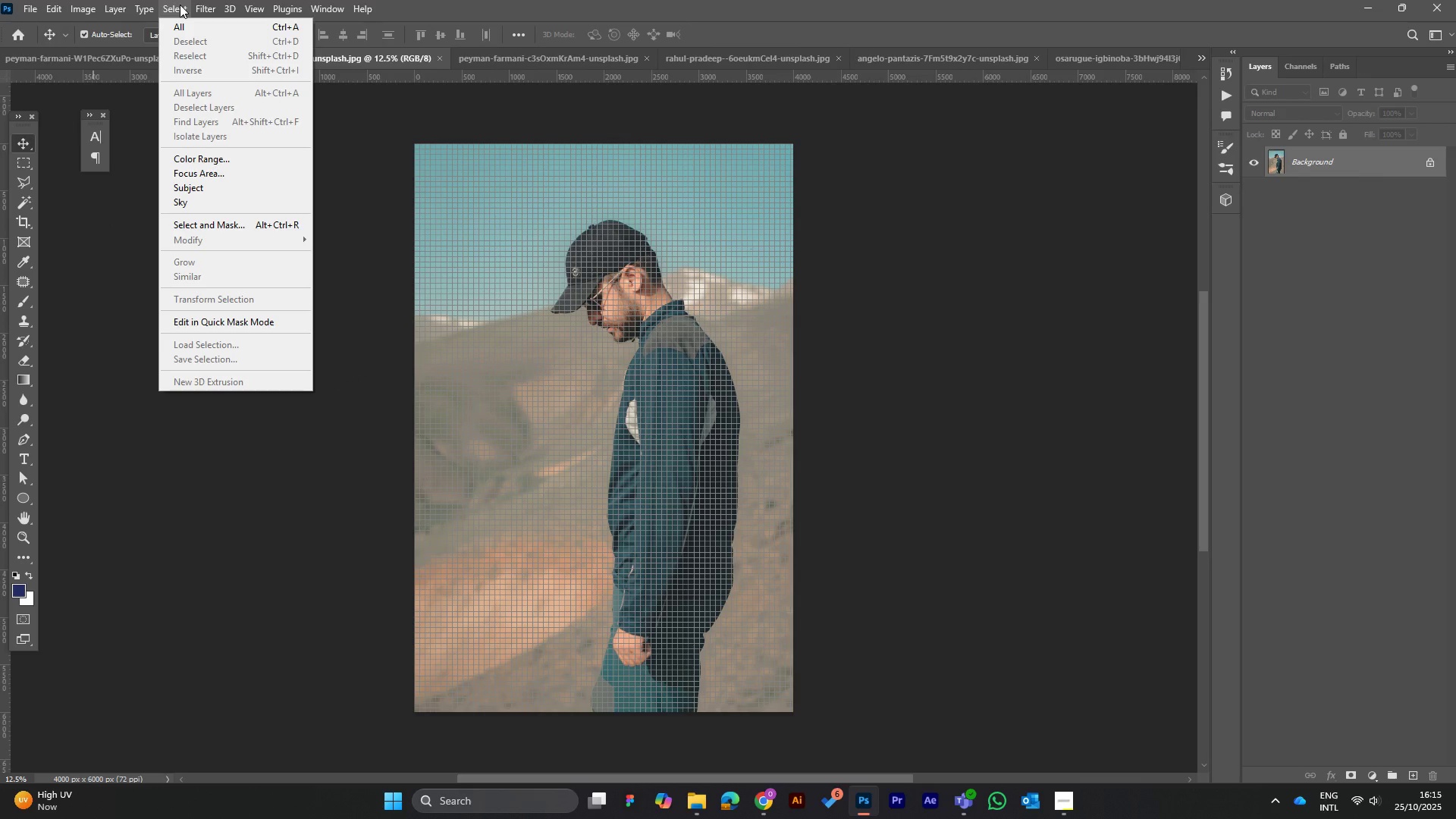 
left_click([248, 220])
 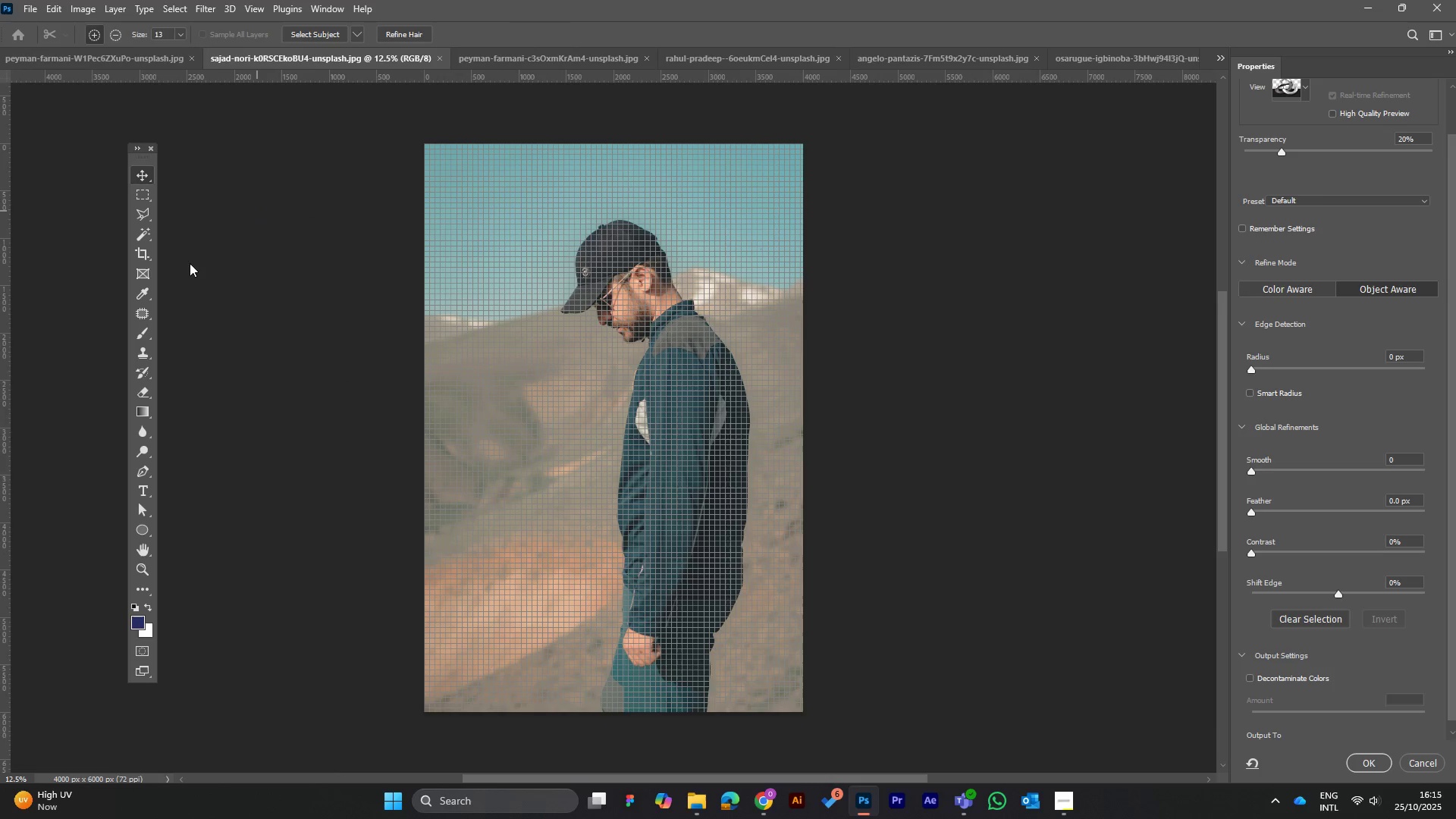 
wait(8.85)
 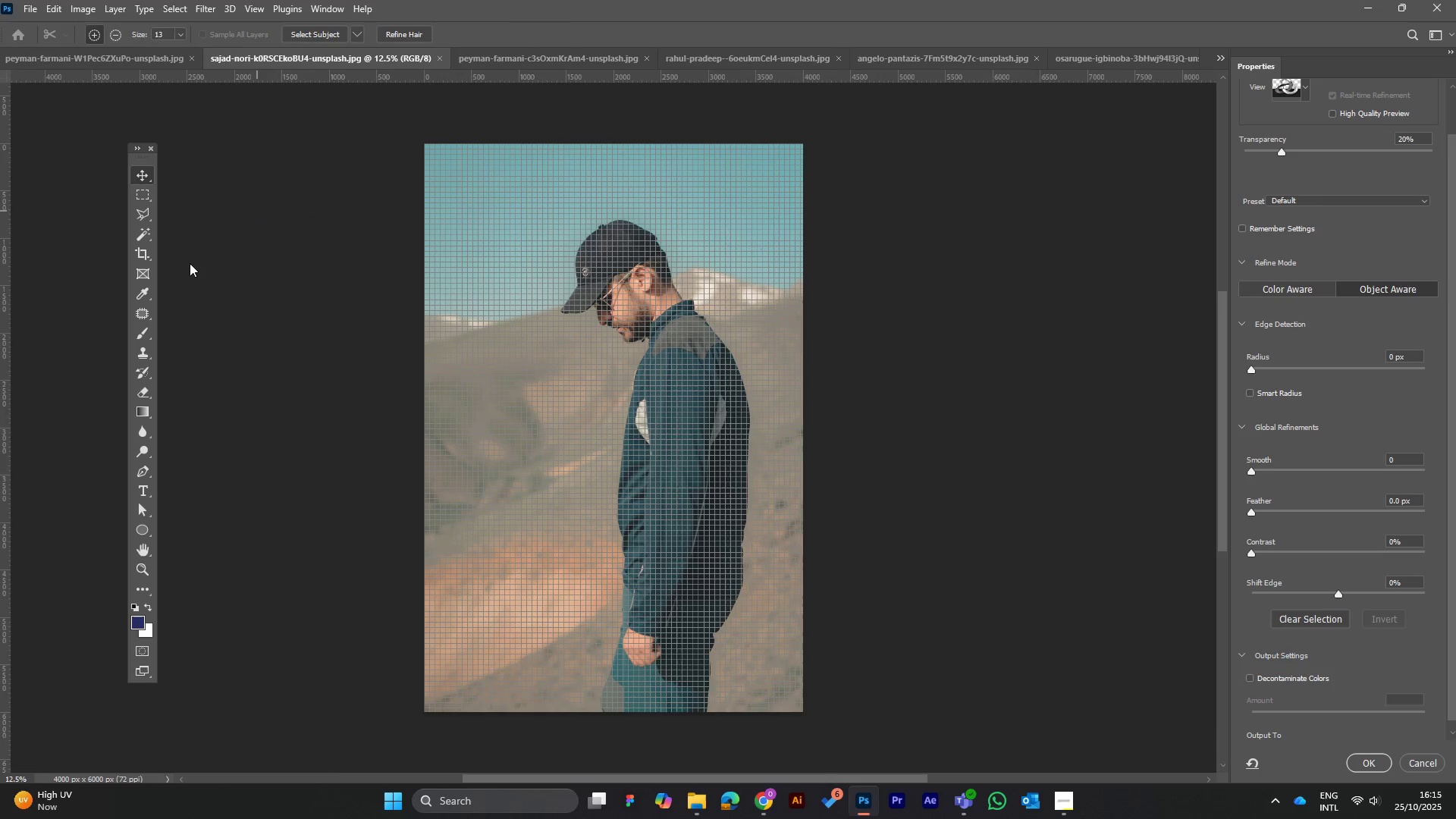 
left_click([312, 38])
 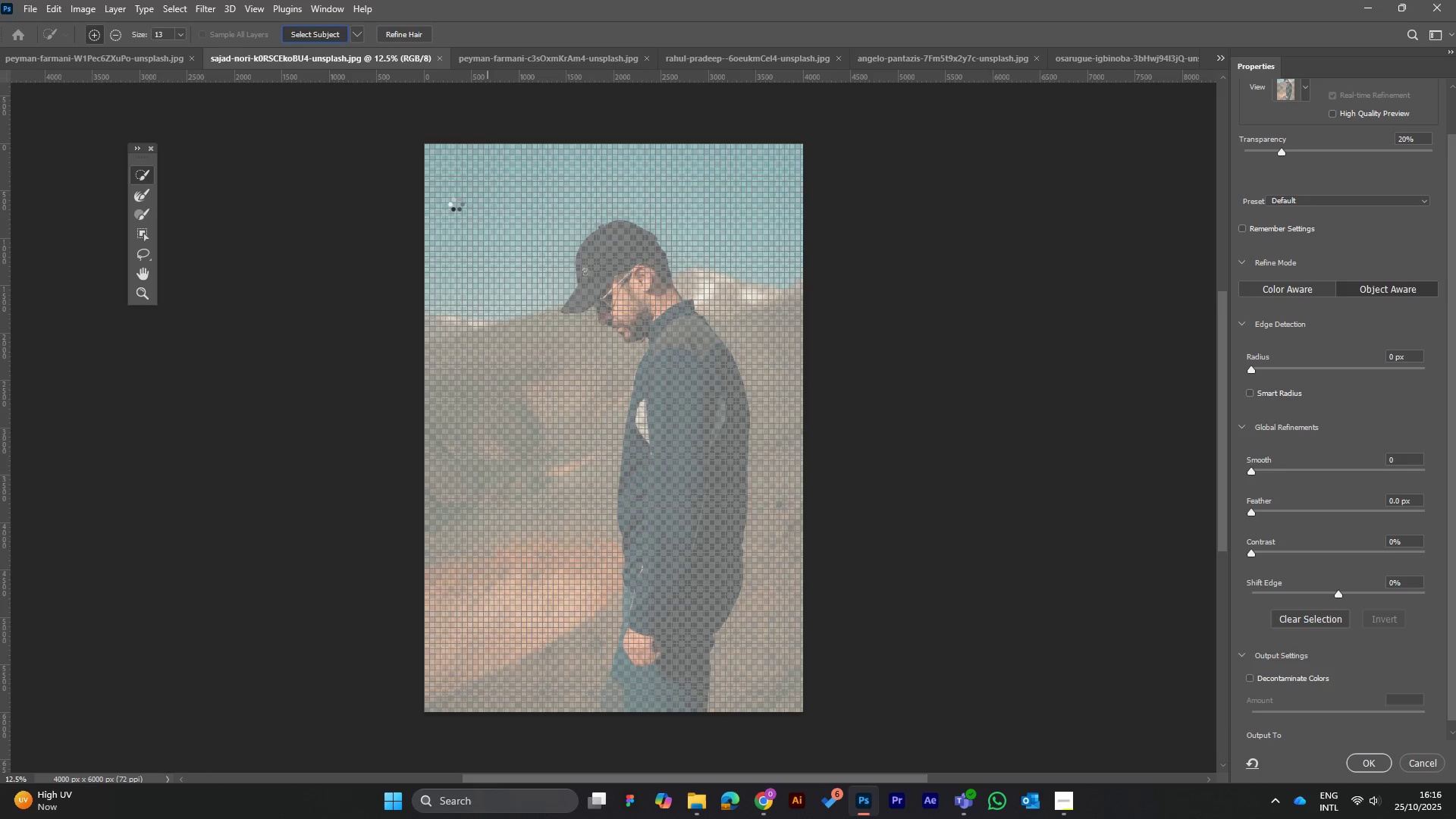 
wait(8.36)
 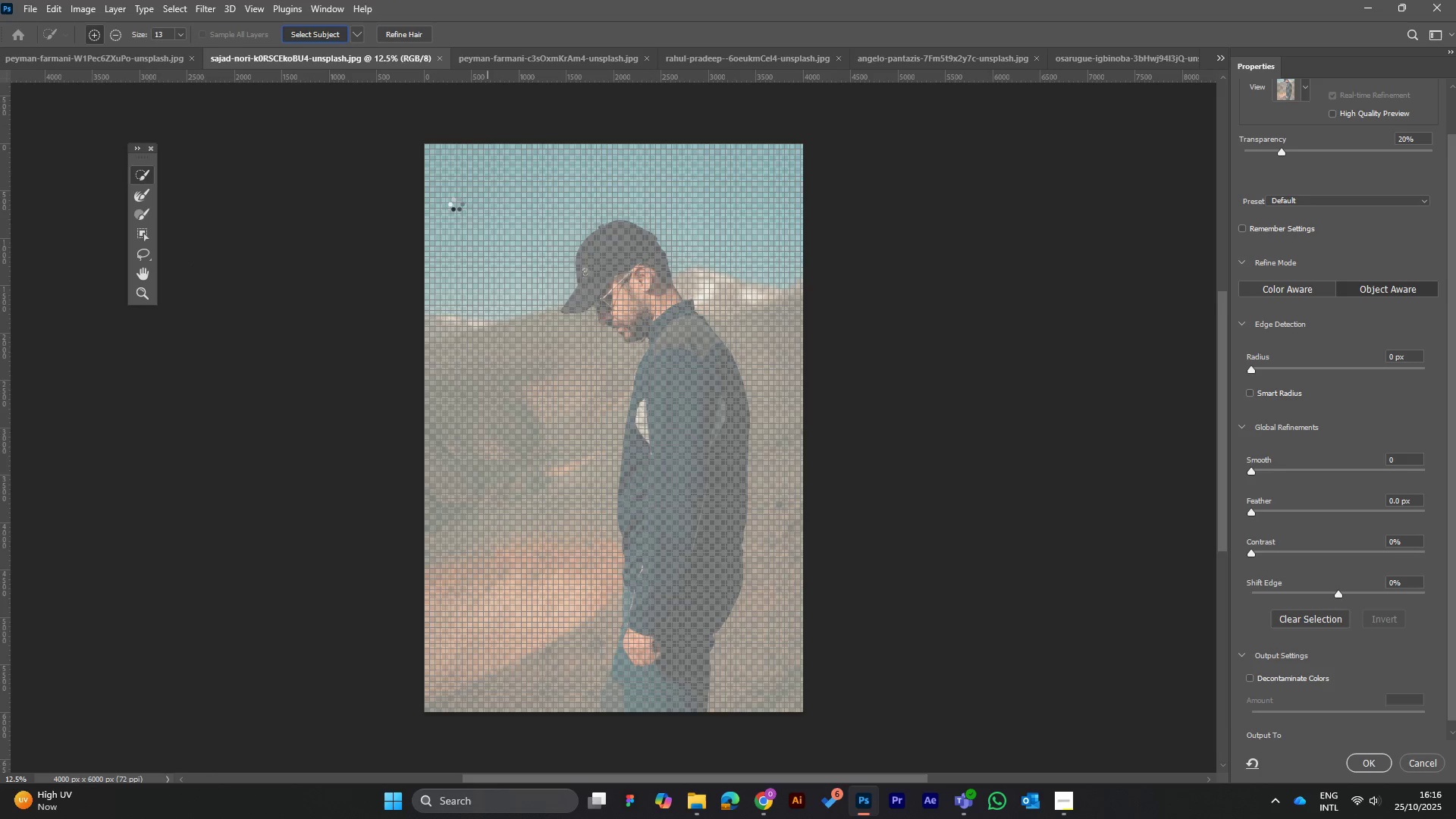 
mouse_move([510, 249])
 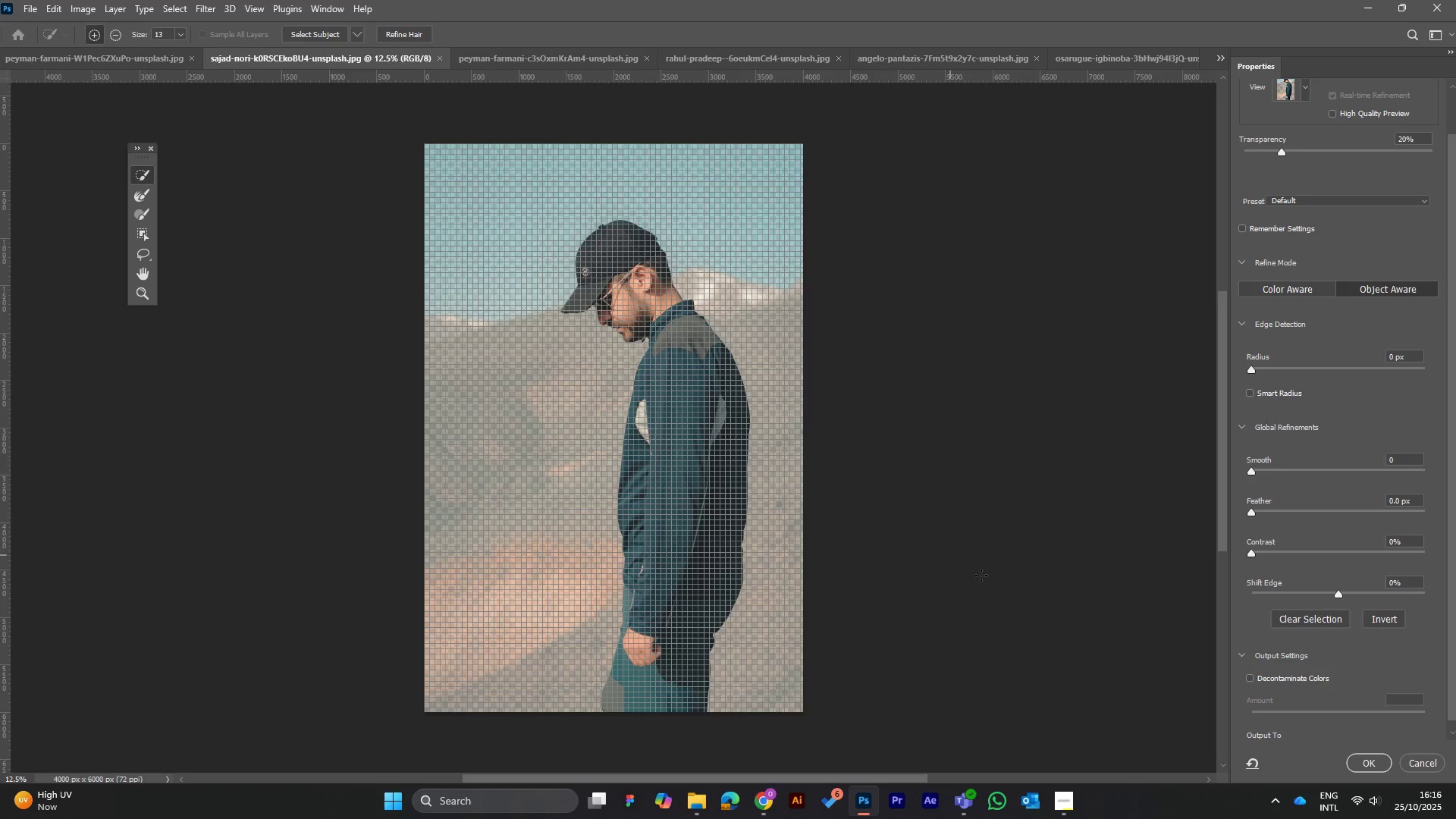 
wait(6.83)
 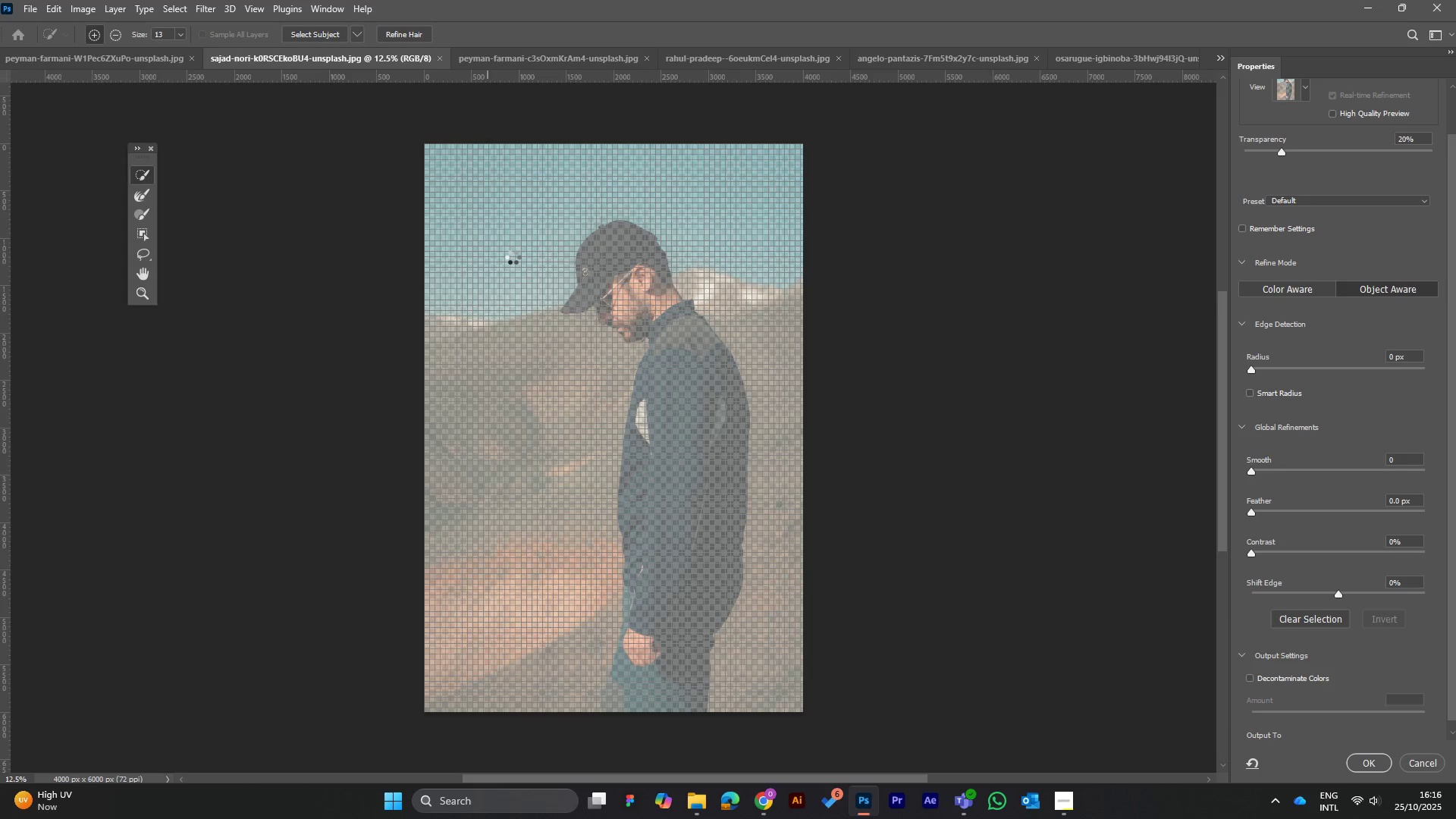 
key(Control+H)
 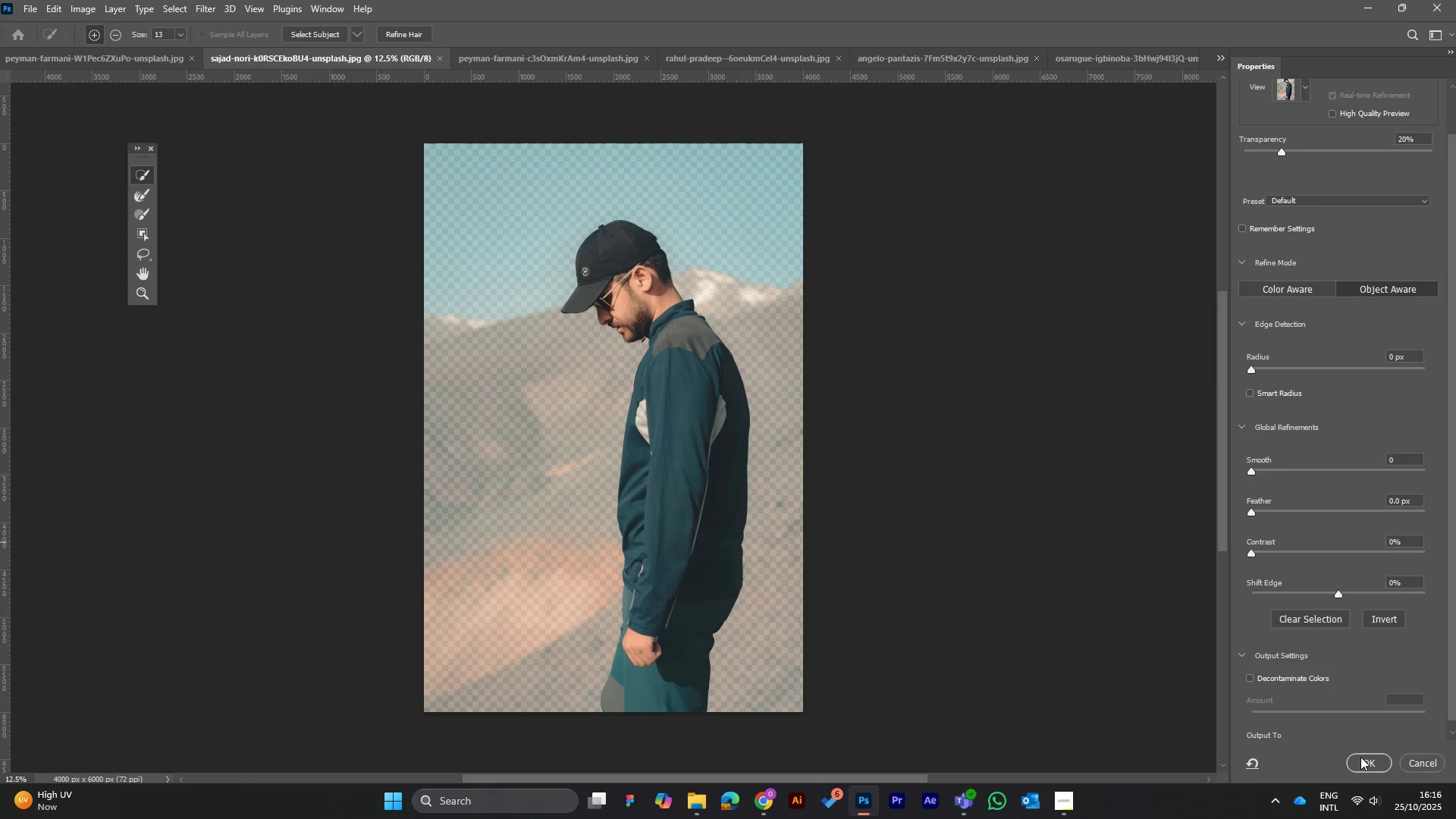 
left_click([1360, 757])
 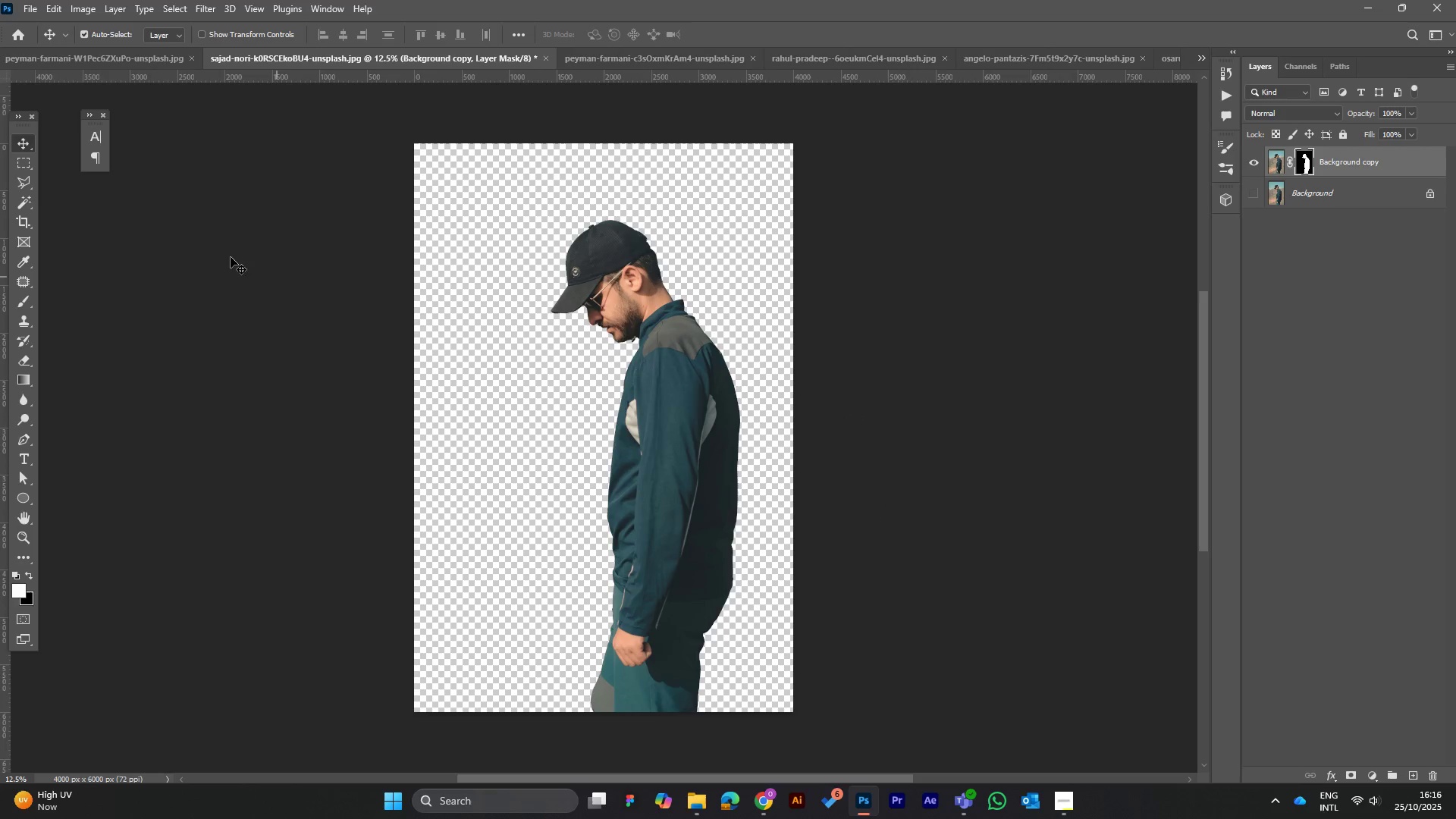 
left_click([27, 4])
 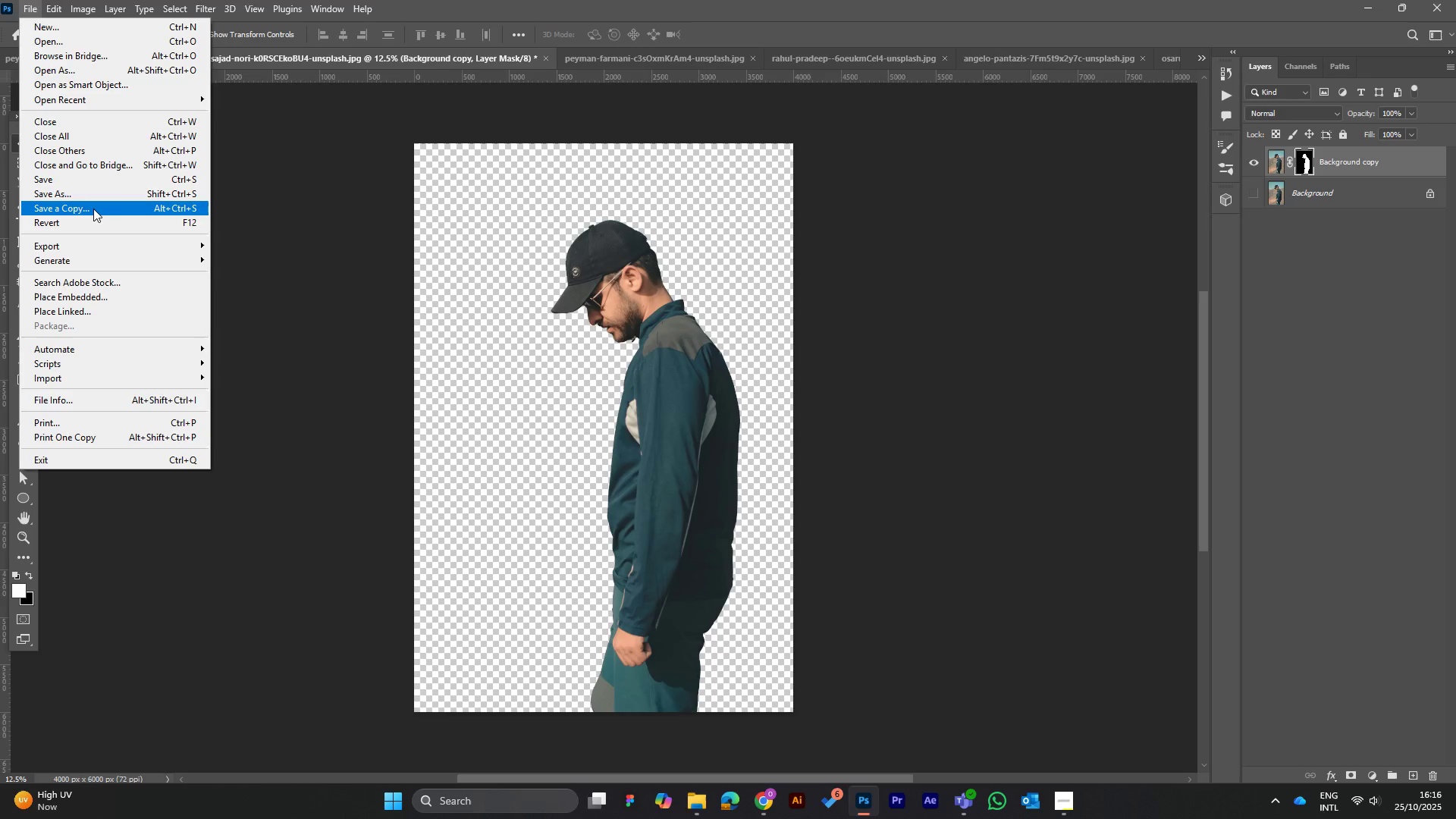 
mouse_move([120, 243])
 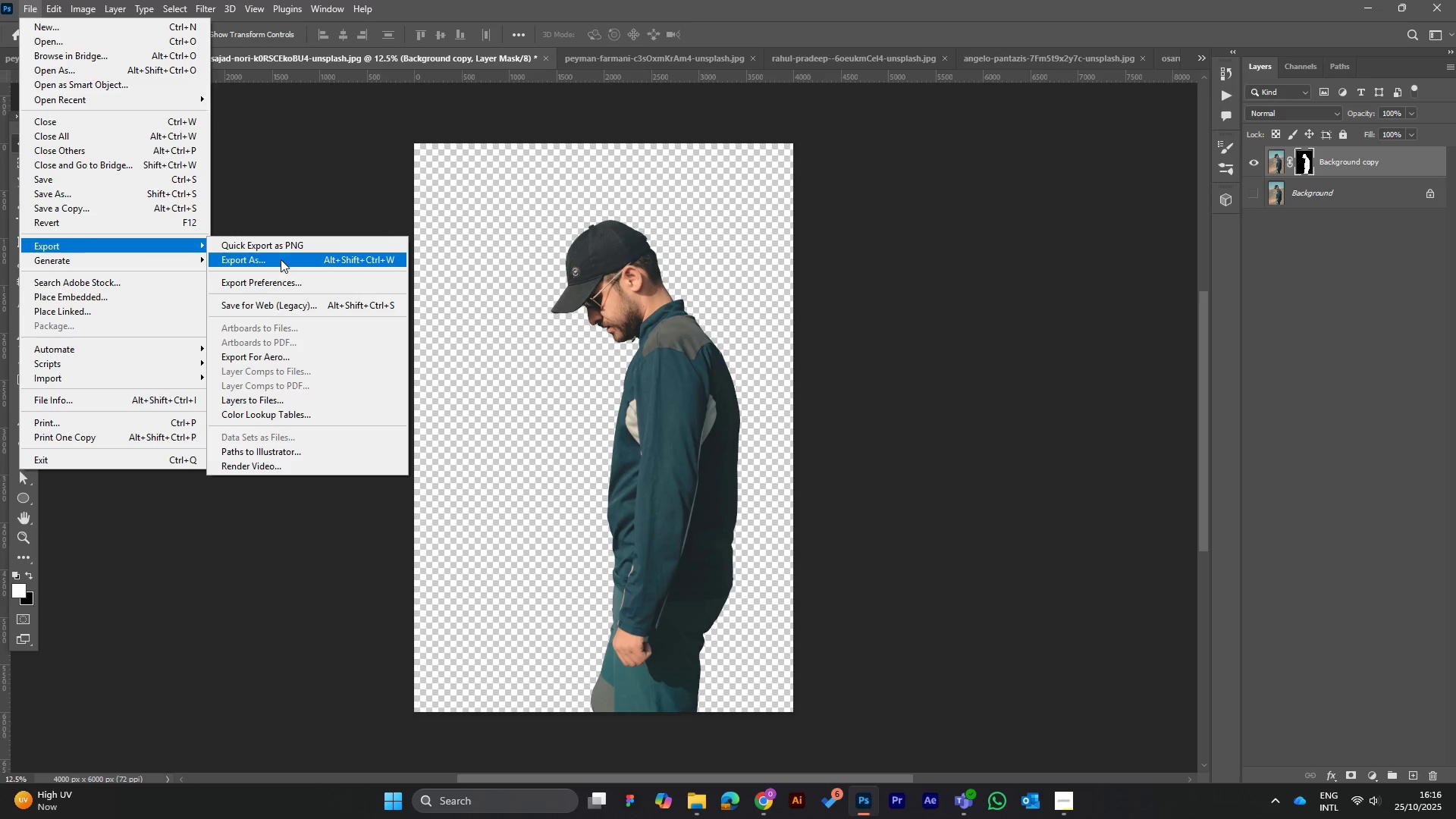 
left_click([281, 259])
 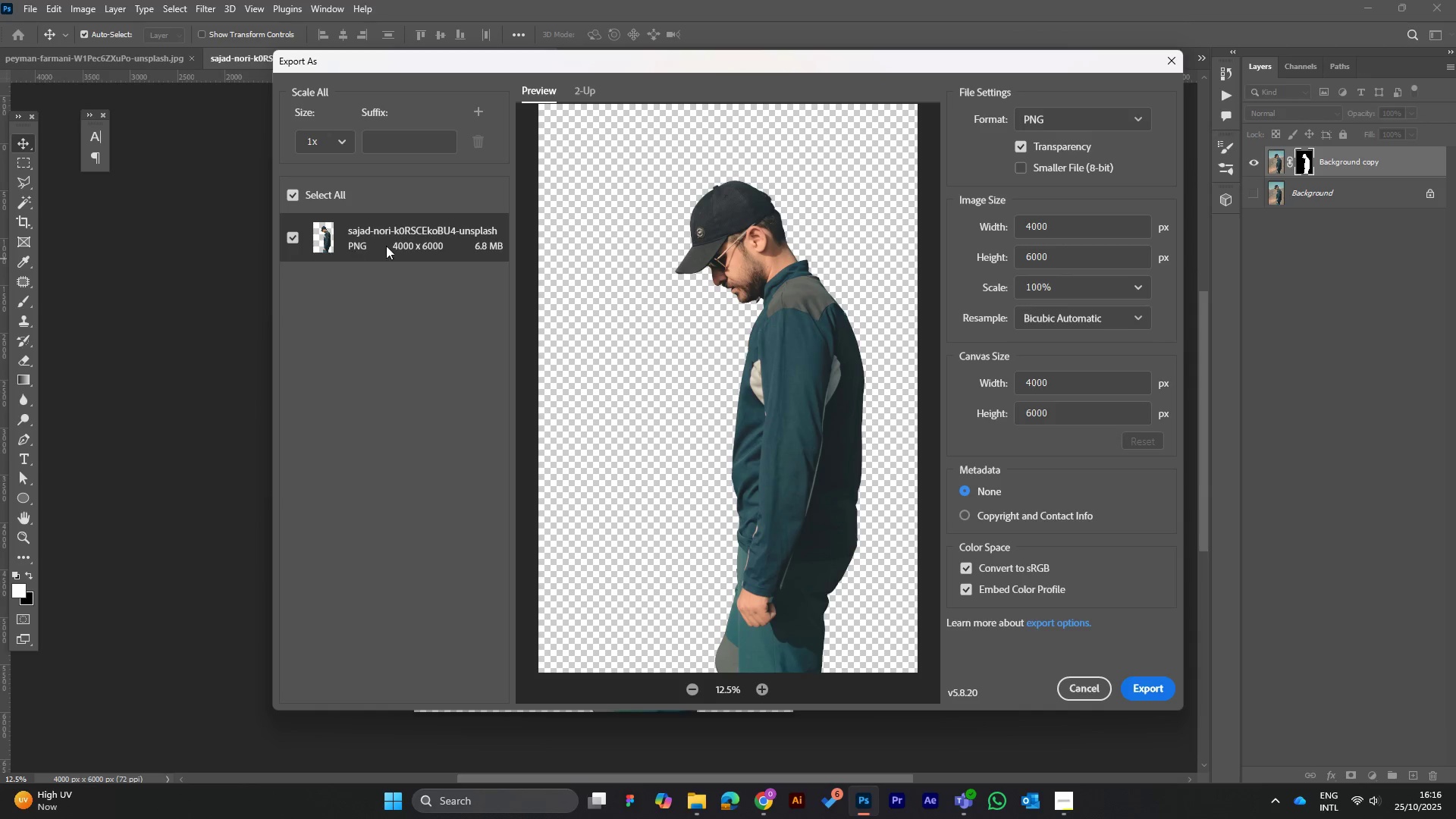 
wait(14.17)
 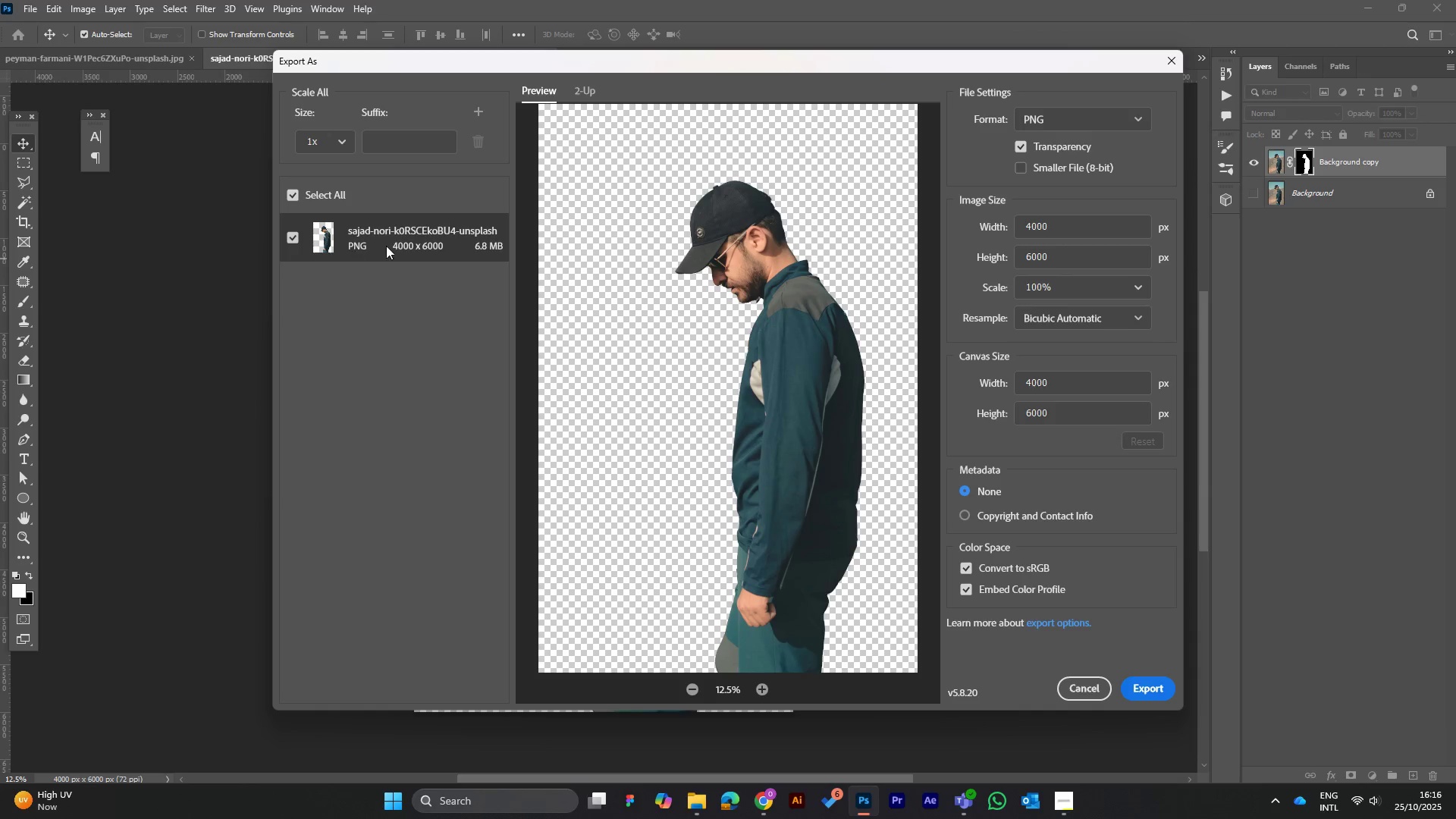 
left_click([1141, 693])
 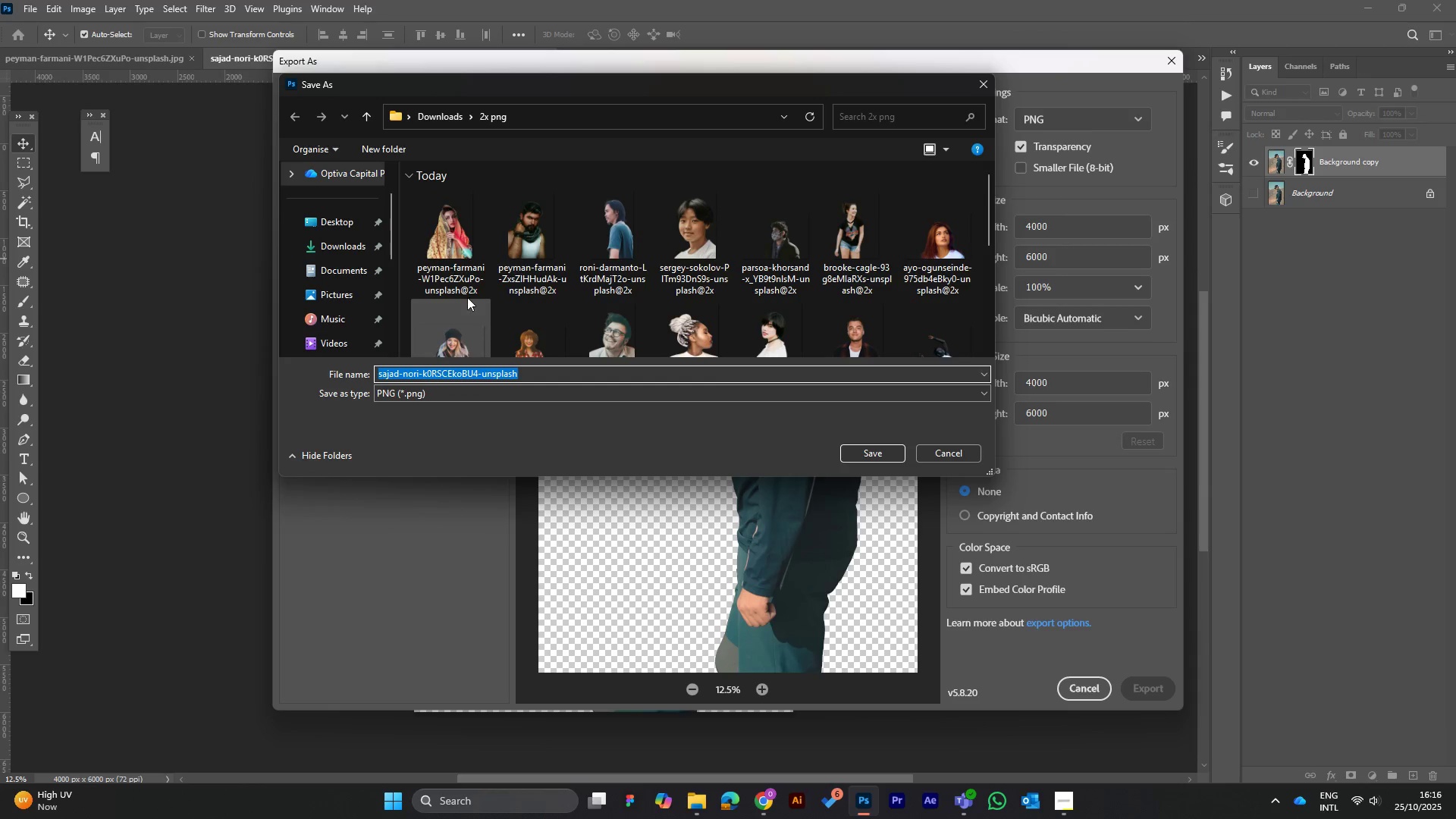 
scroll: coordinate [648, 255], scroll_direction: down, amount: 2.0
 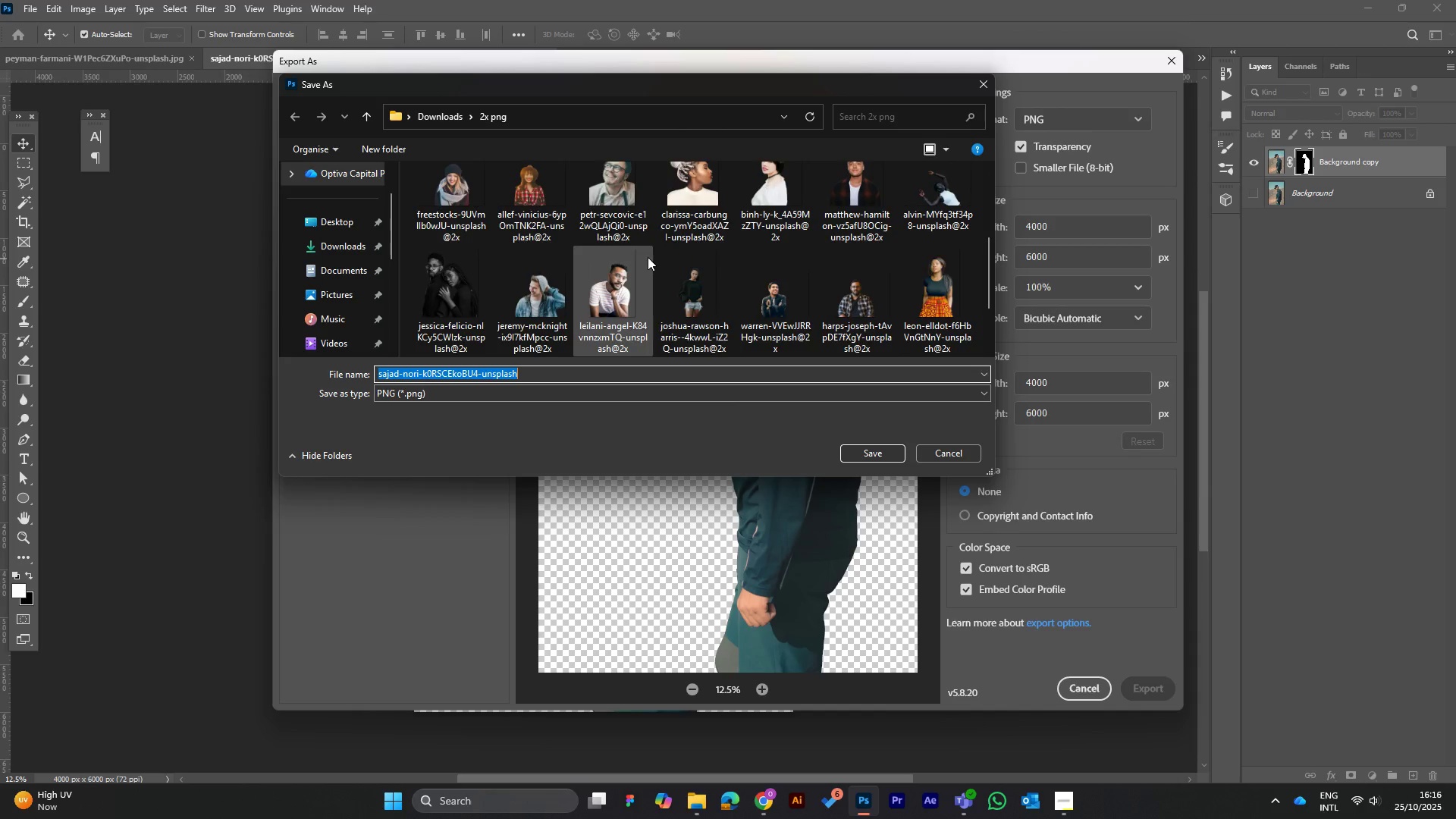 
scroll: coordinate [648, 260], scroll_direction: up, amount: 4.0
 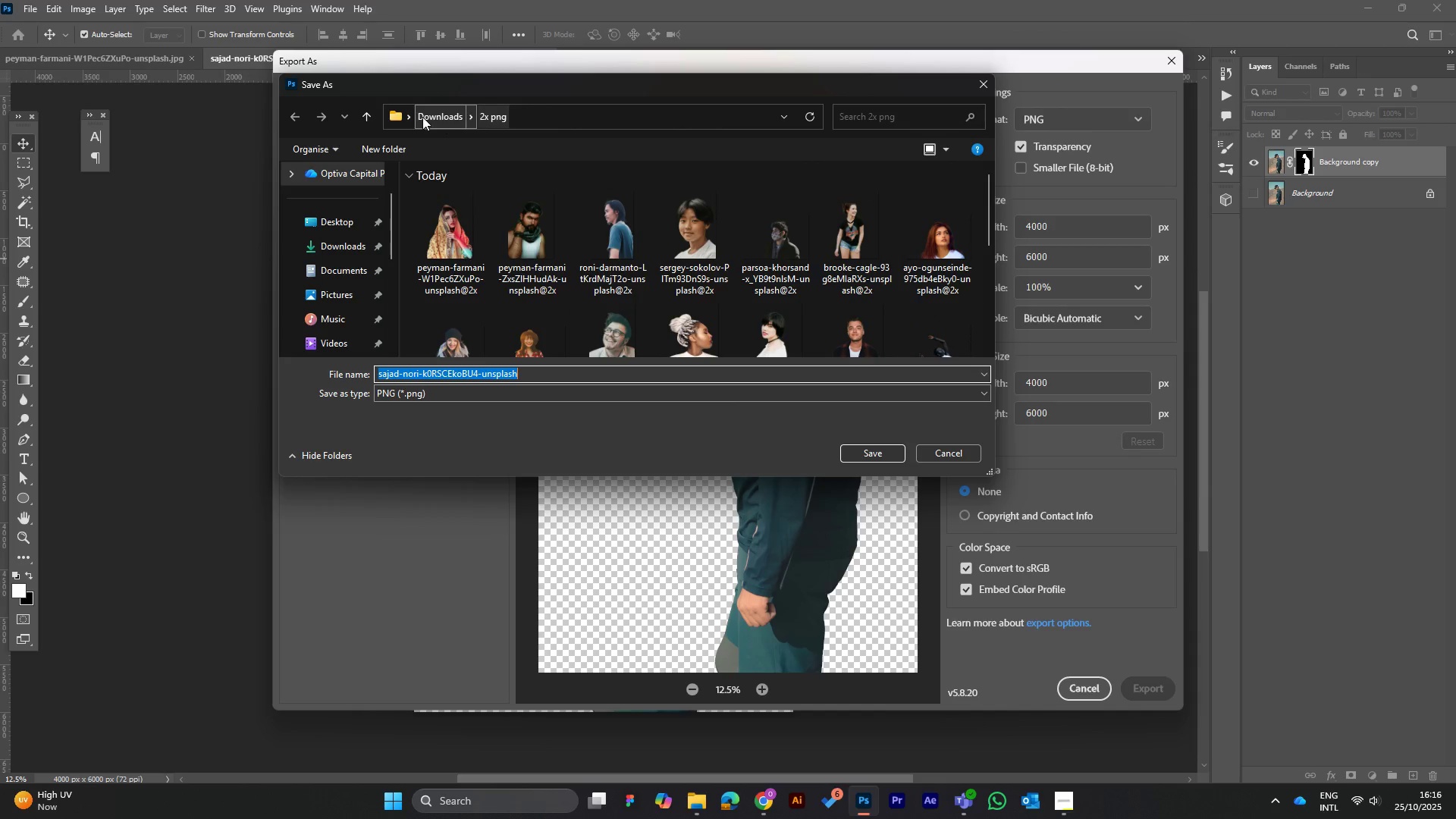 
left_click([422, 117])
 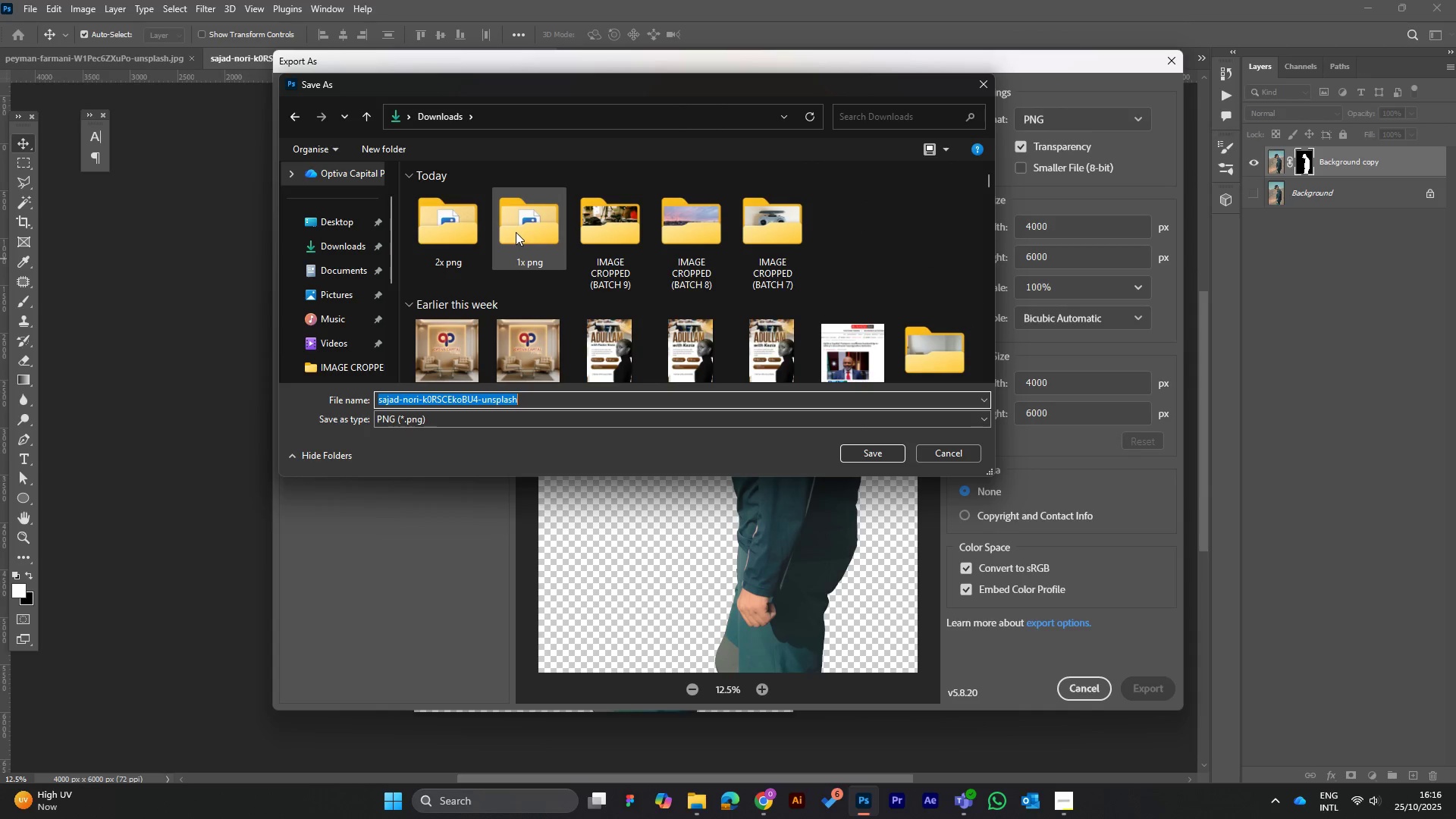 
double_click([521, 228])
 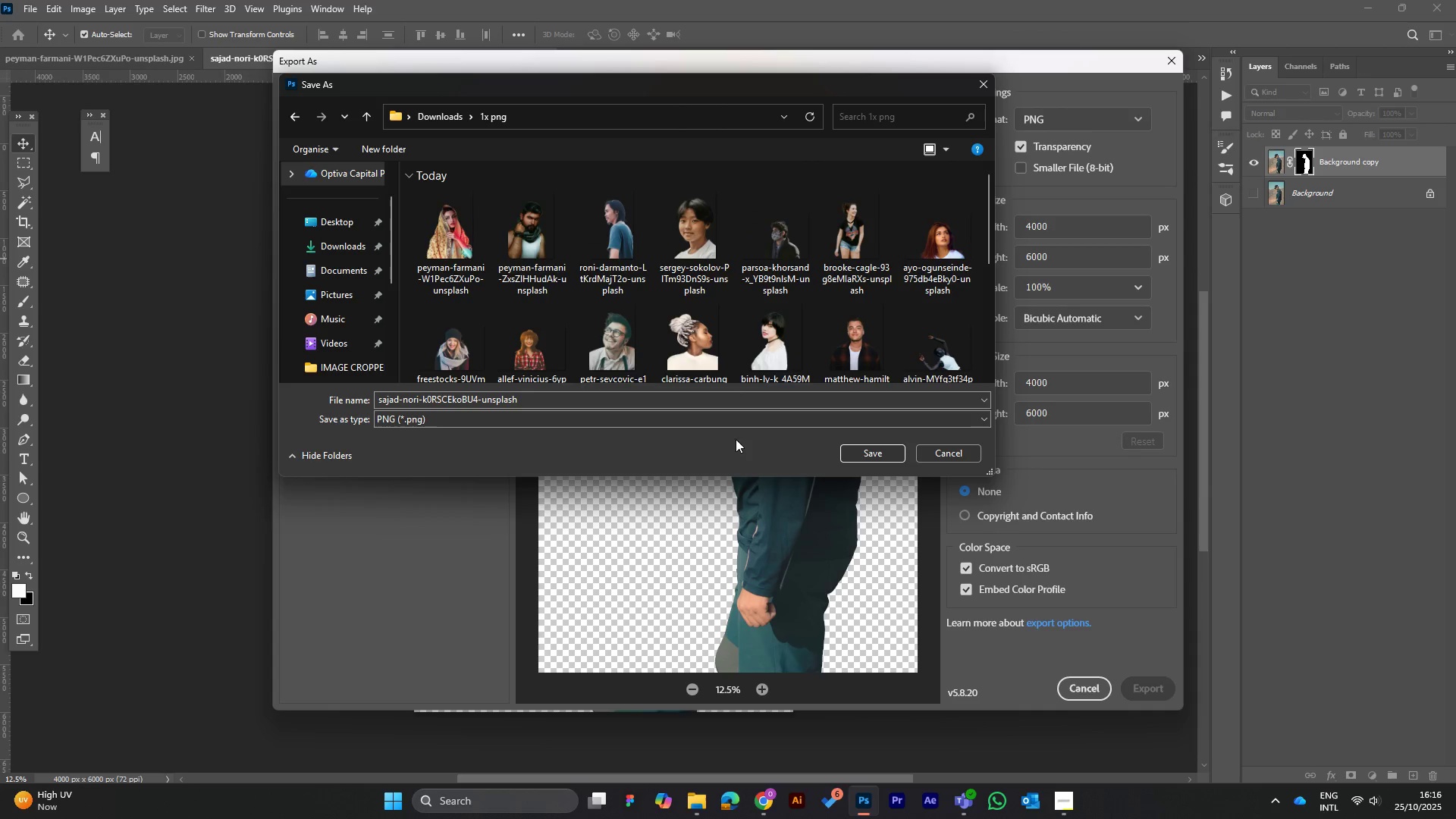 
left_click([863, 450])
 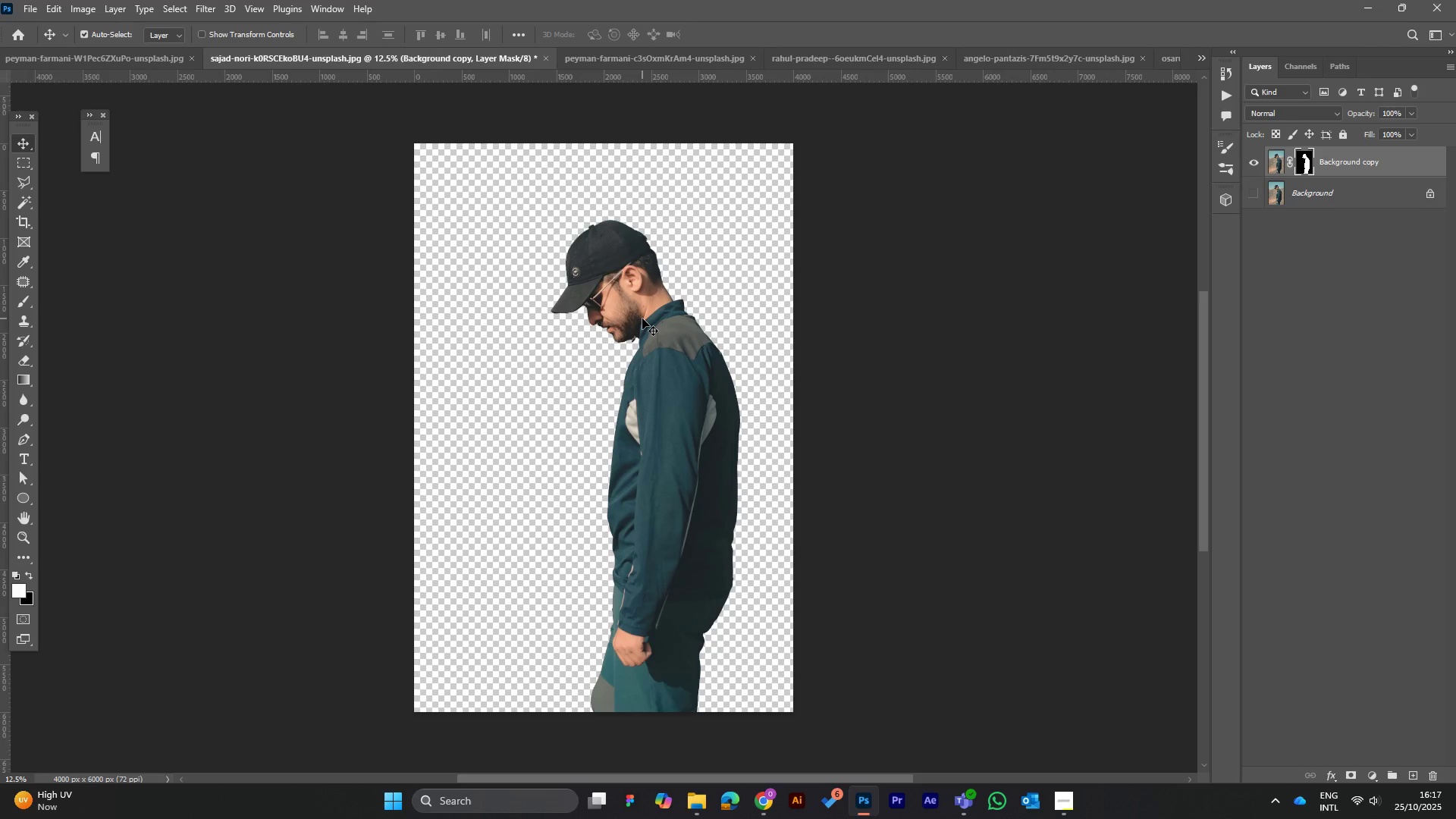 
wait(11.5)
 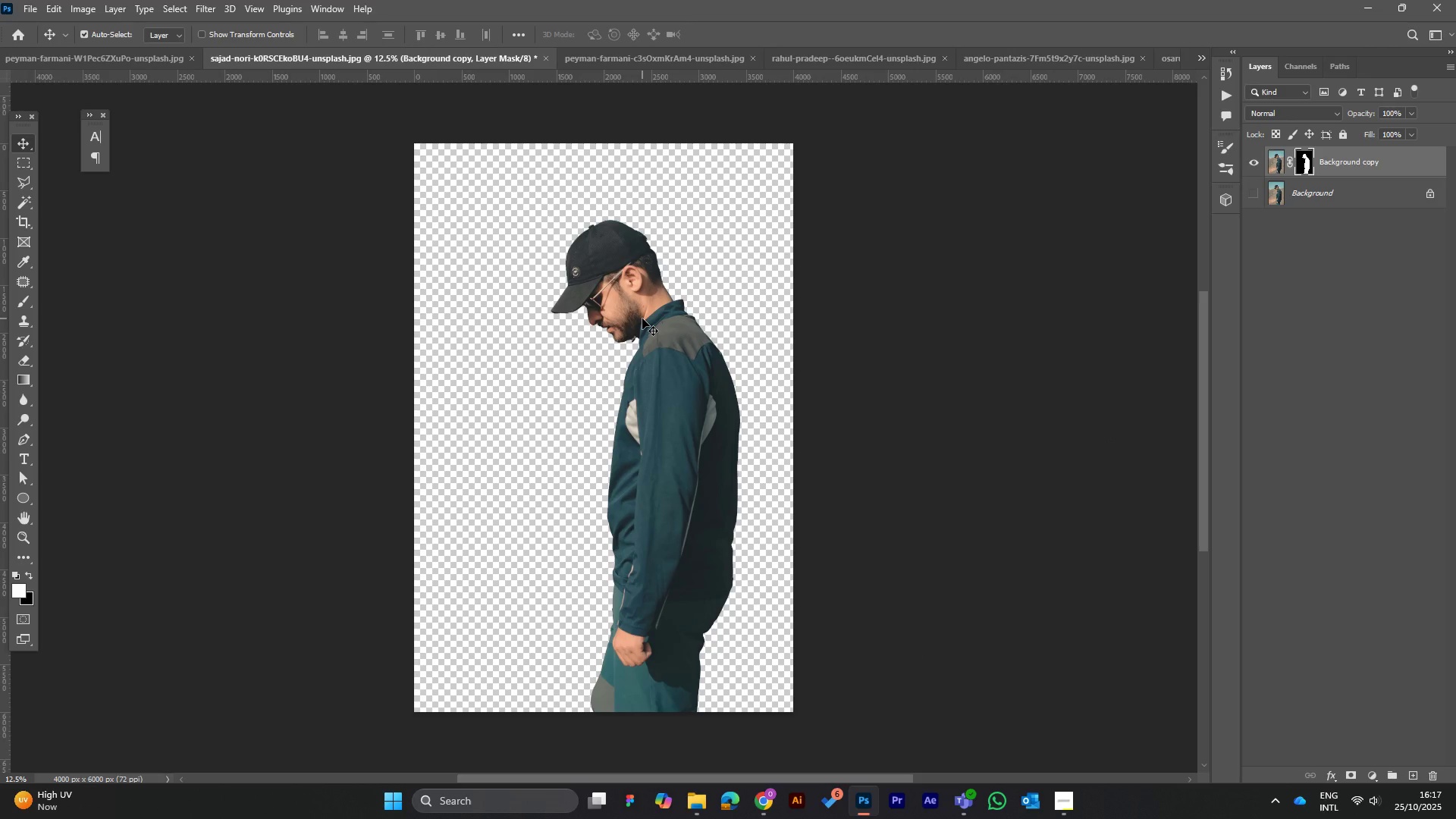 
left_click([23, 9])
 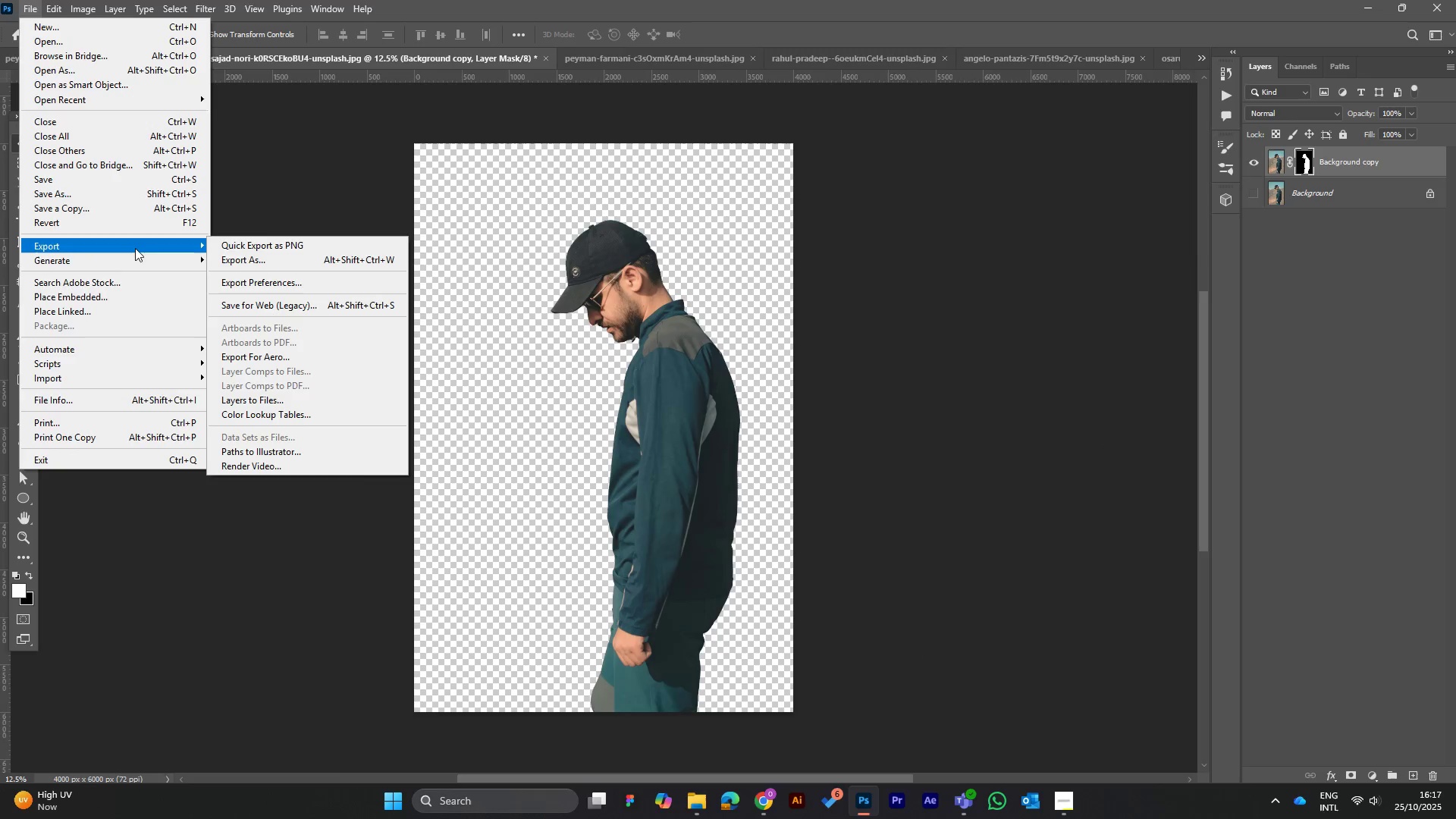 
left_click([263, 255])
 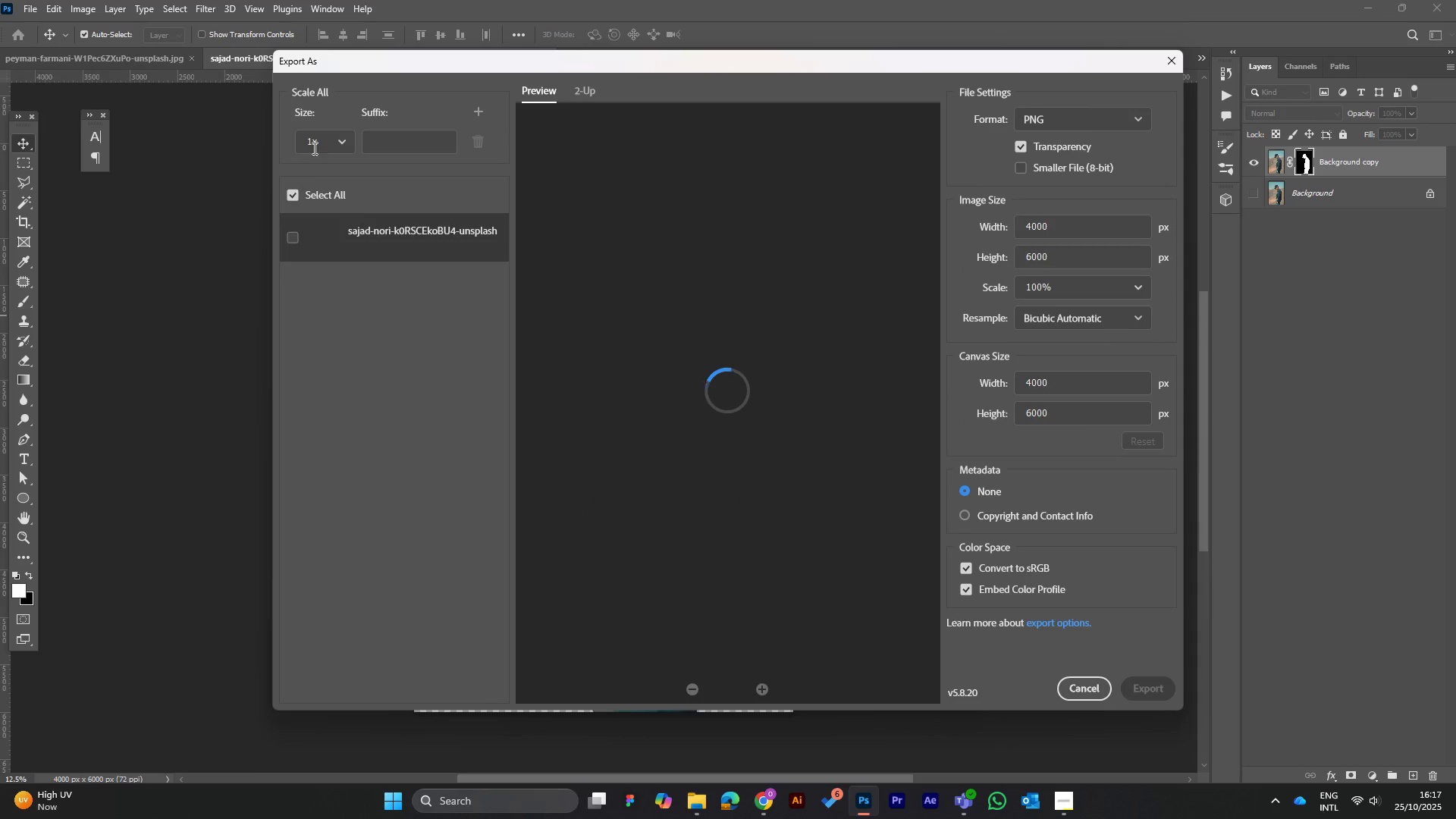 
left_click([346, 140])
 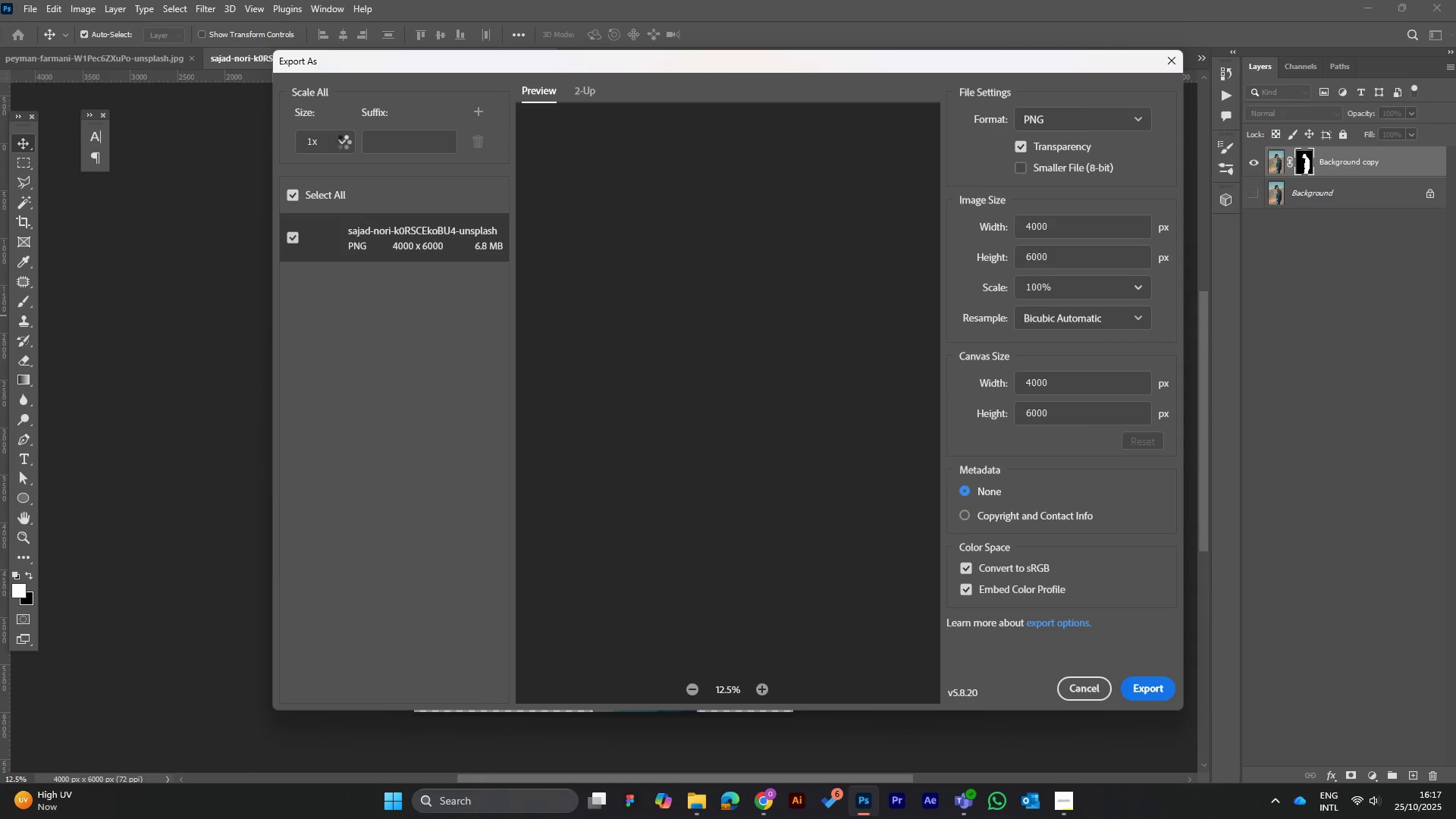 
wait(5.18)
 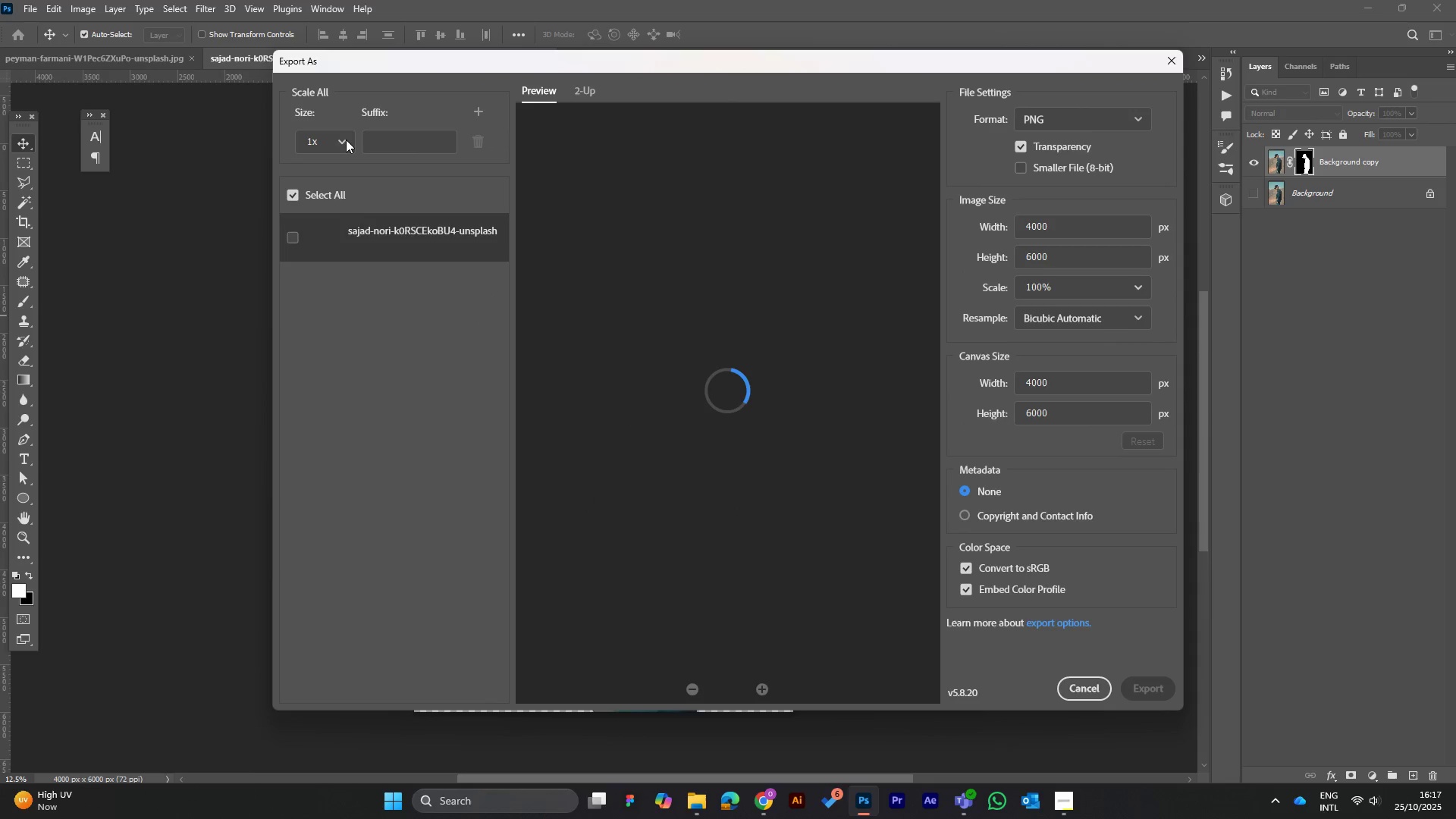 
left_click([343, 142])
 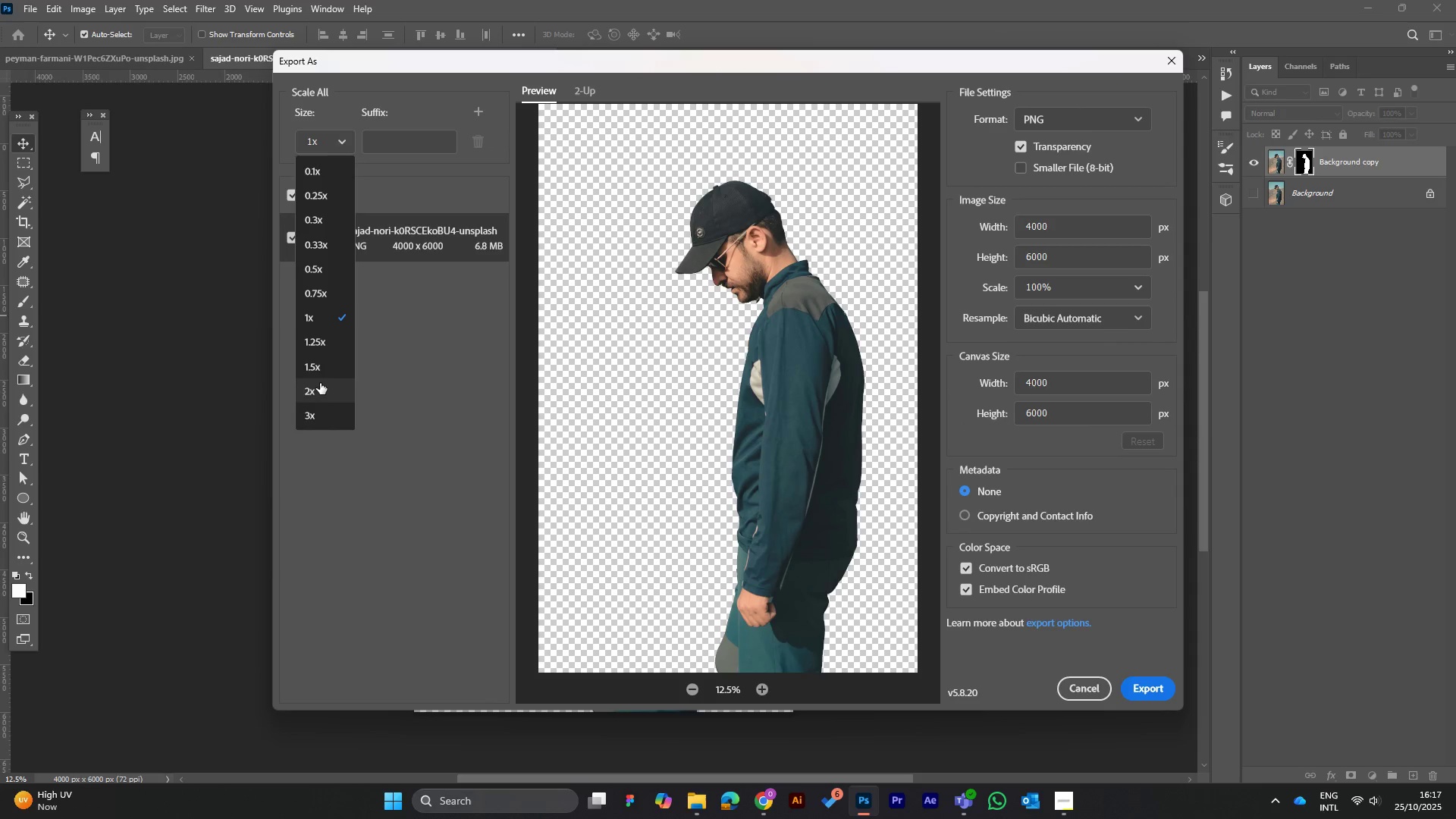 
left_click([320, 386])
 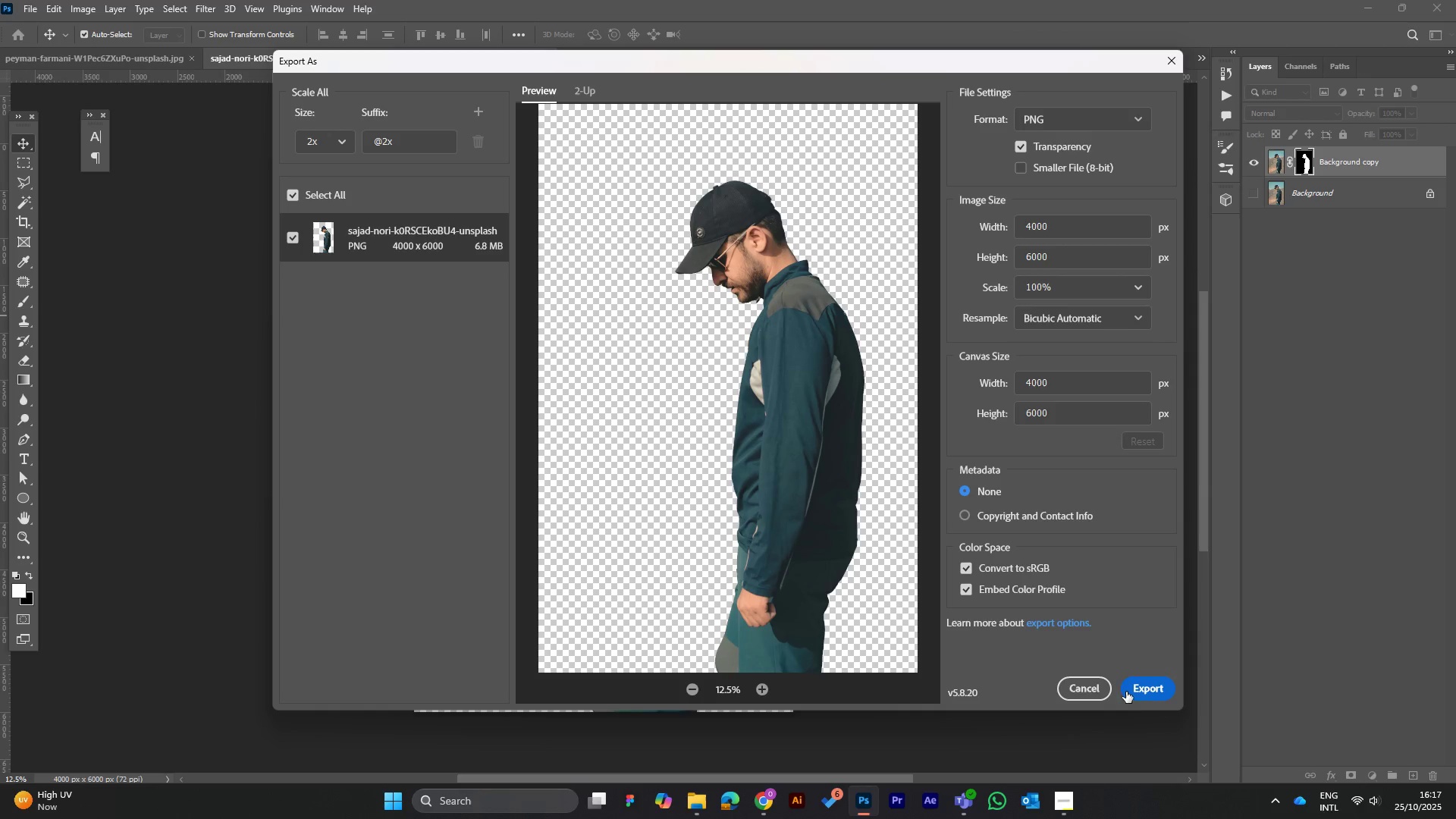 
left_click([1144, 693])
 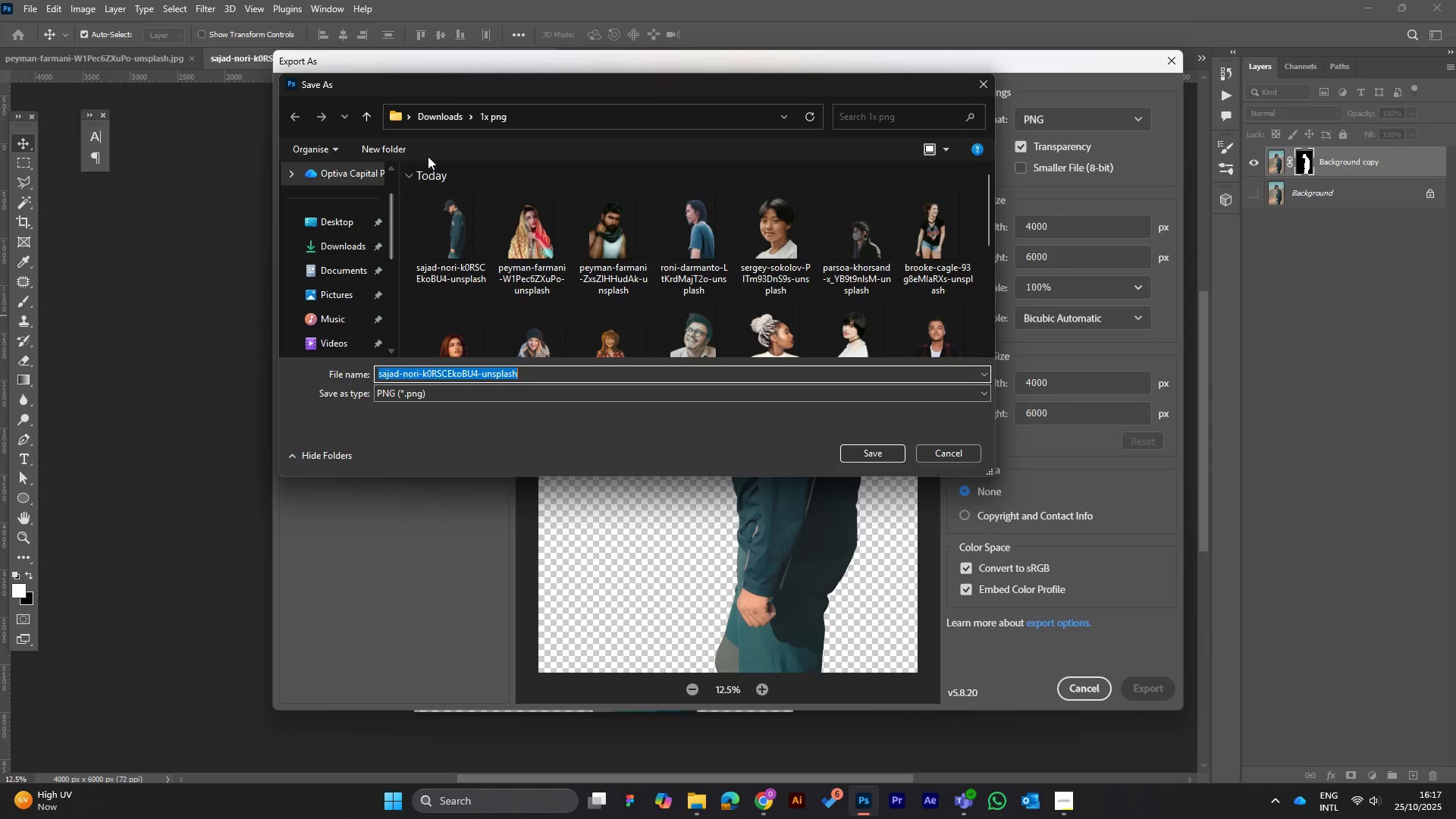 
left_click([435, 115])
 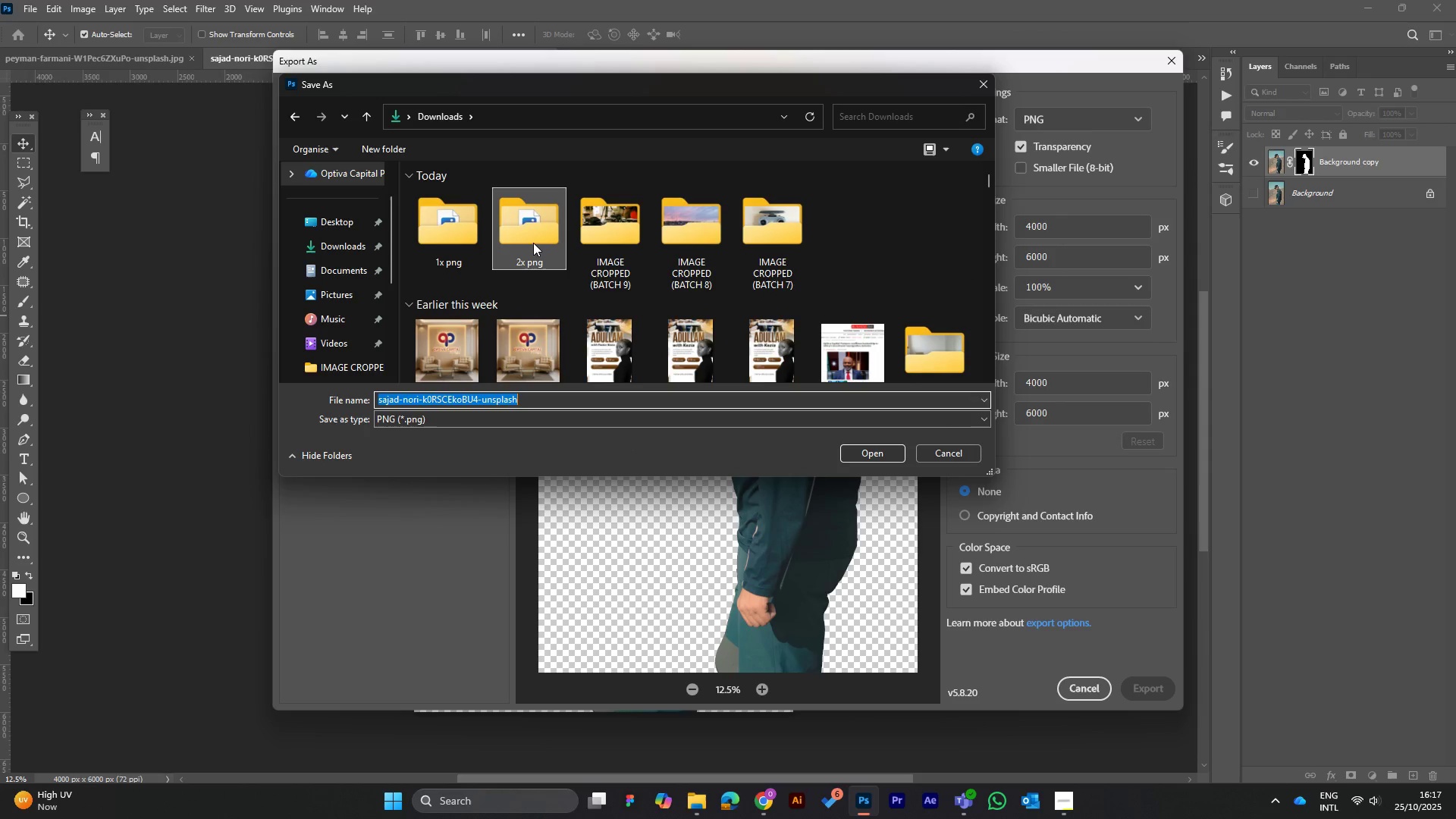 
double_click([533, 243])
 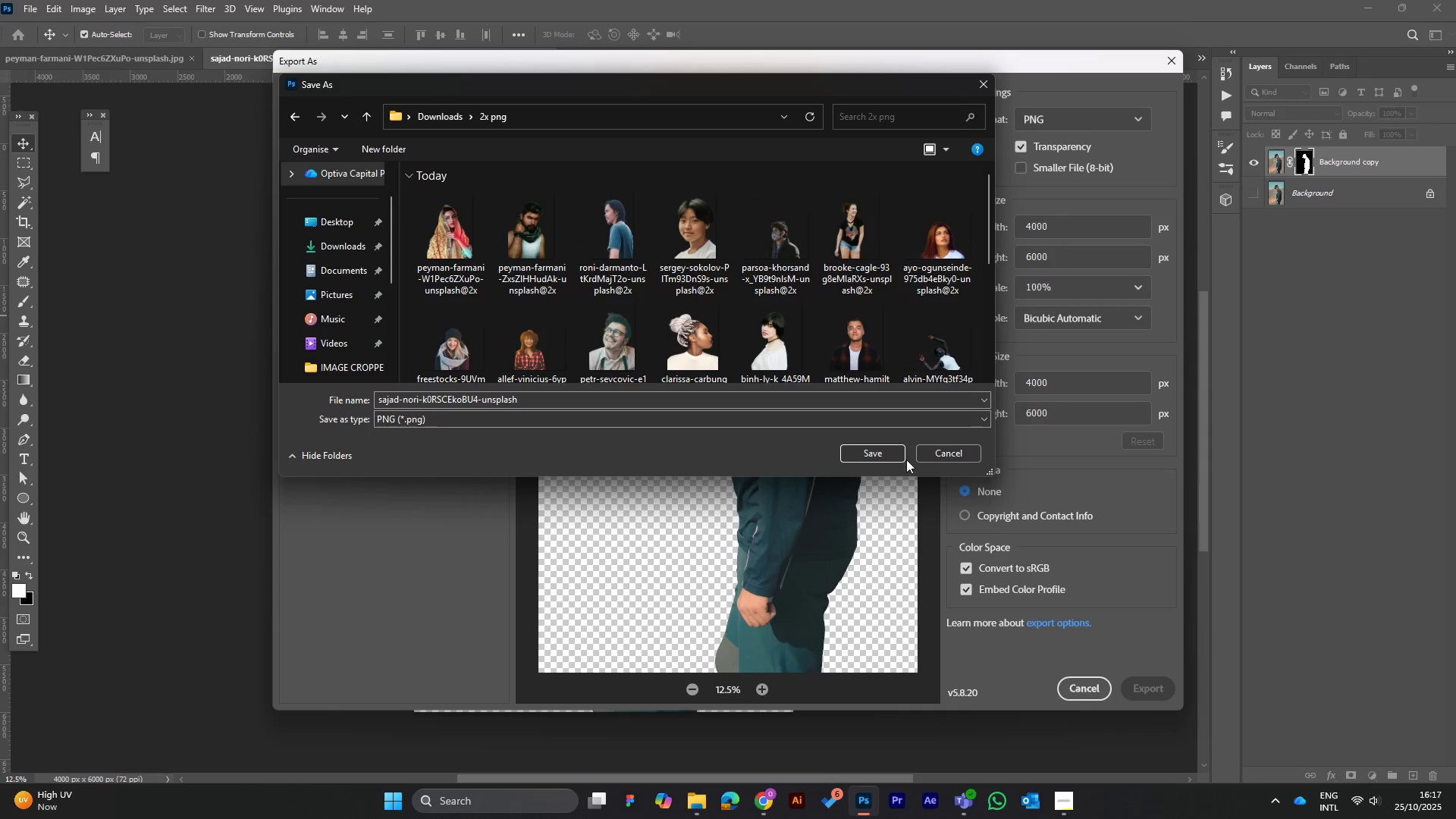 
left_click([888, 450])
 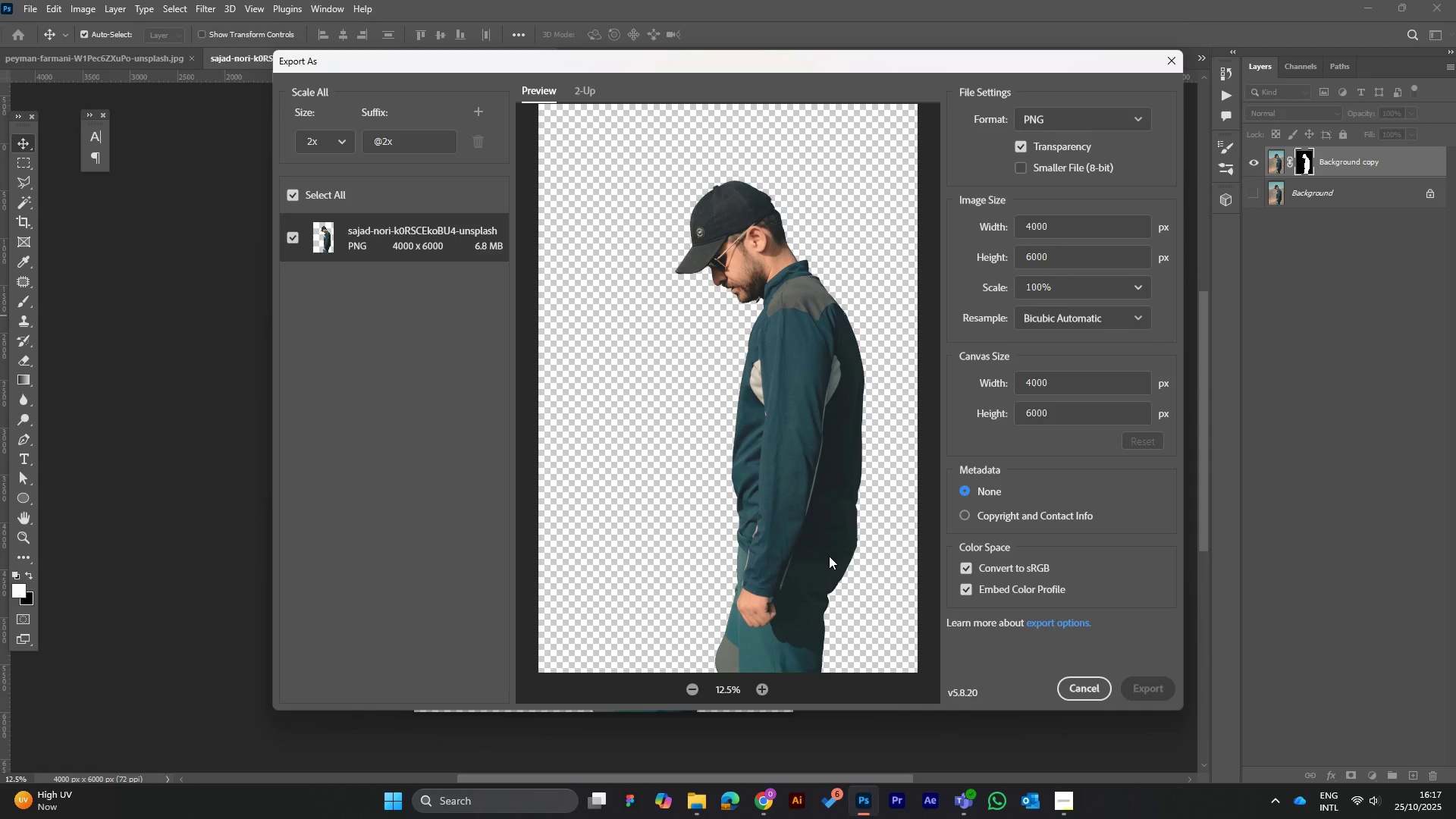 
wait(23.48)
 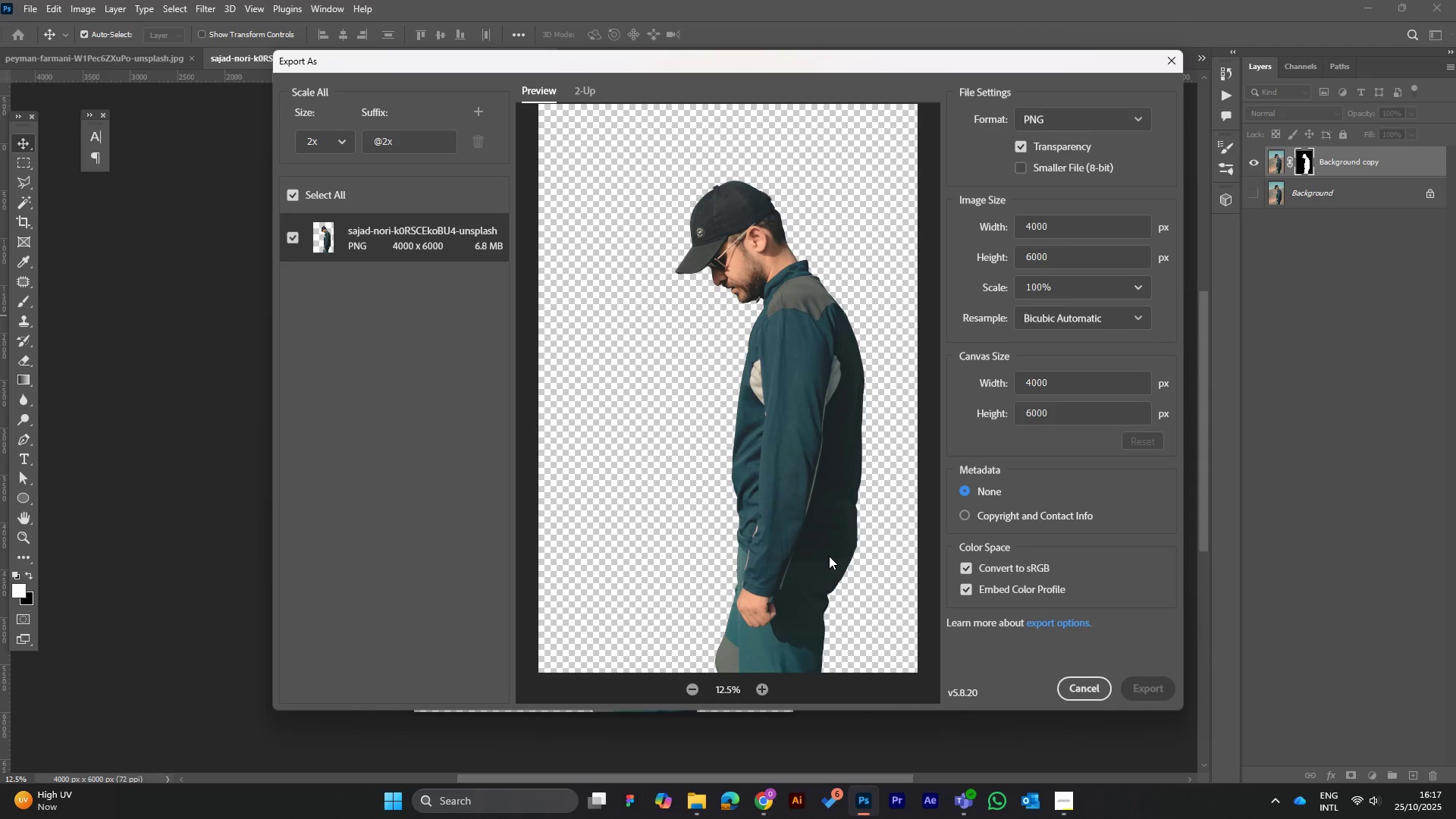 
left_click([674, 745])
 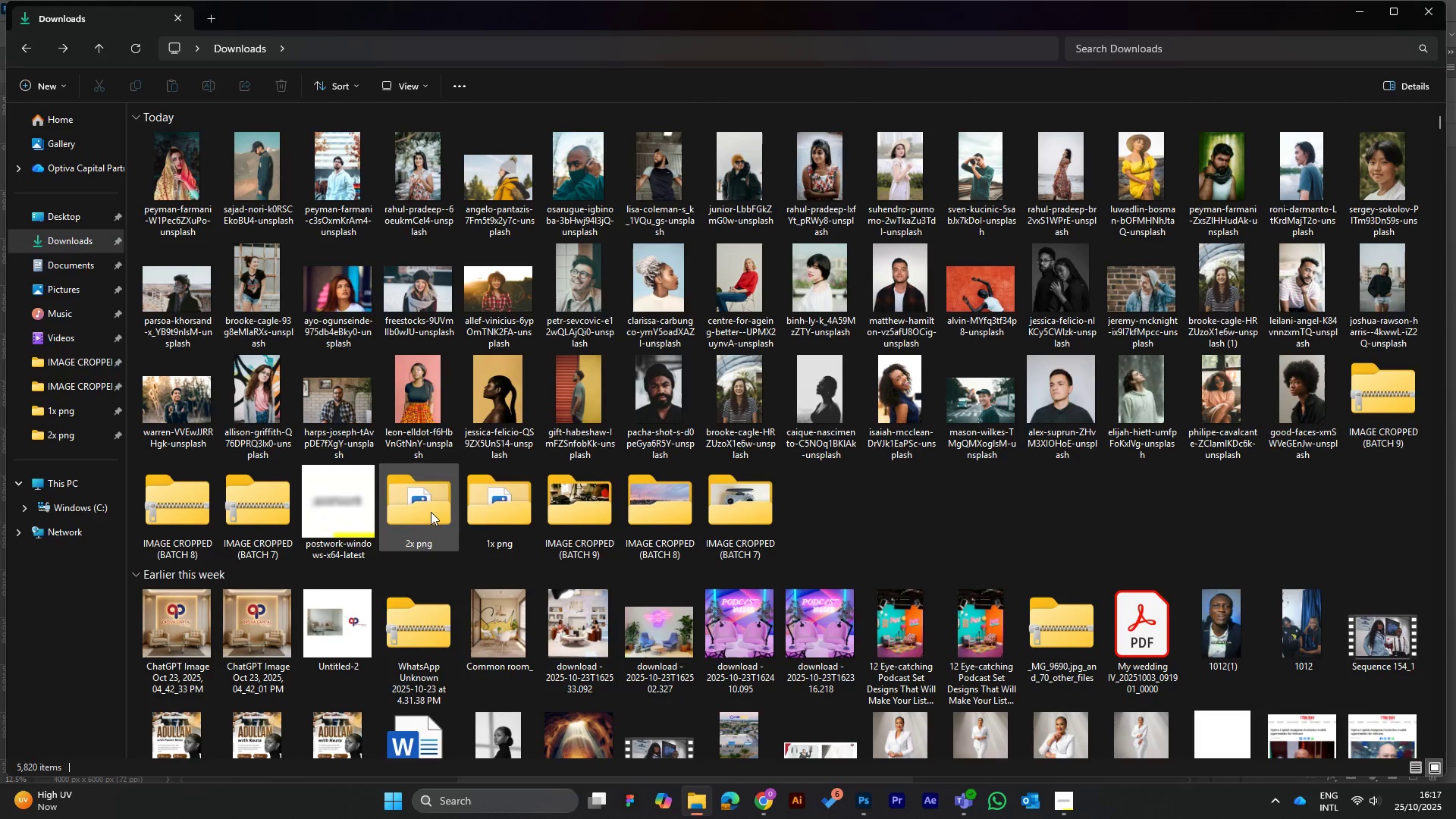 
double_click([431, 512])
 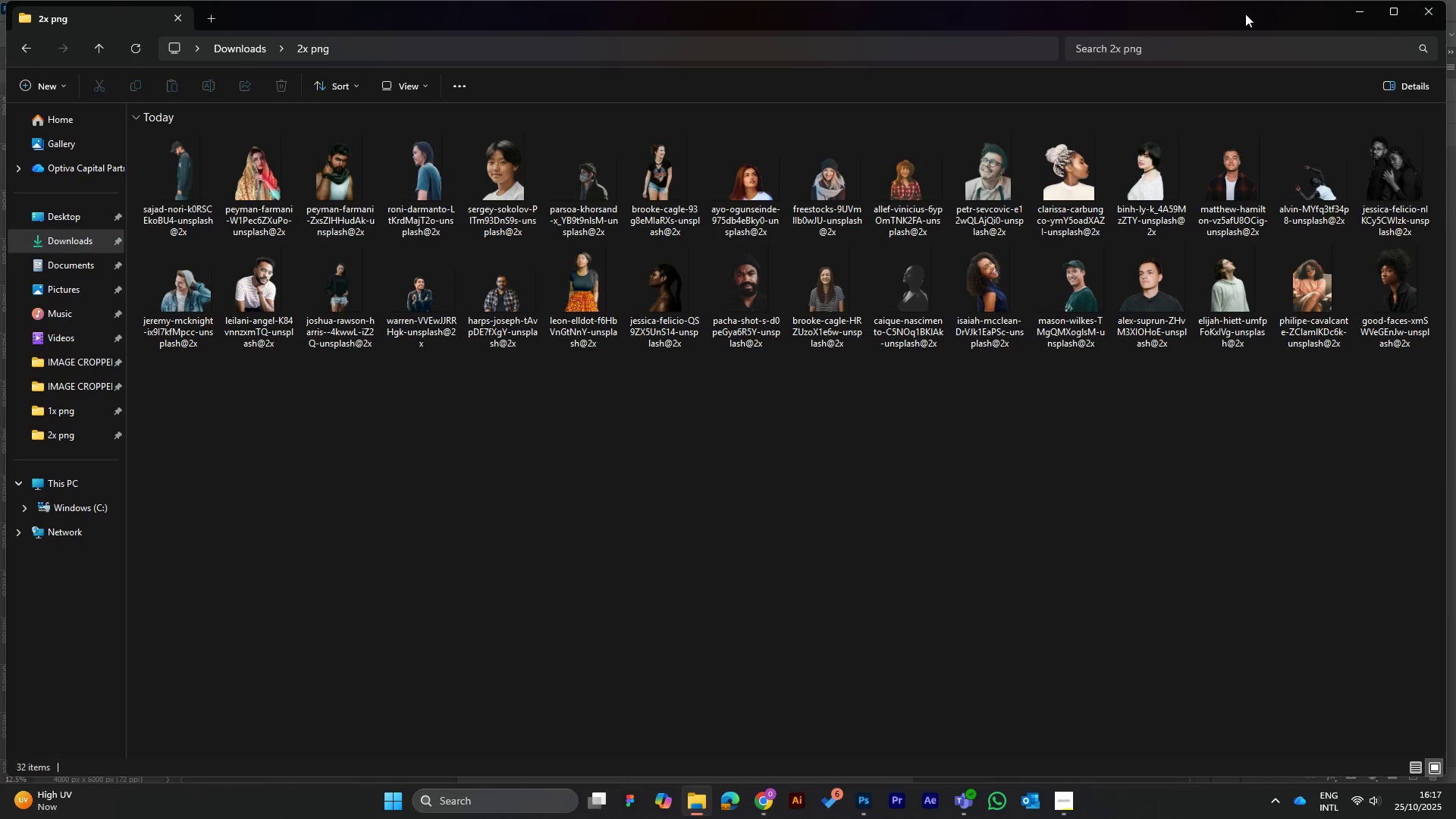 
left_click([1361, 7])
 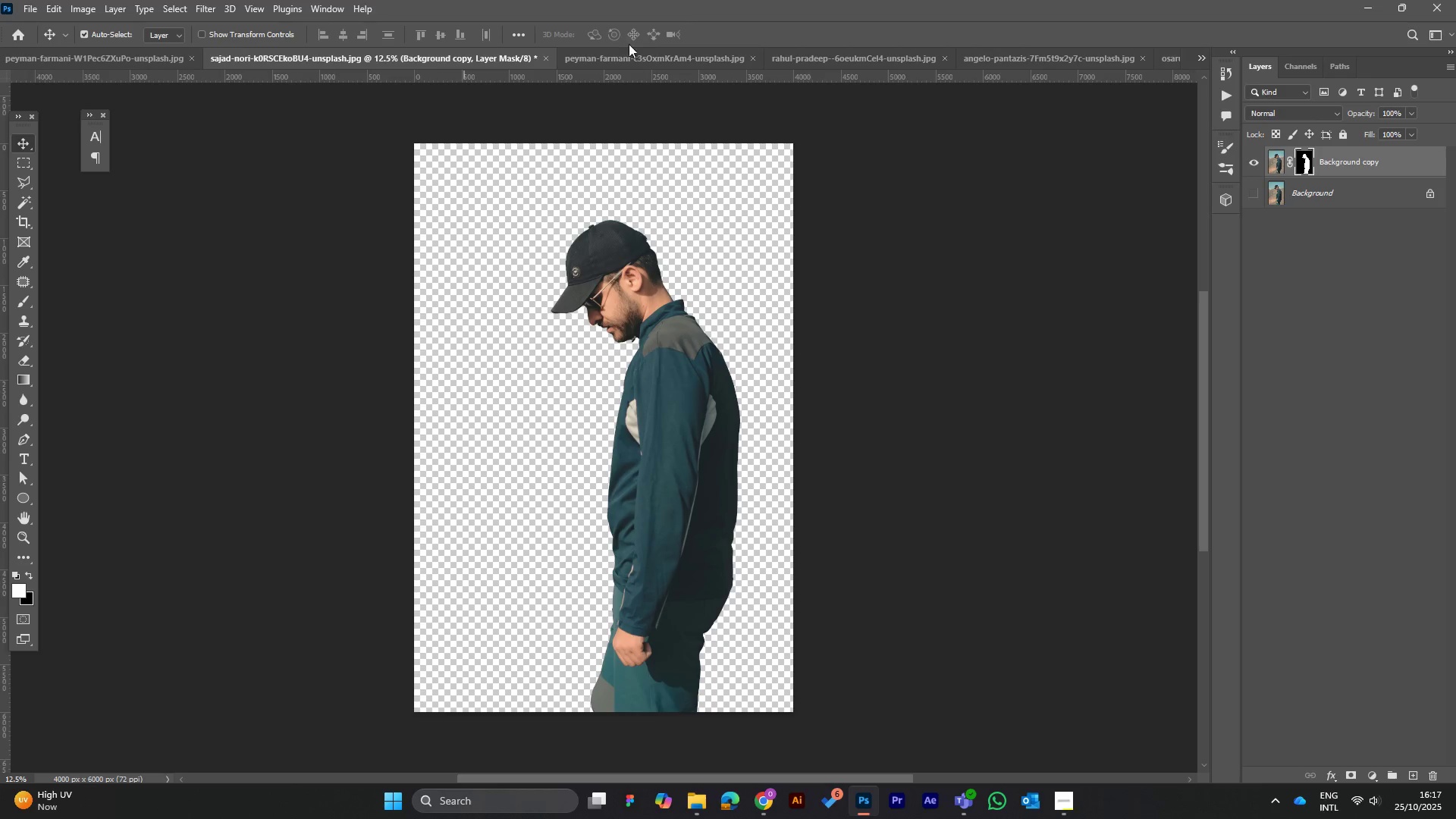 
left_click([639, 57])
 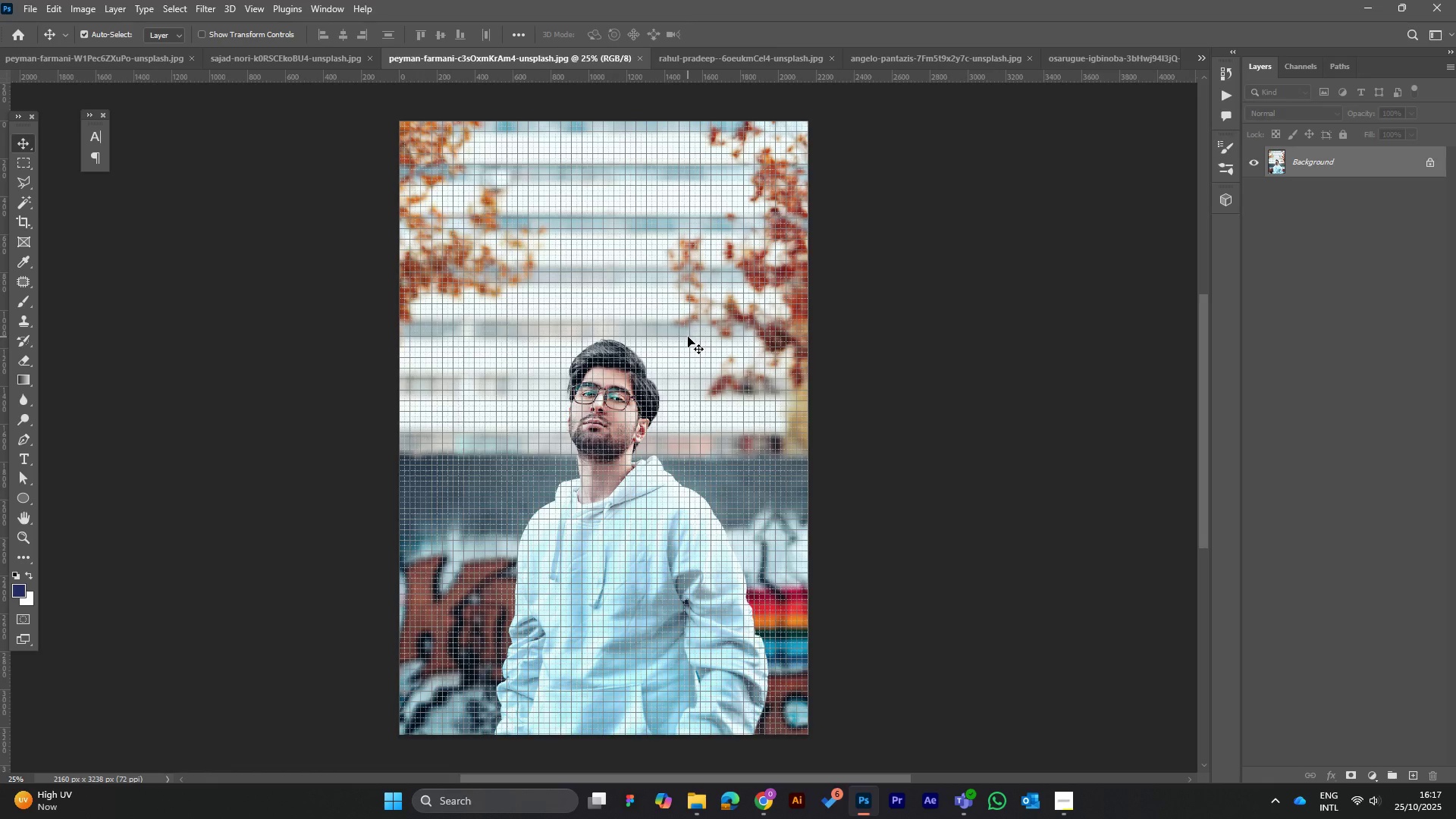 
key(Control+H)
 